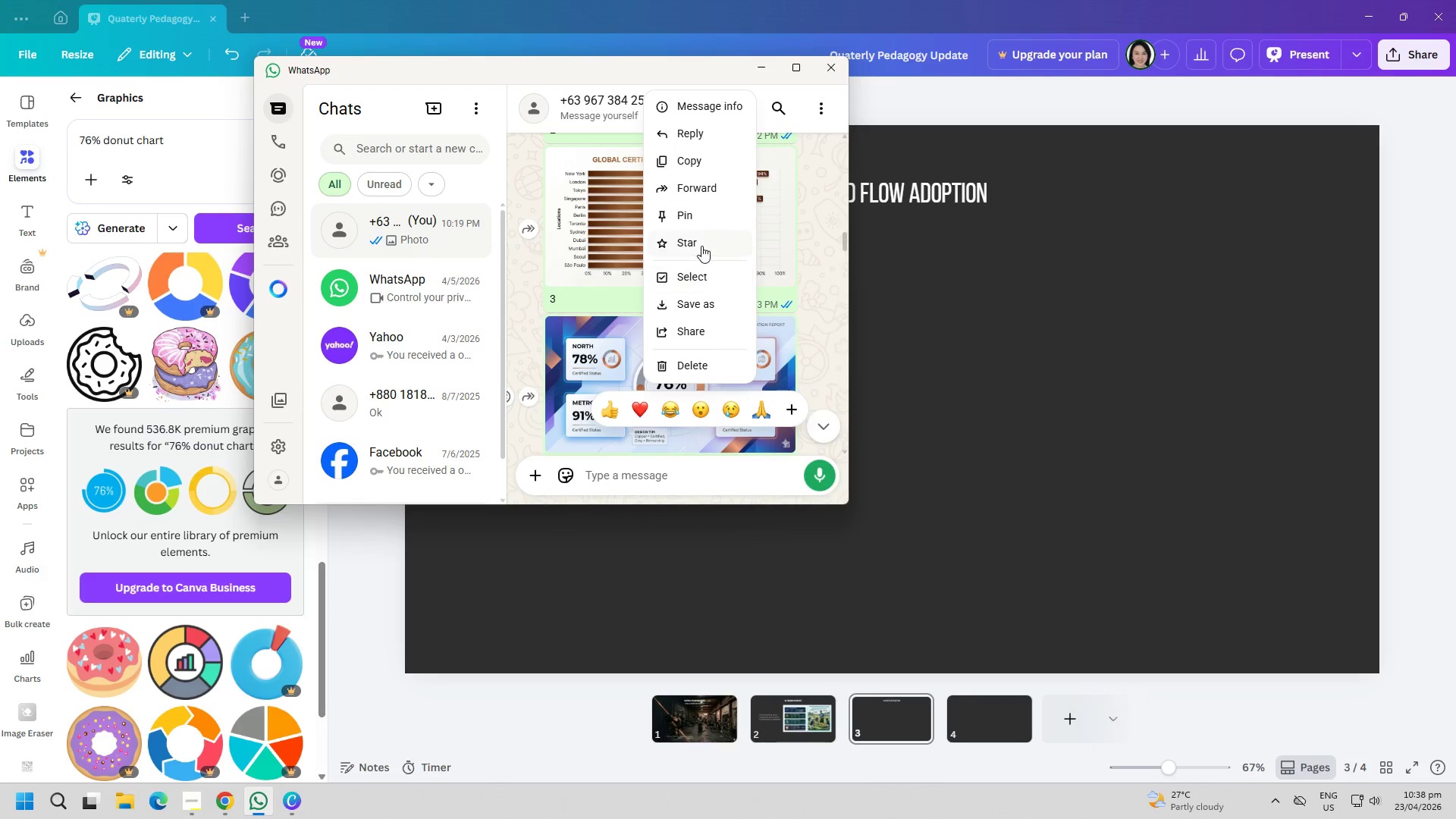 
left_click([695, 161])
 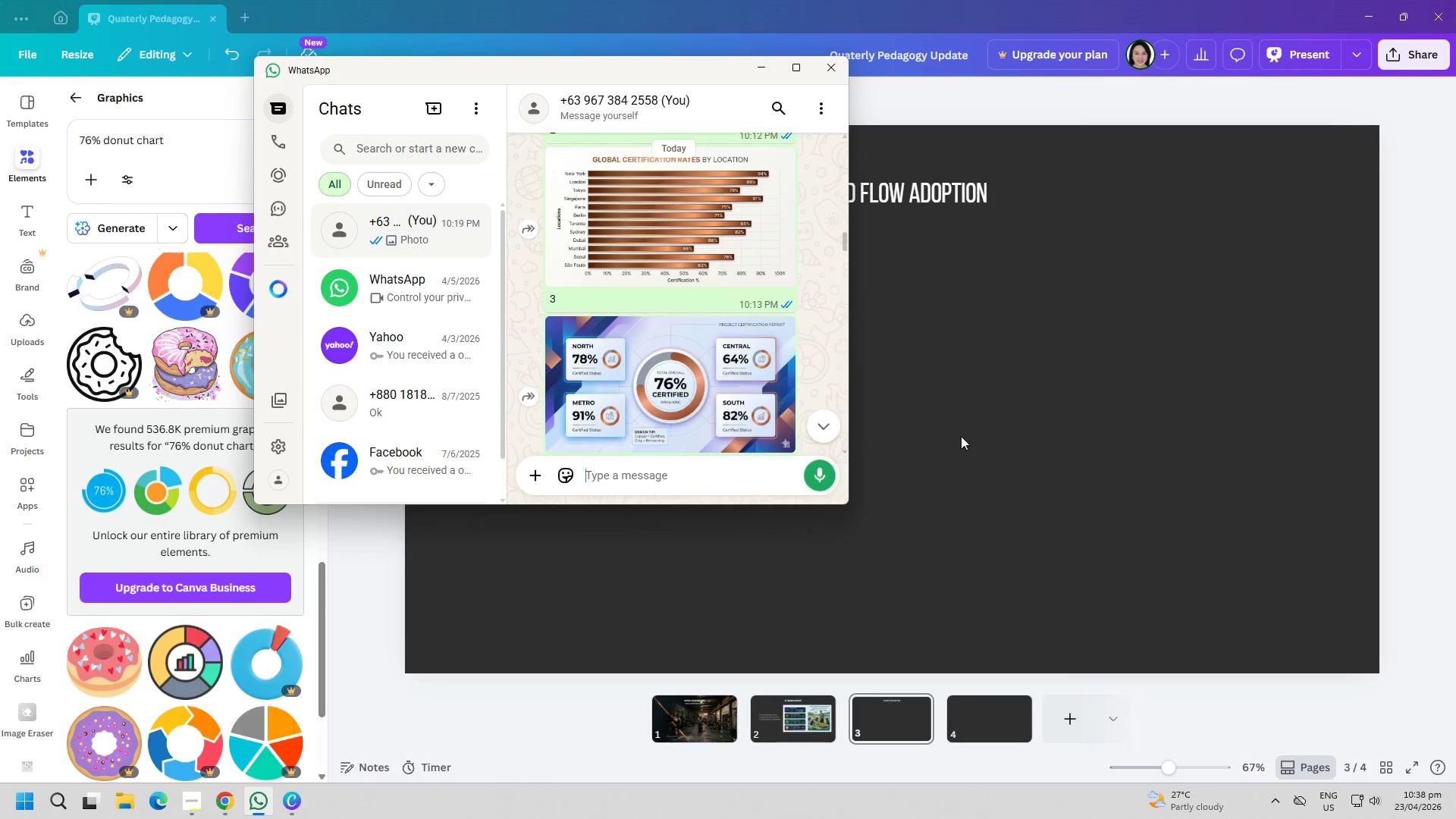 
right_click([662, 391])
 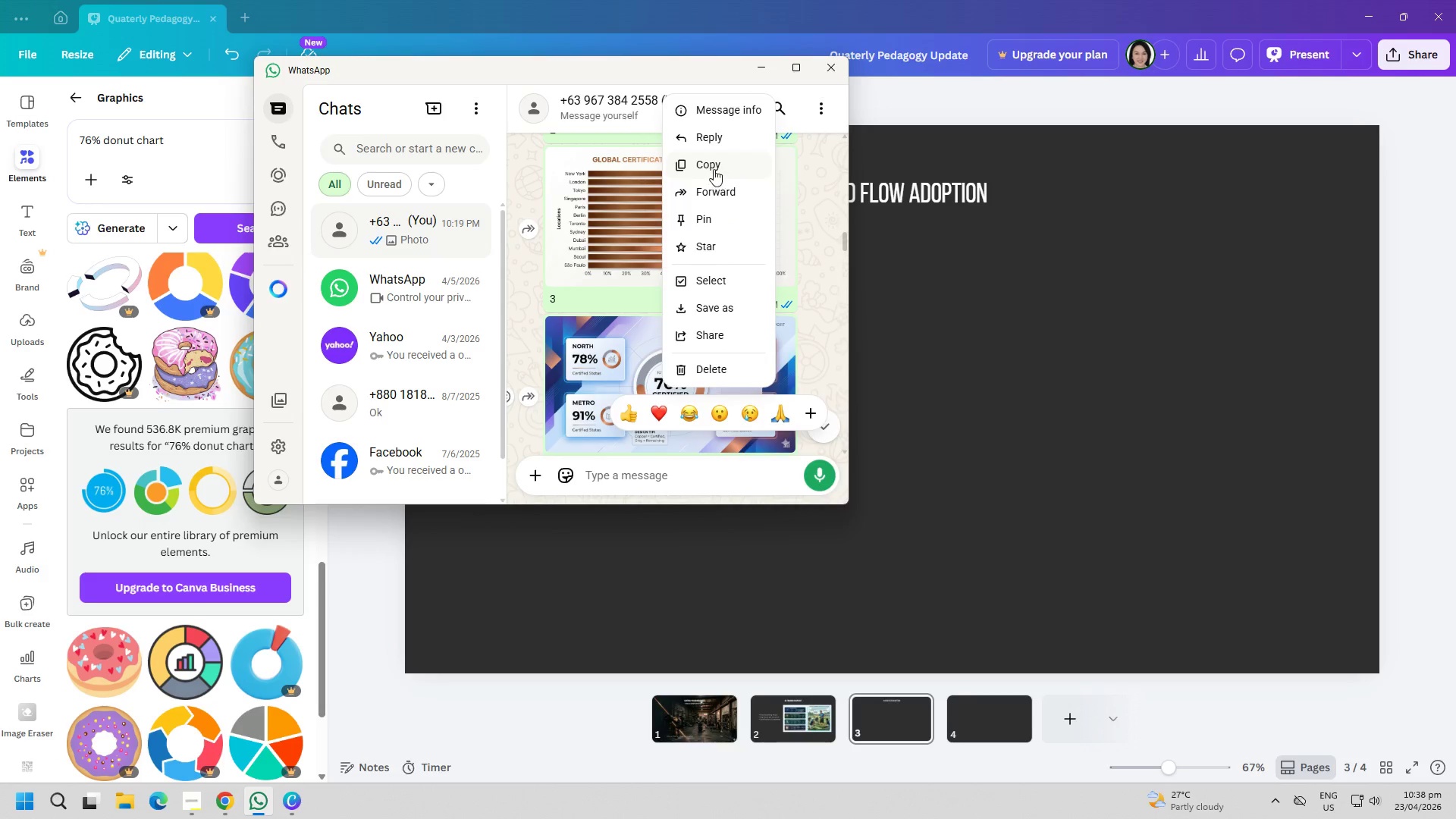 
double_click([982, 392])
 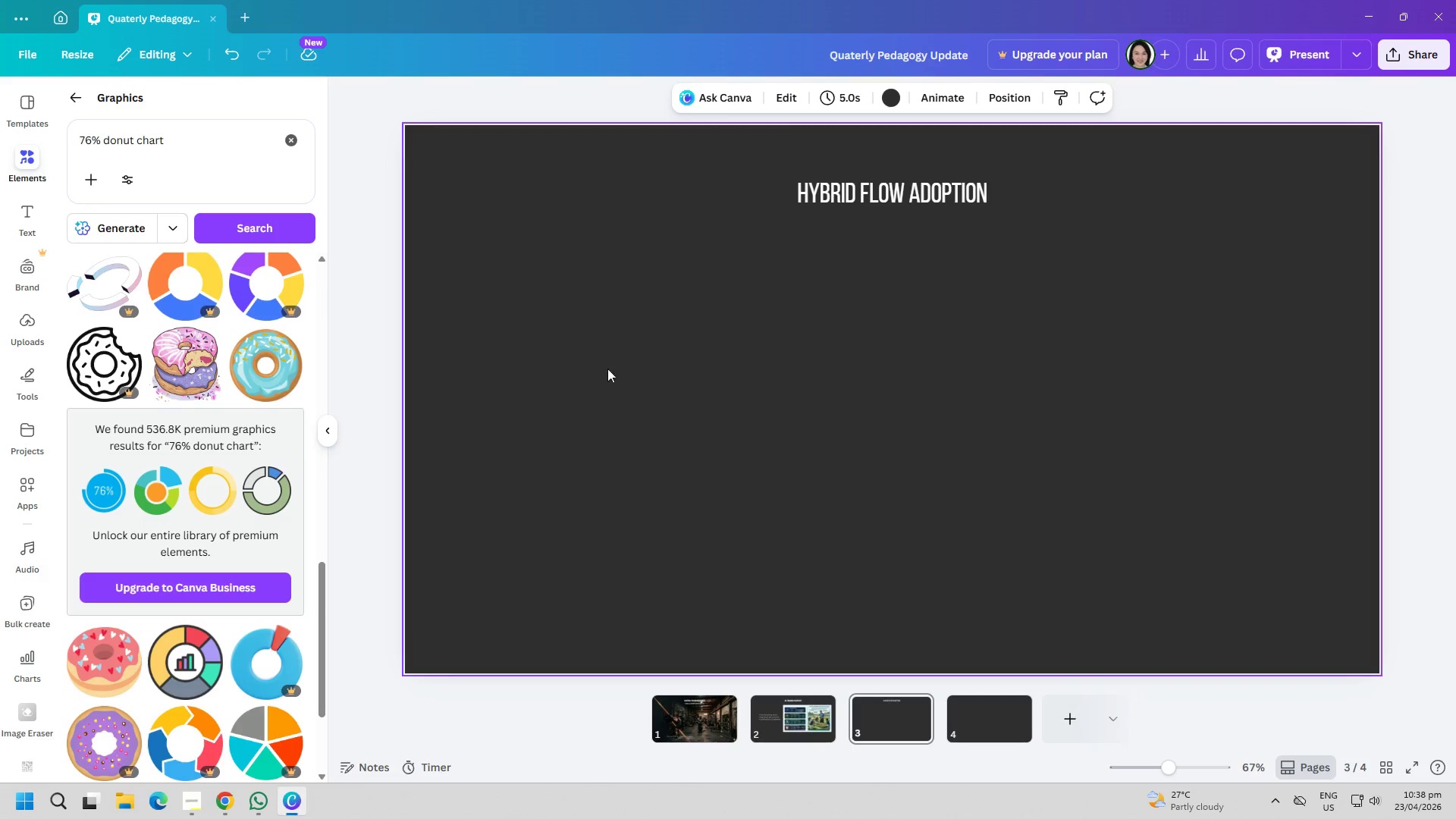 
key(Control+ControlLeft)
 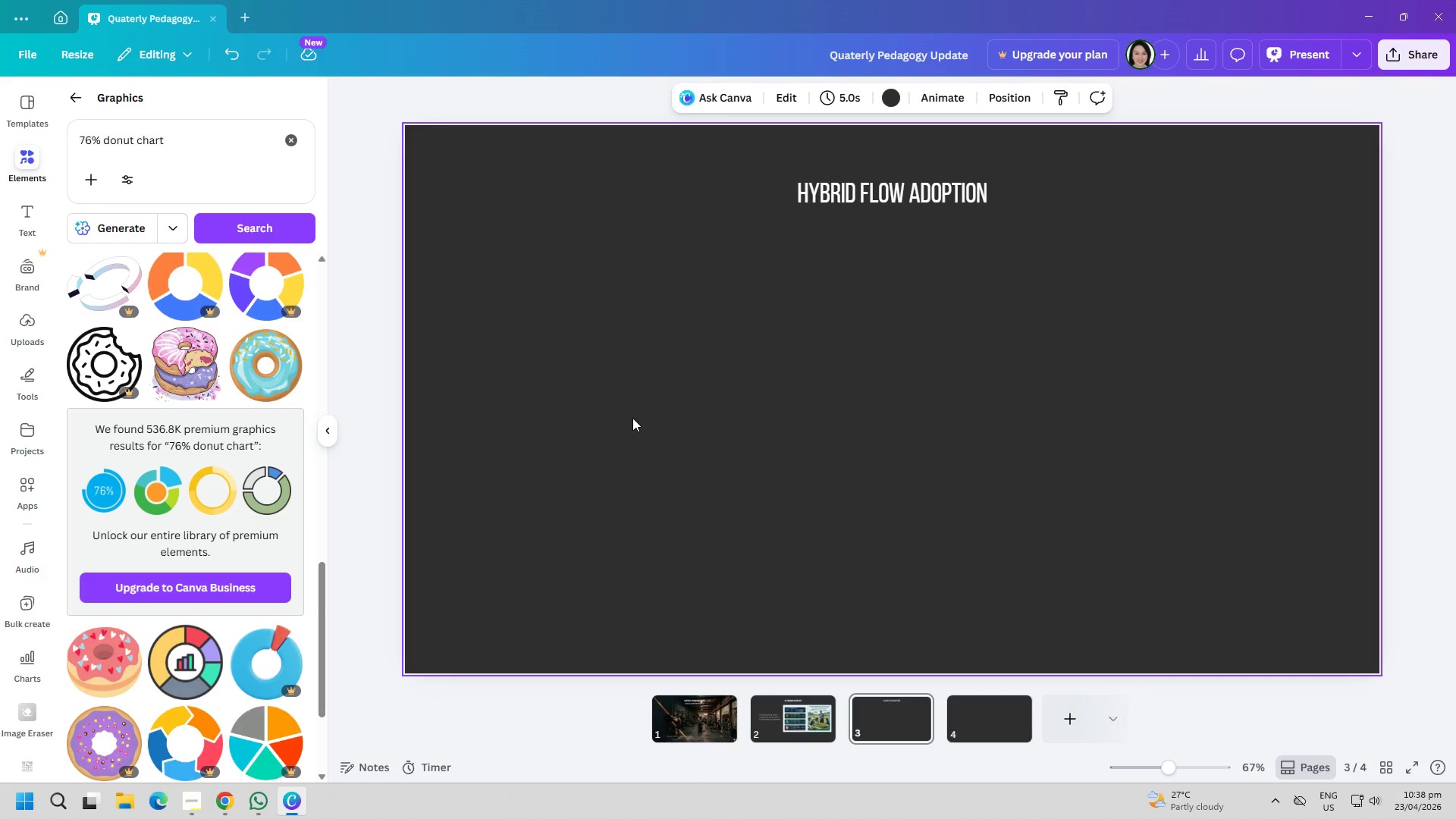 
key(Control+V)
 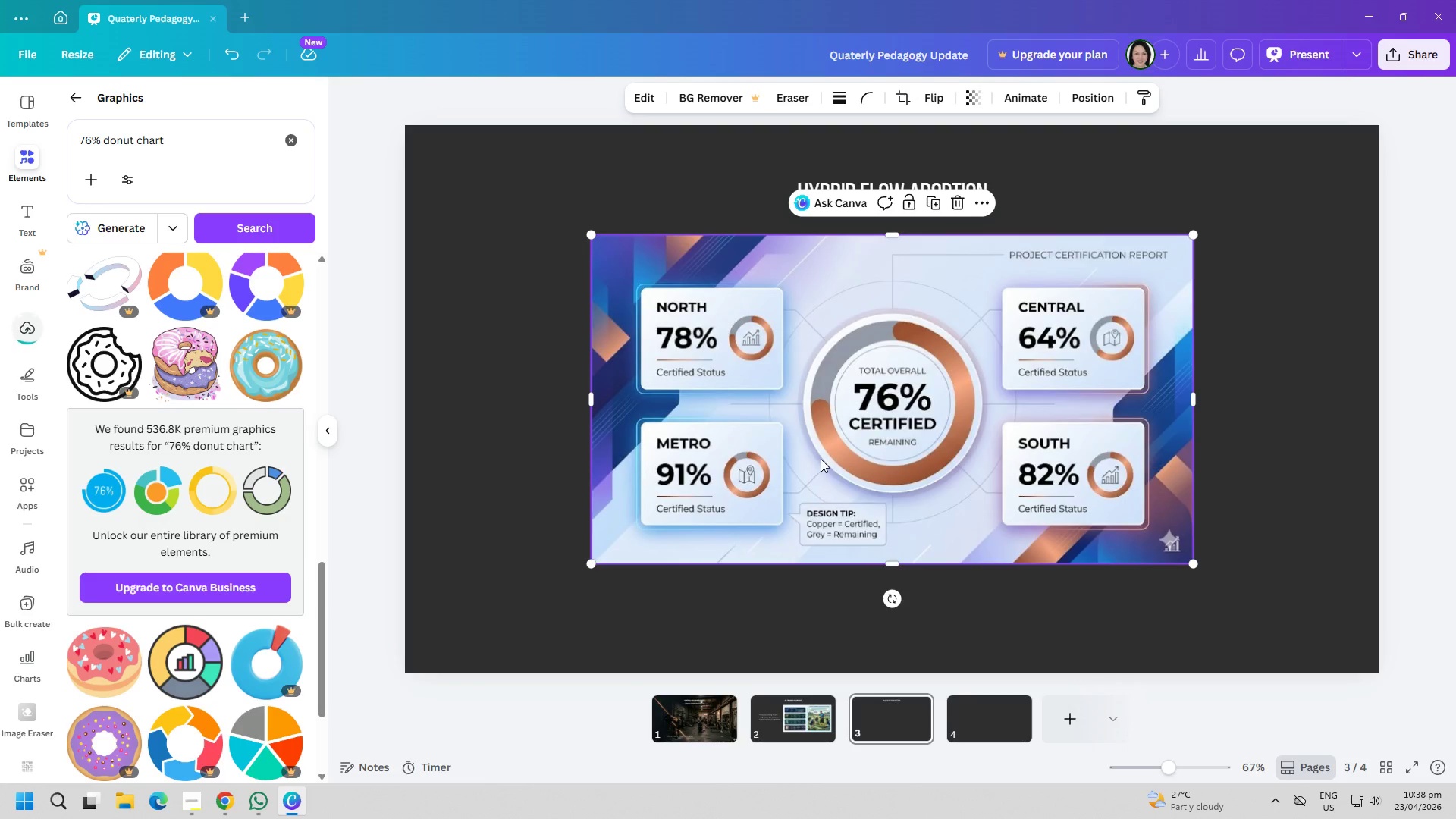 
left_click_drag(start_coordinate=[821, 459], to_coordinate=[790, 456])
 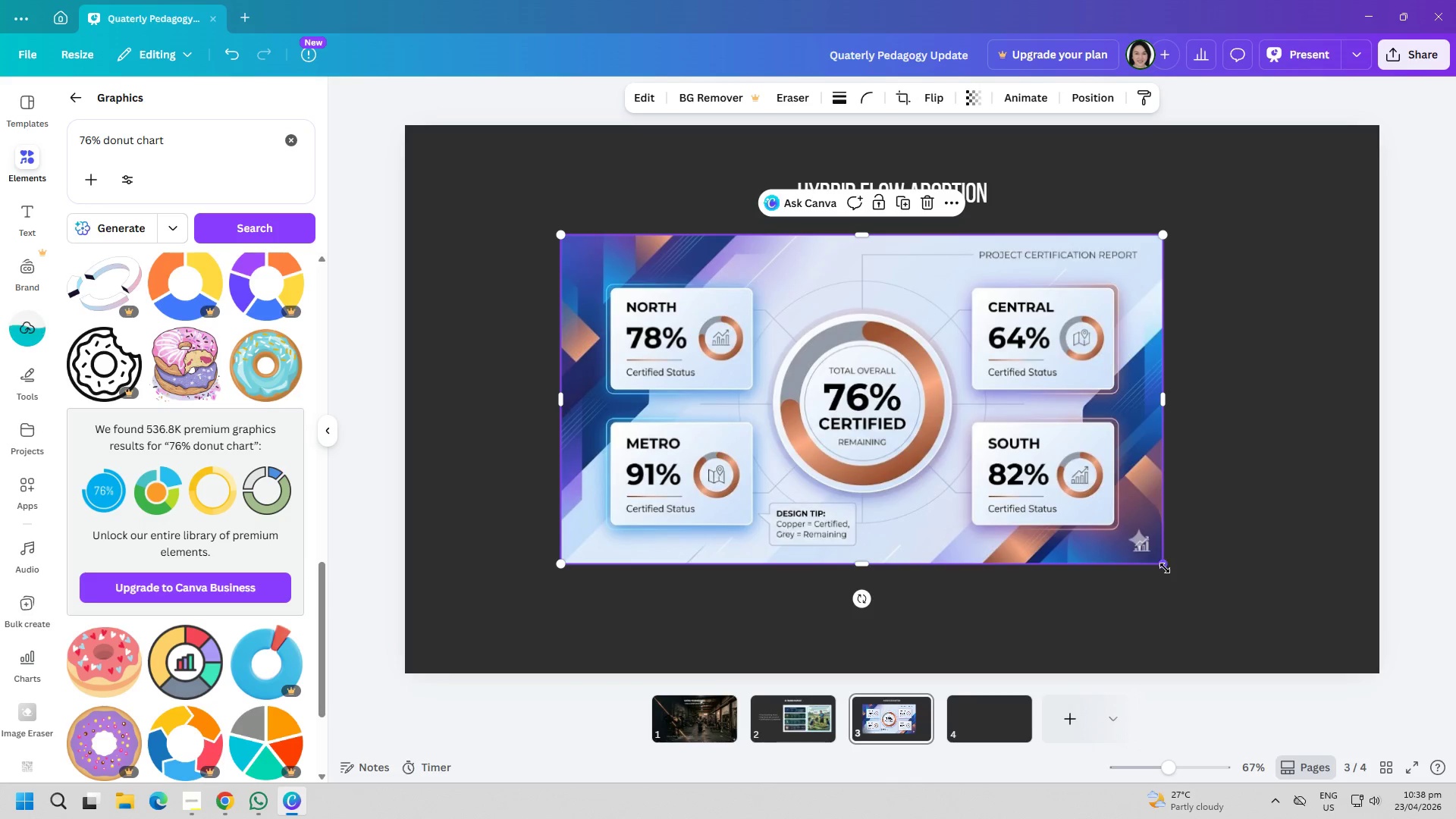 
left_click_drag(start_coordinate=[1162, 568], to_coordinate=[1228, 590])
 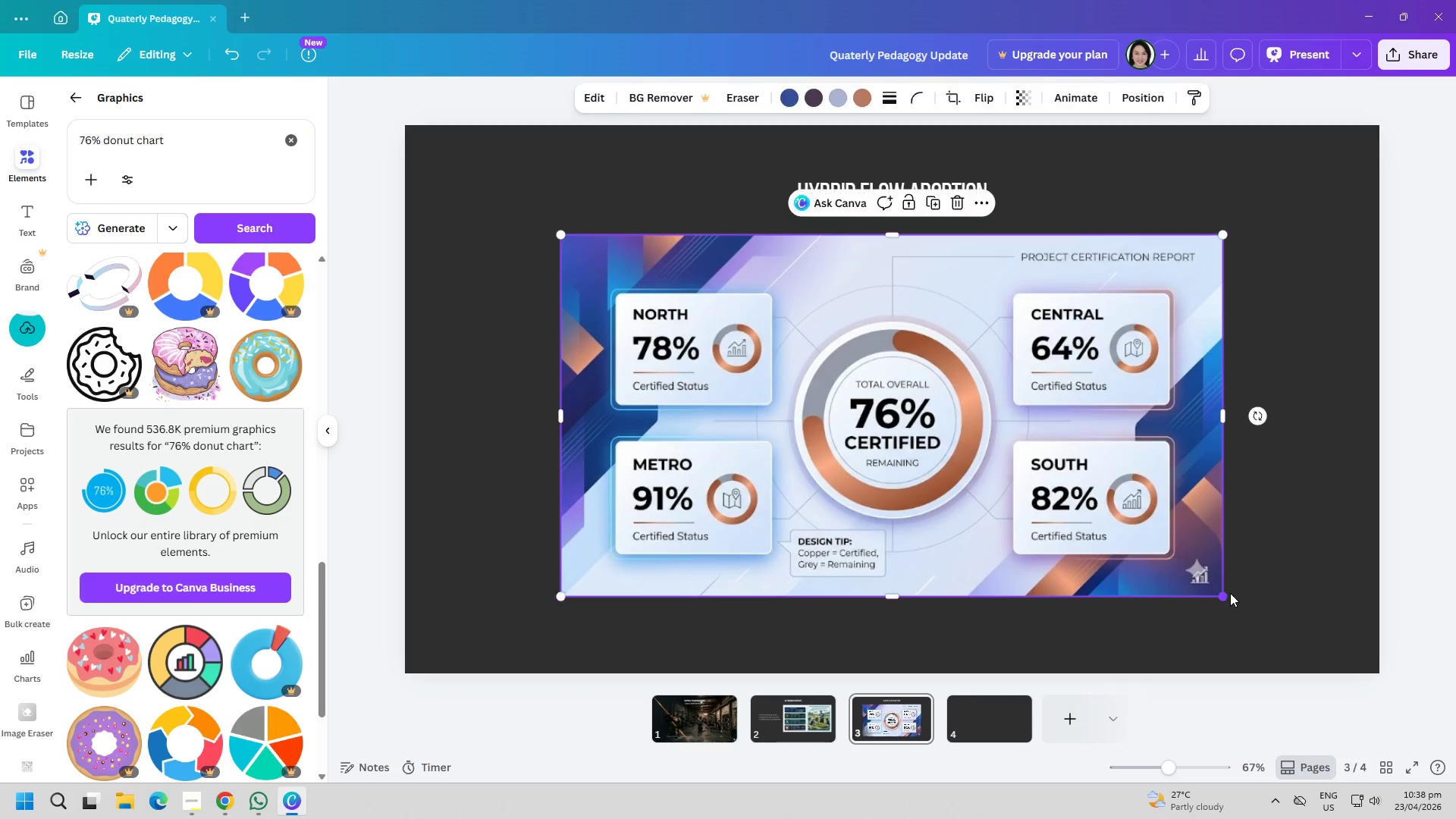 
left_click_drag(start_coordinate=[1241, 605], to_coordinate=[1244, 613])
 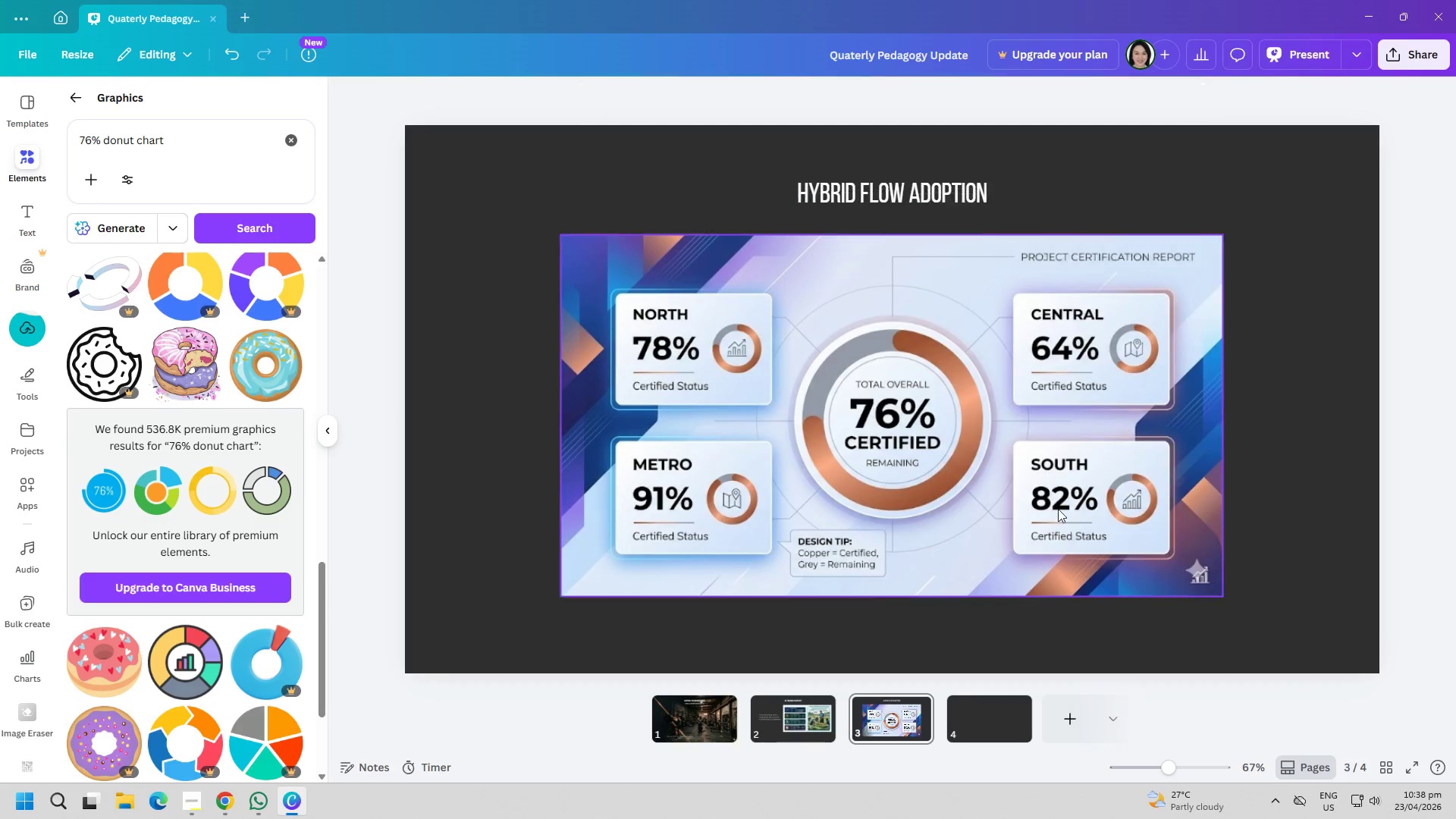 
left_click_drag(start_coordinate=[1002, 466], to_coordinate=[996, 457])
 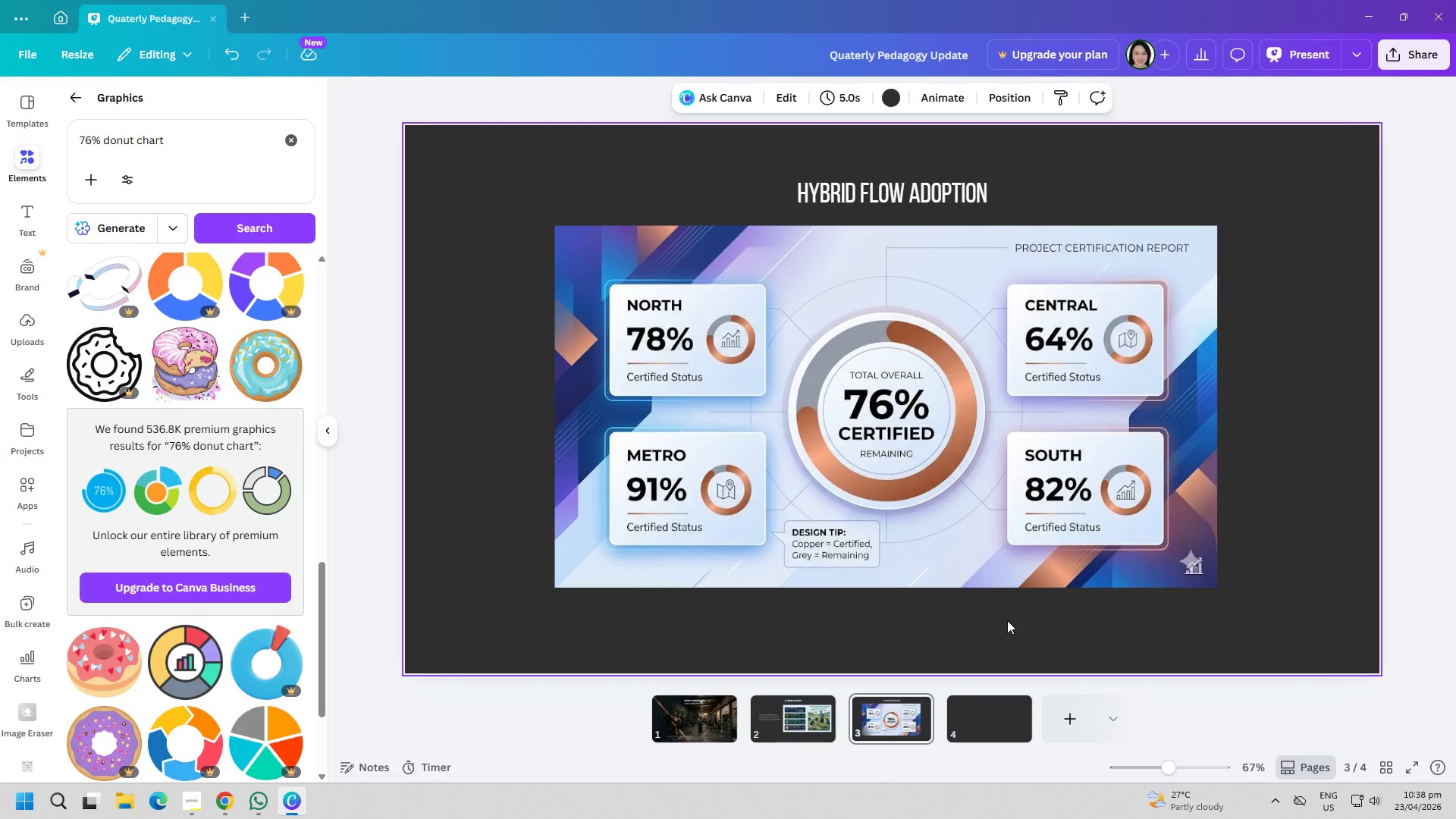 
left_click_drag(start_coordinate=[979, 507], to_coordinate=[987, 505])
 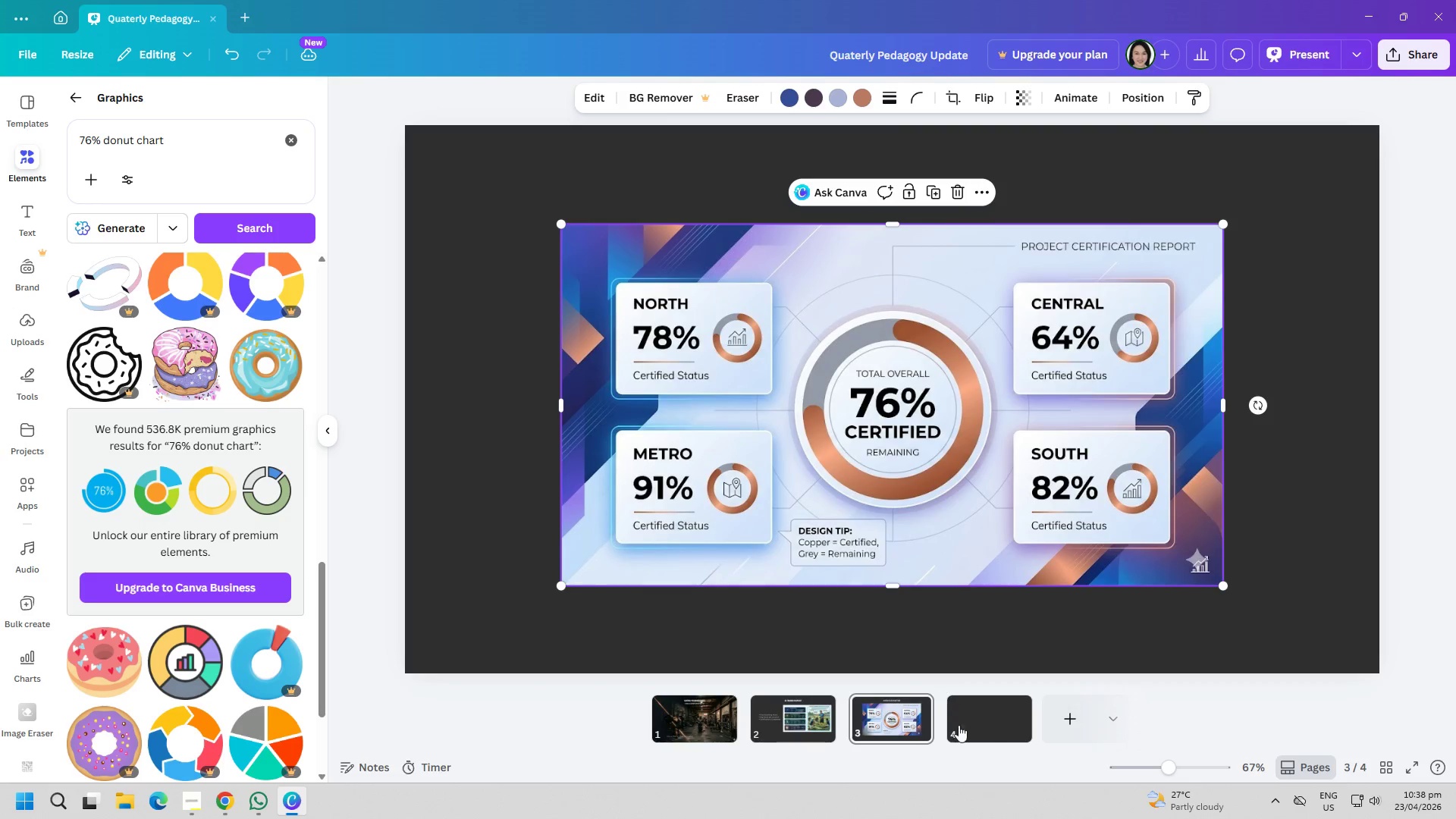 
left_click([986, 739])
 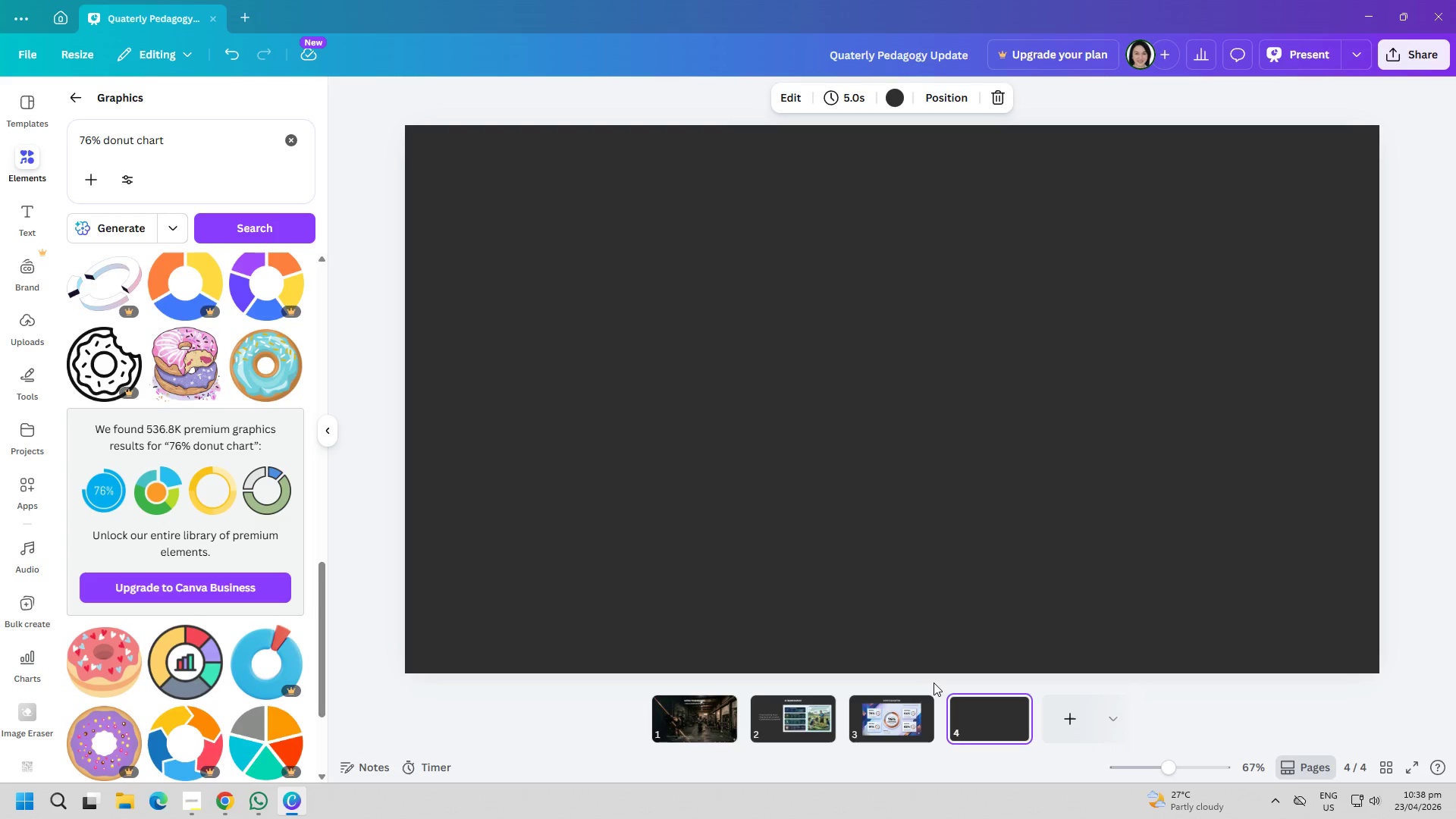 
left_click([868, 718])
 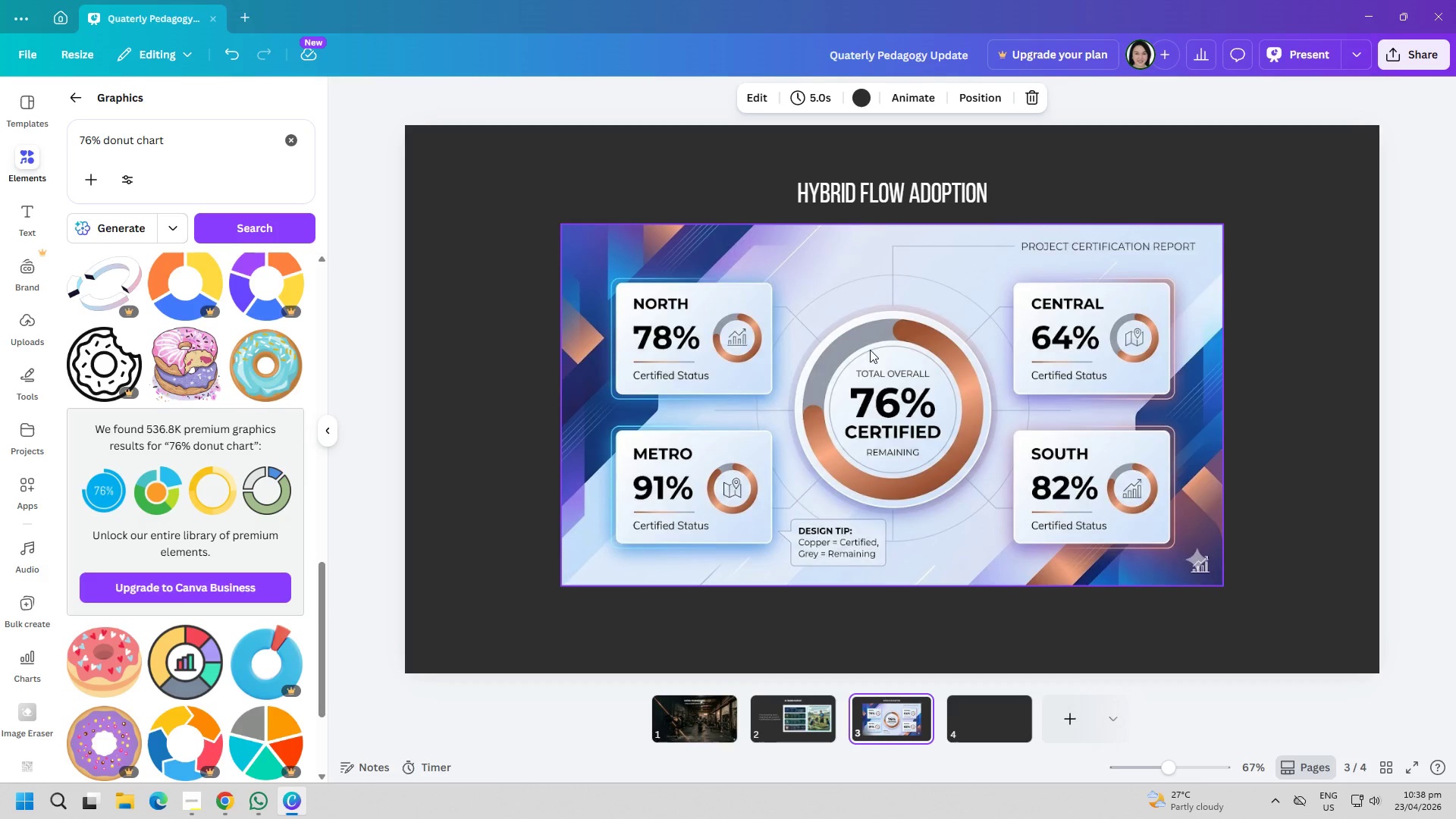 
left_click([981, 718])
 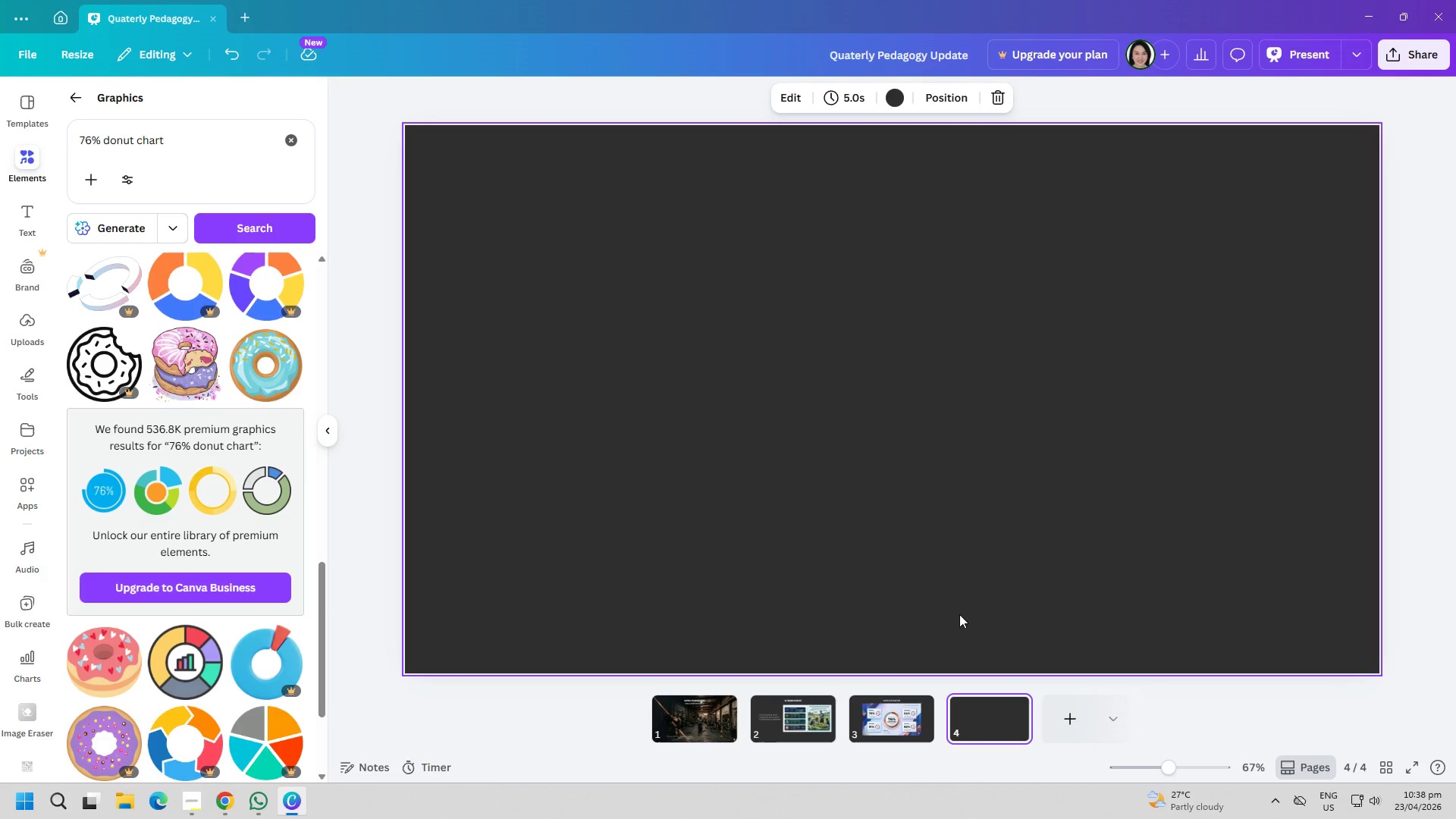 
wait(14.0)
 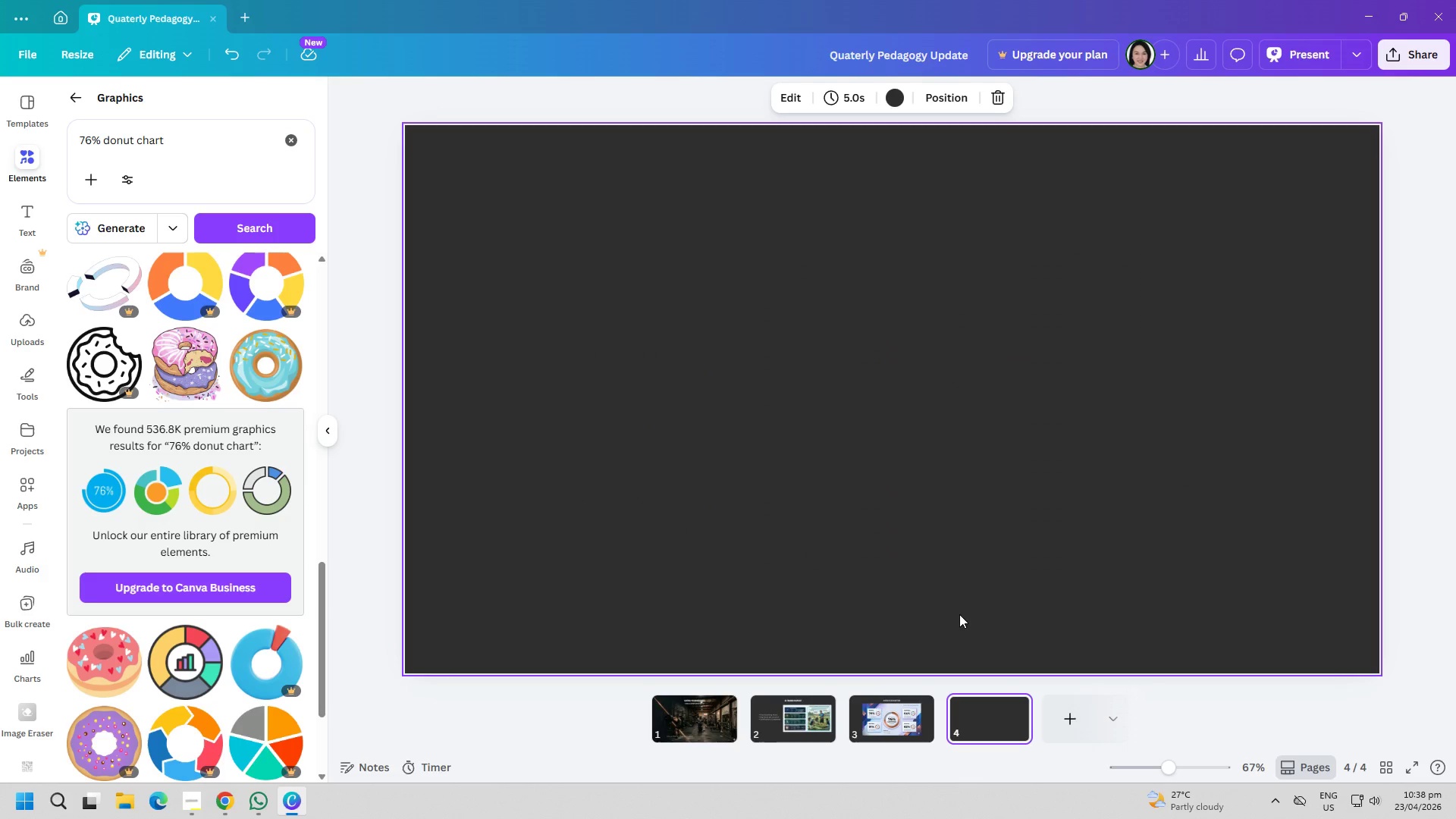 
left_click([33, 213])
 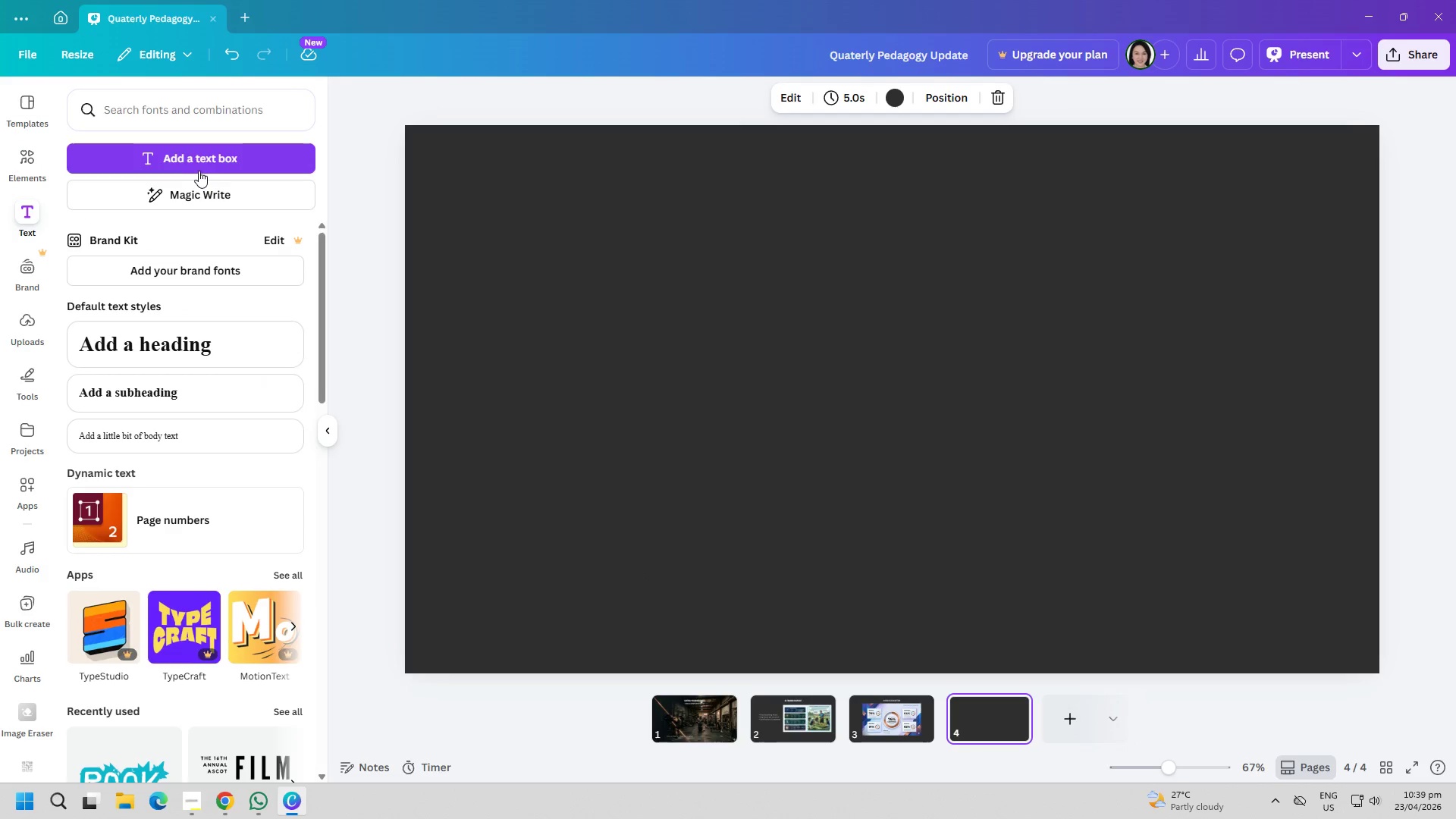 
left_click([204, 165])
 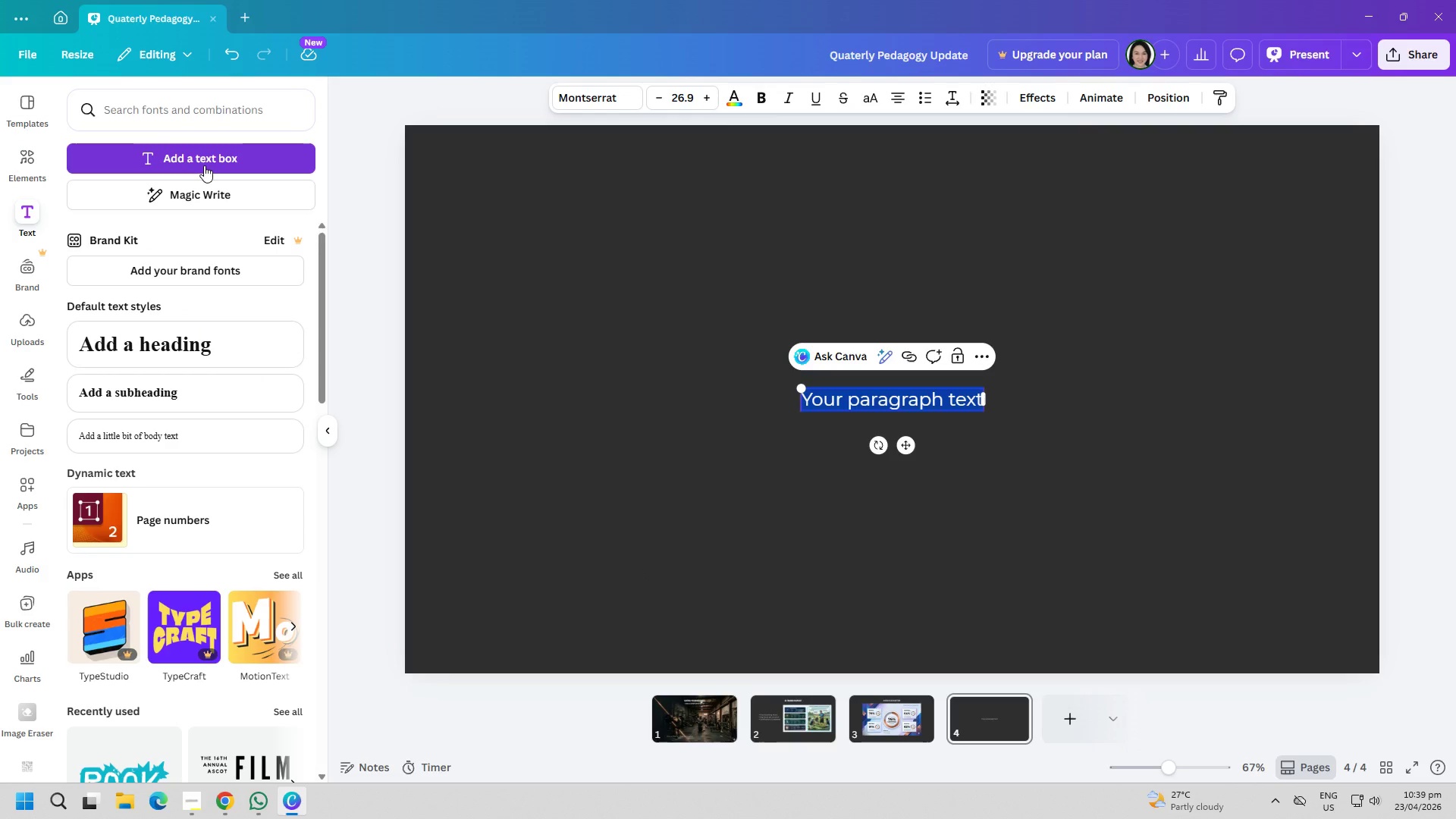 
type(Globa)
key(Backspace)
key(Backspace)
key(Backspace)
key(Backspace)
 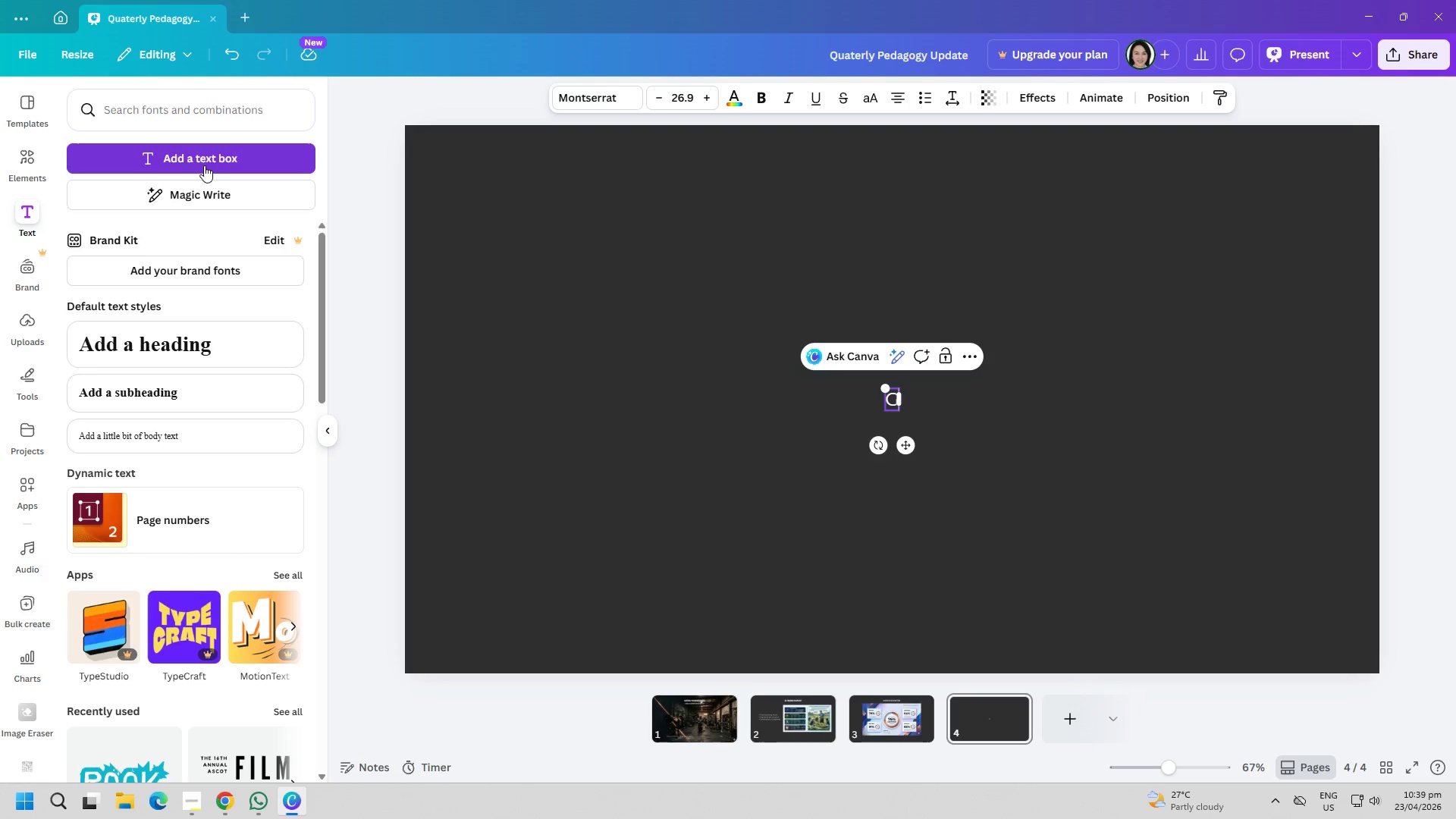 
key(Control+A)
 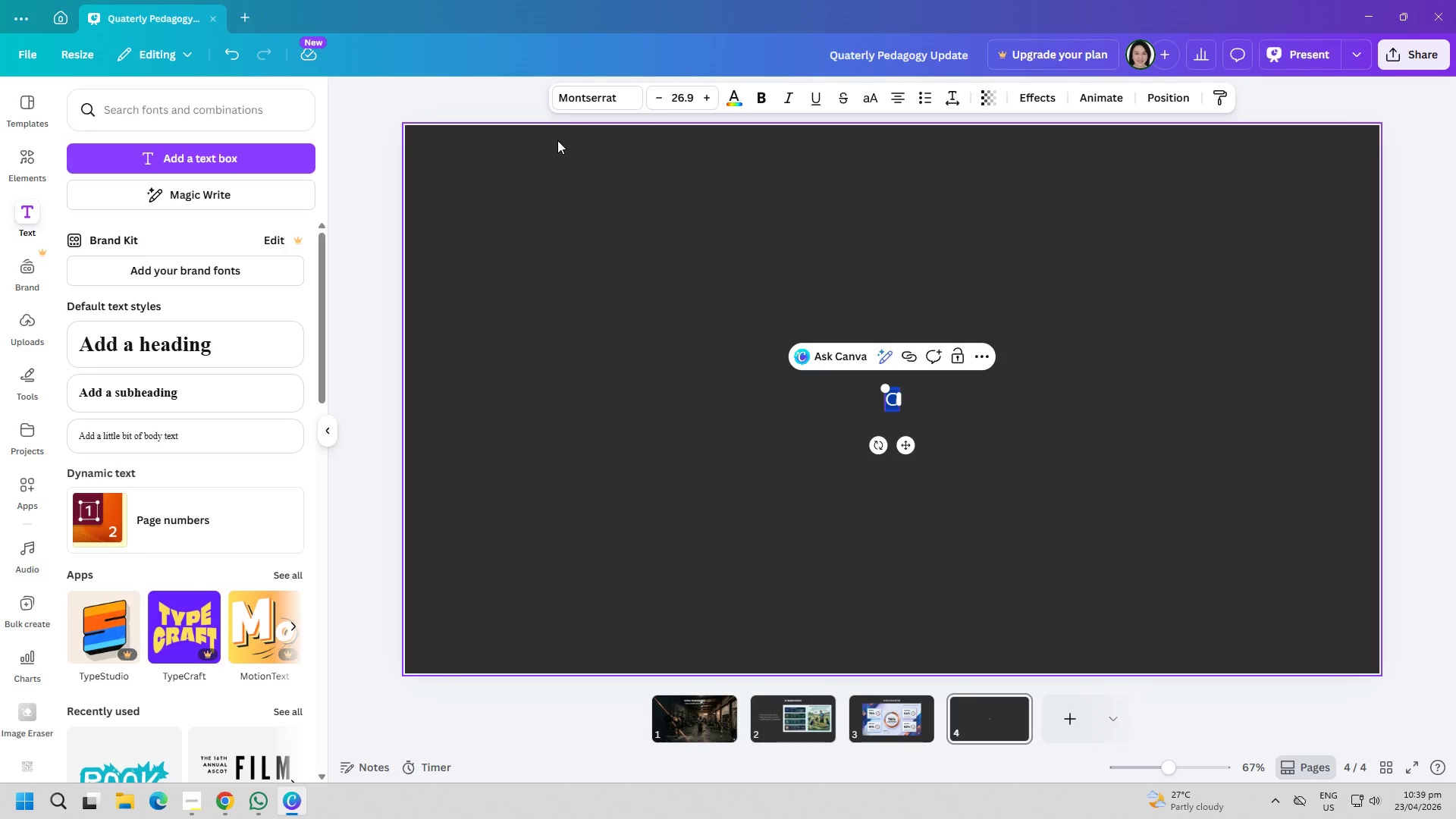 
left_click([576, 108])
 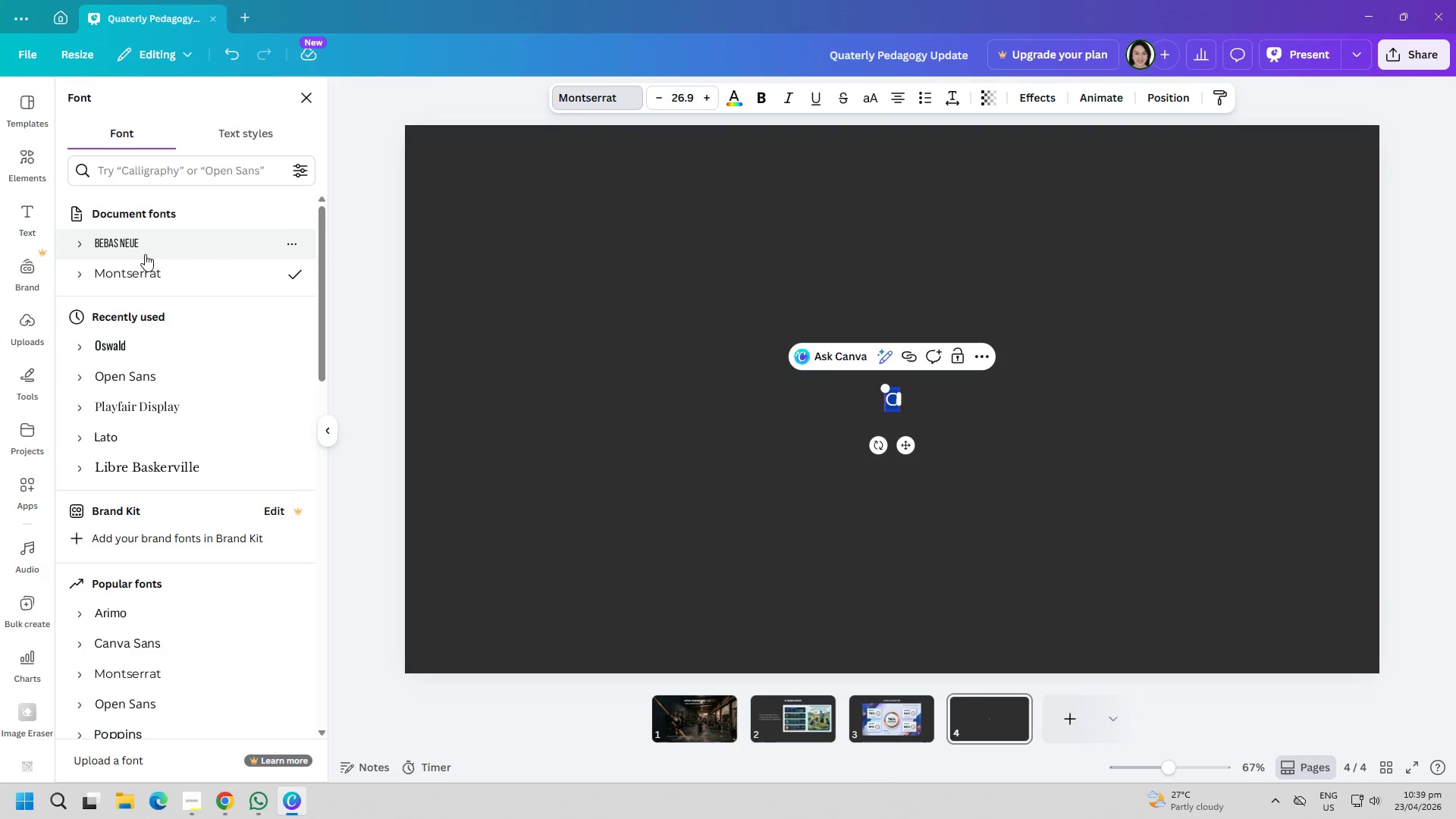 
left_click([133, 240])
 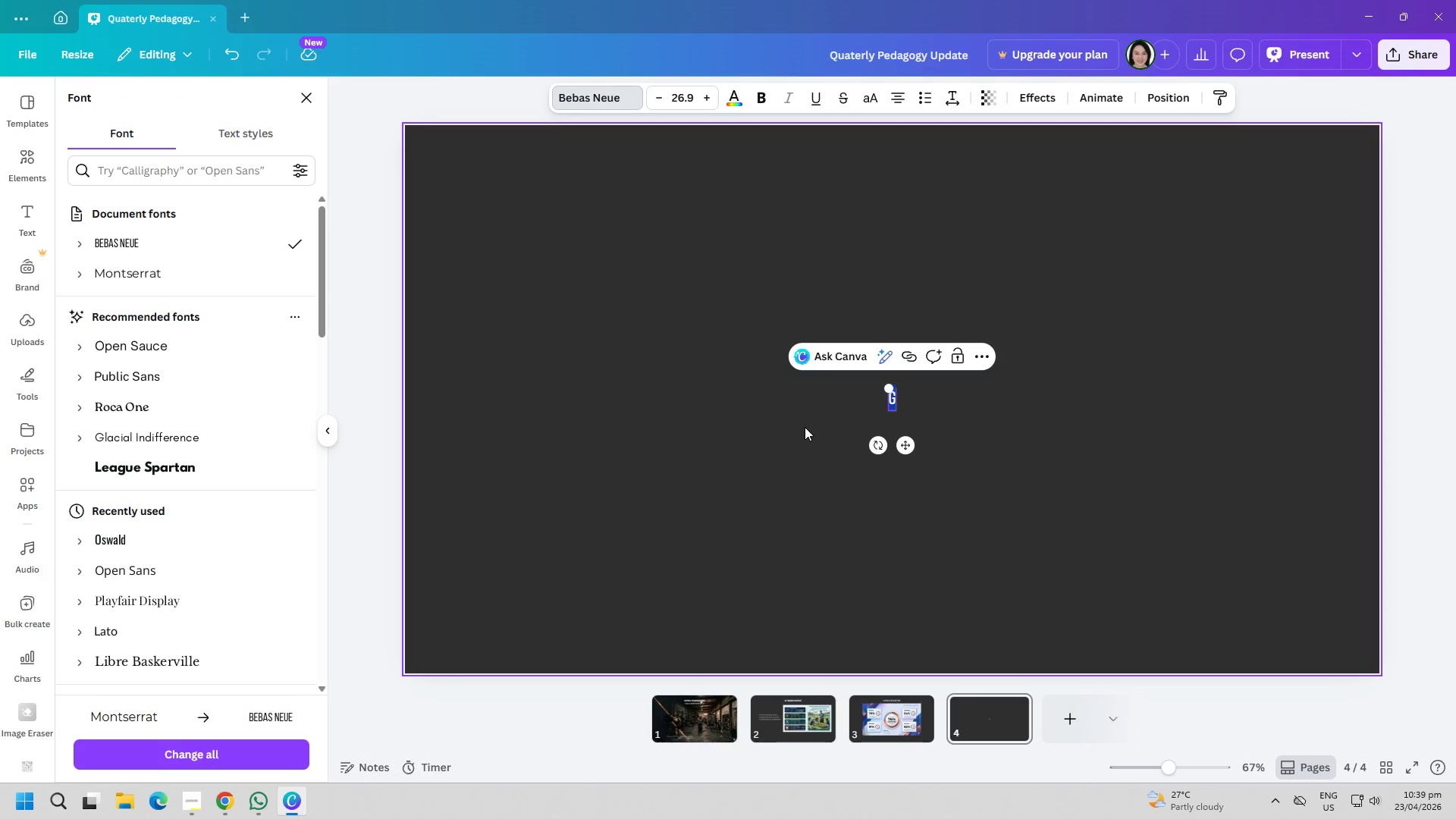 
type(global certification rates by c)
key(Backspace)
type(location)
 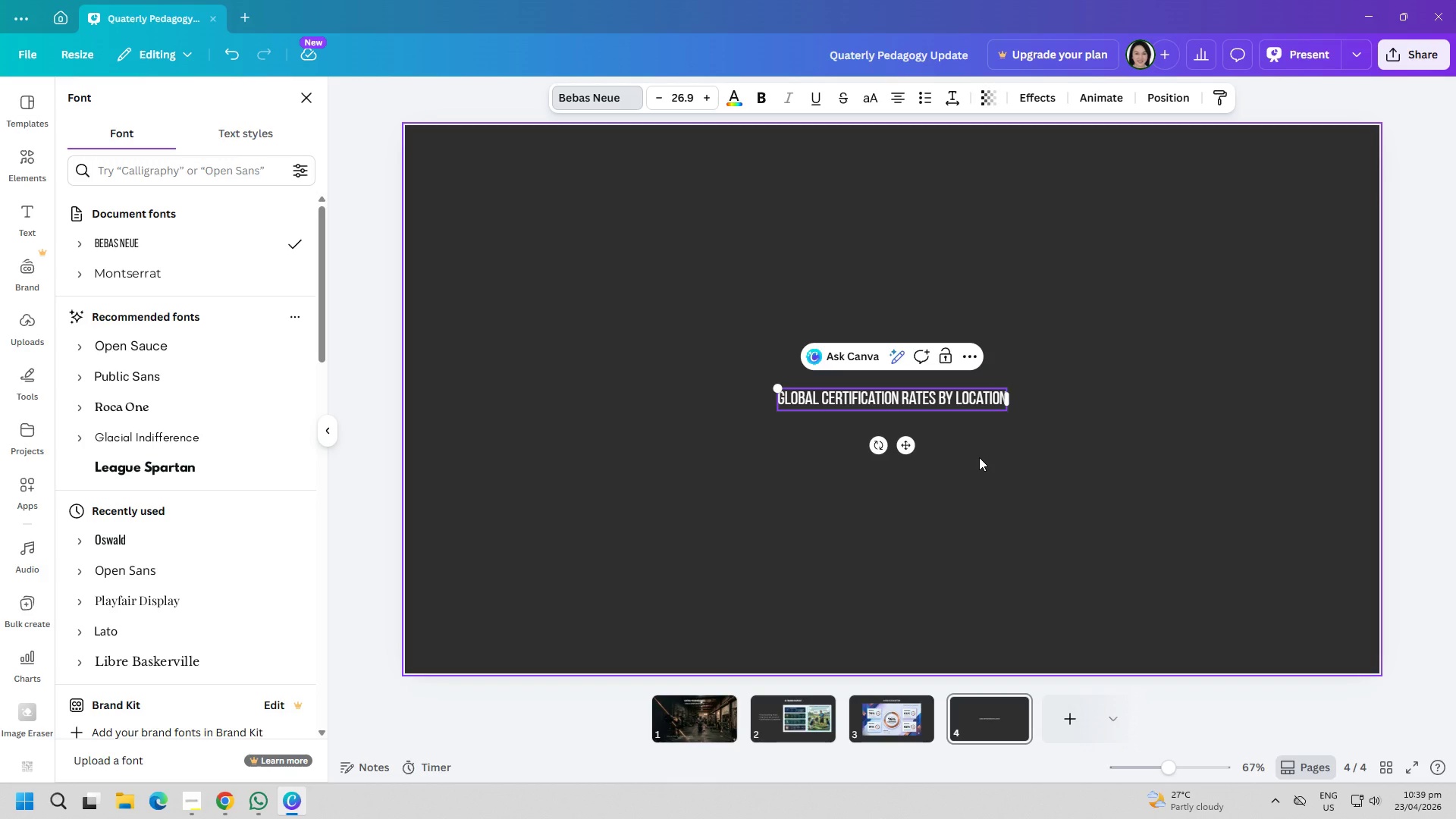 
wait(15.38)
 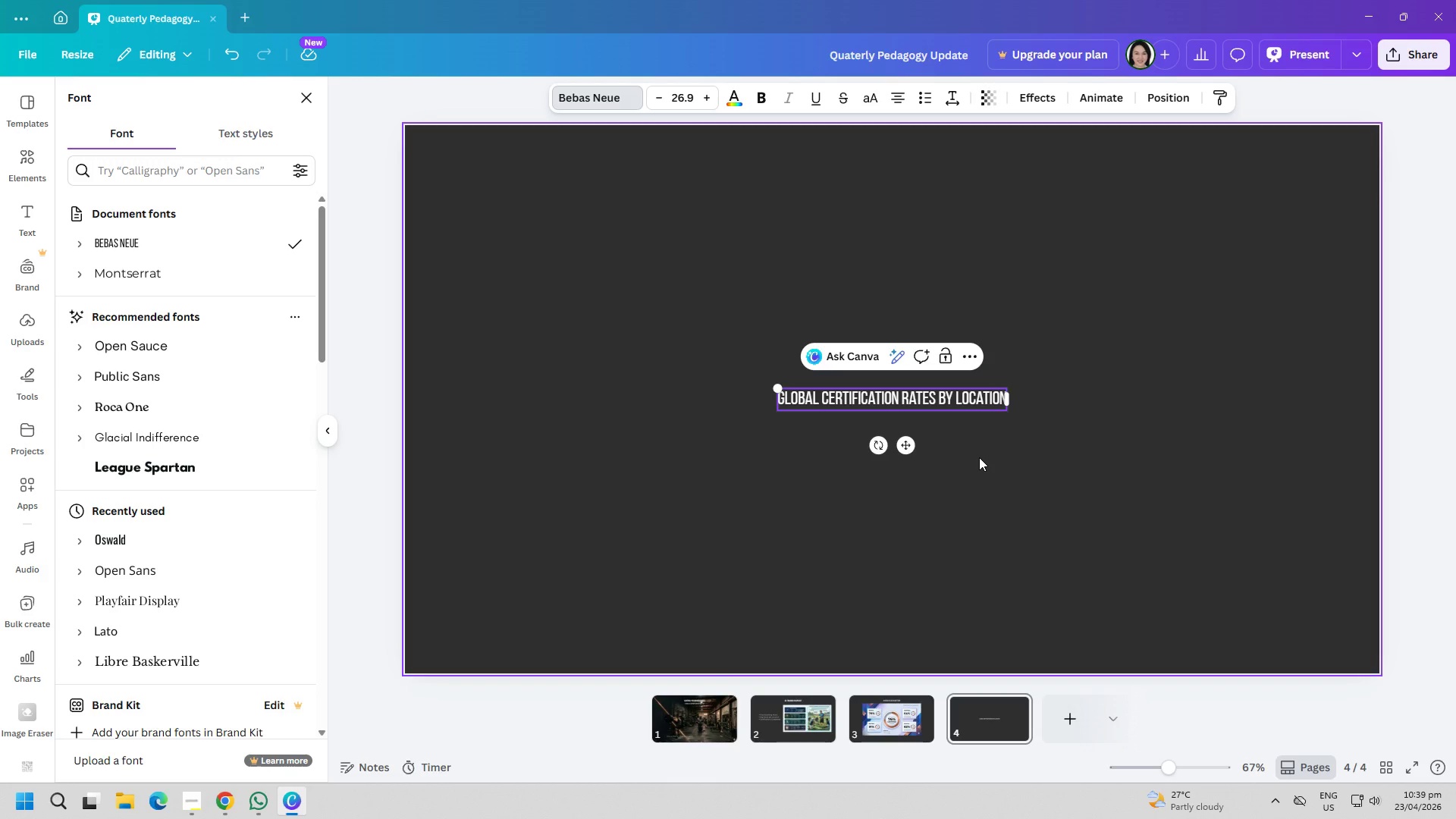 
double_click([909, 397])
 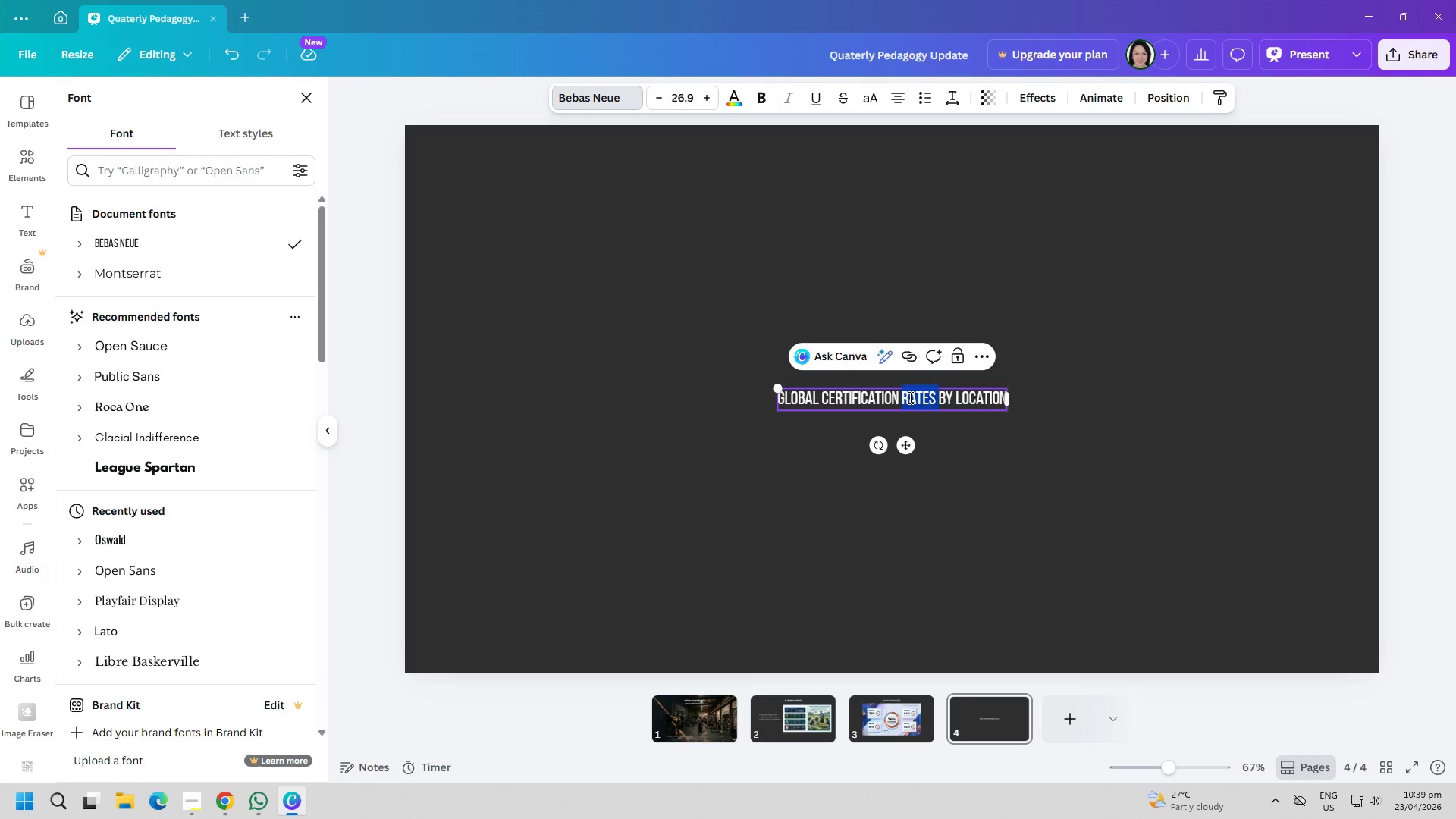 
triple_click([909, 397])
 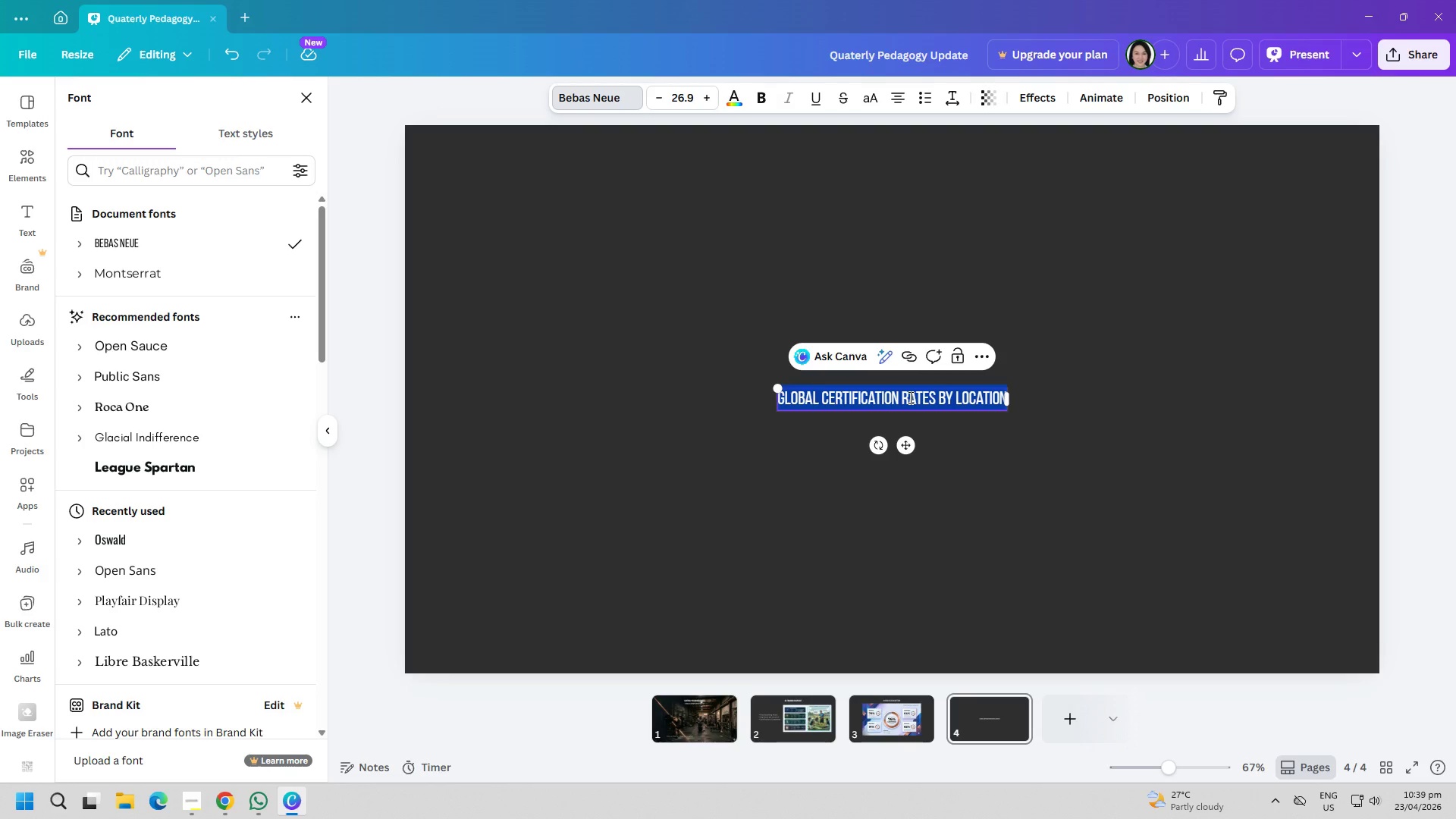 
type(rego)
key(Backspace)
type(ional breakdown)
 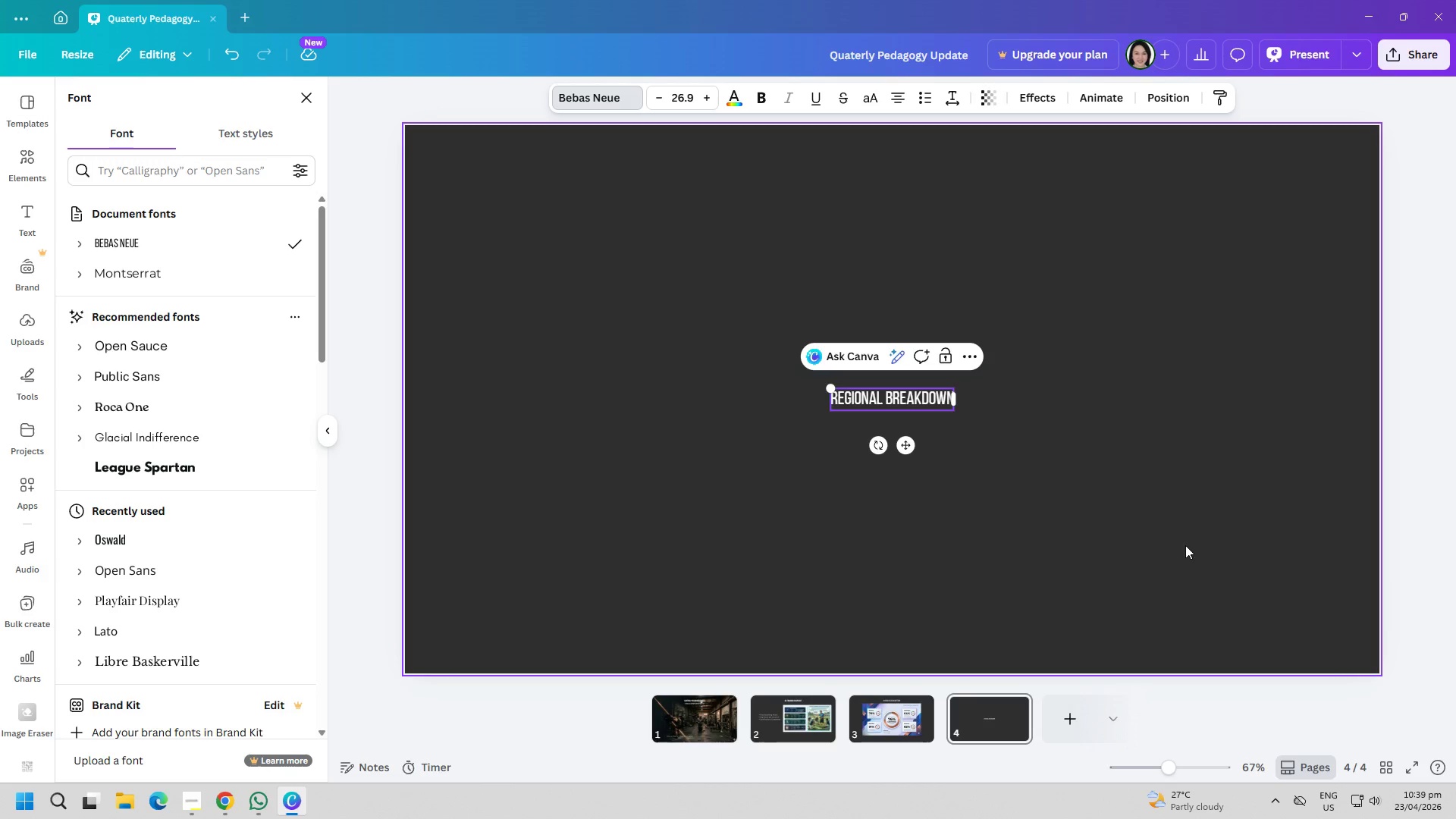 
left_click([972, 491])
 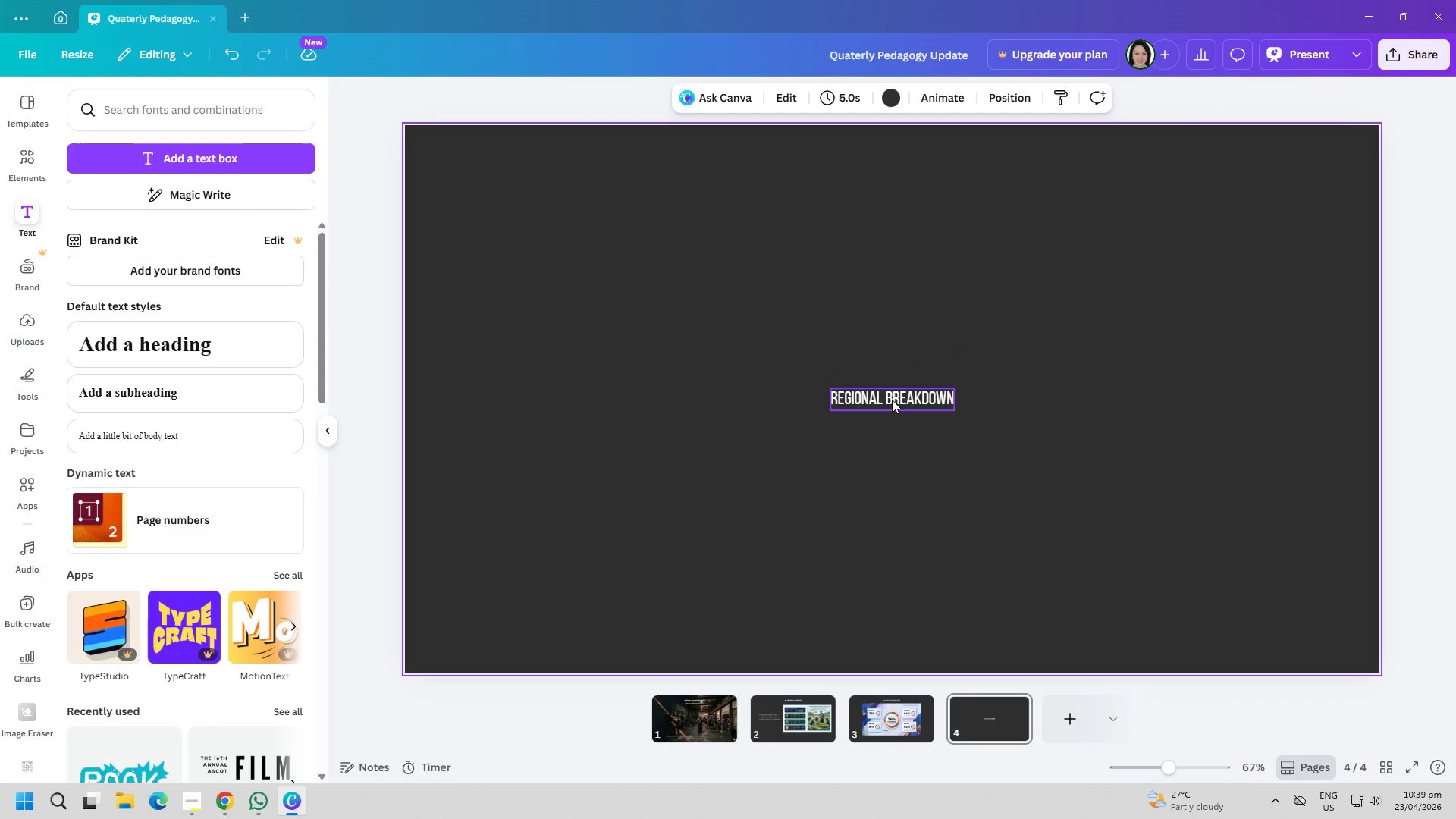 
left_click_drag(start_coordinate=[892, 400], to_coordinate=[877, 251])
 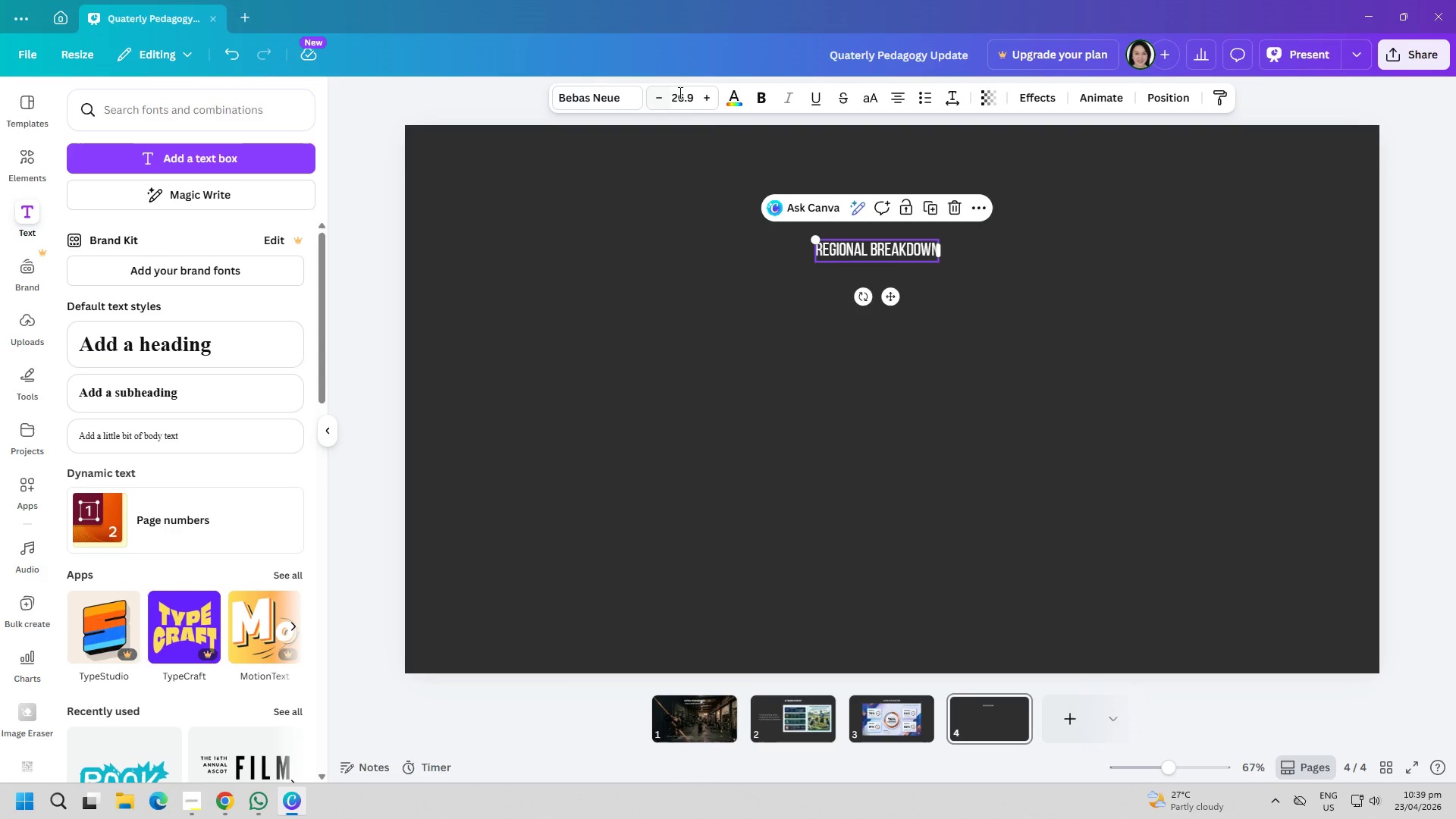 
double_click([679, 93])
 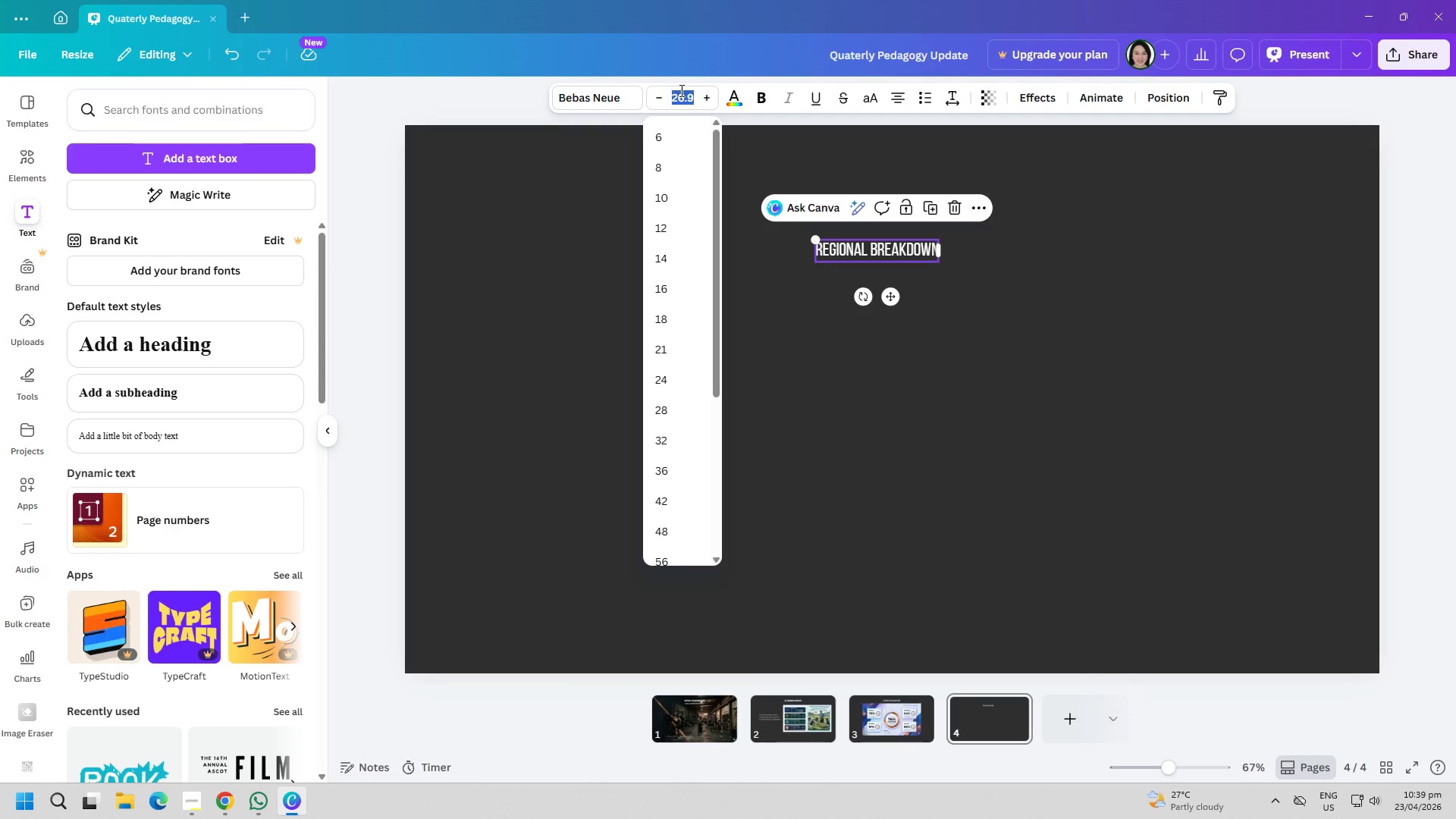 
type(40)
 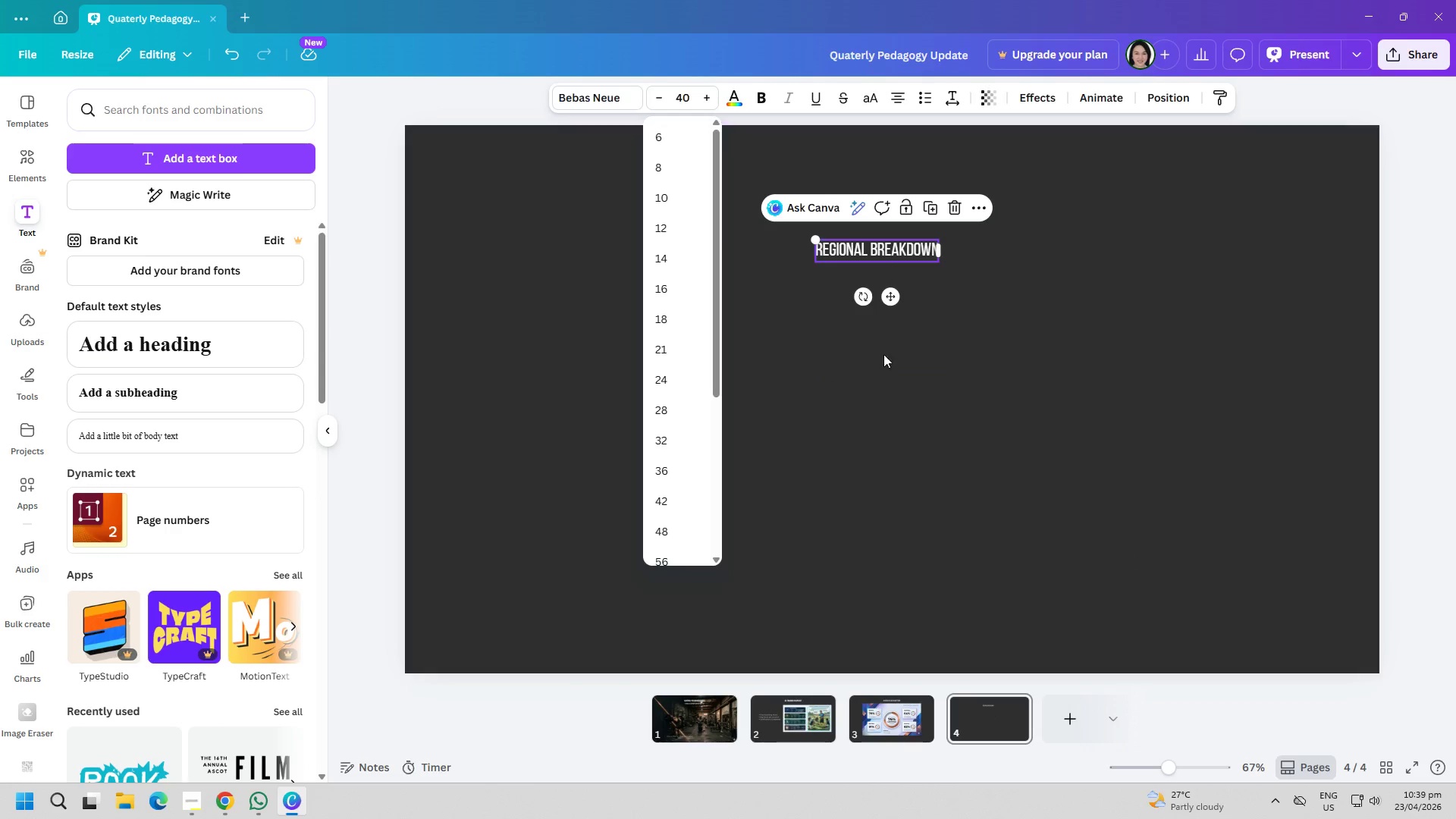 
left_click_drag(start_coordinate=[934, 429], to_coordinate=[938, 423])
 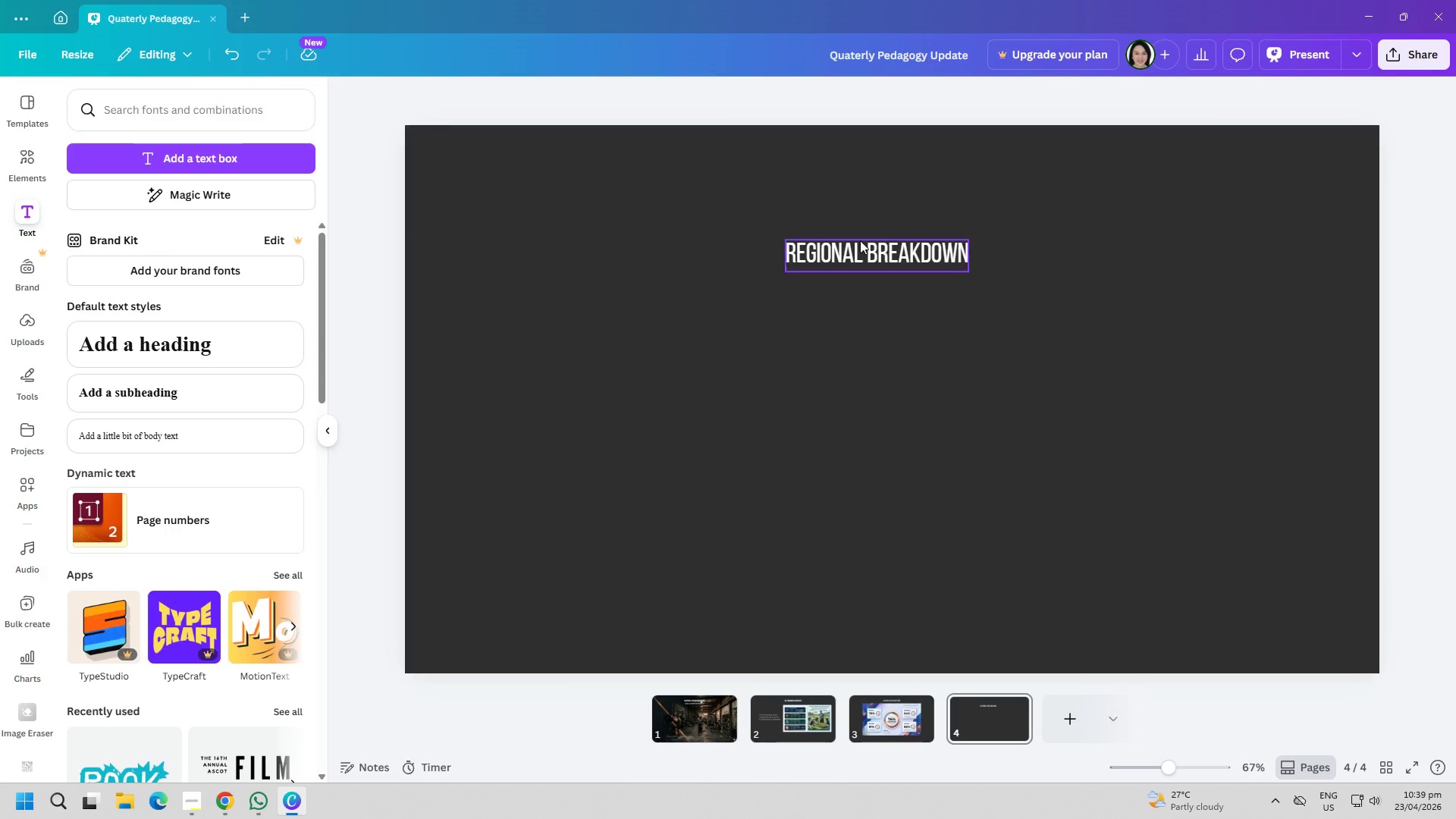 
left_click_drag(start_coordinate=[860, 240], to_coordinate=[874, 183])
 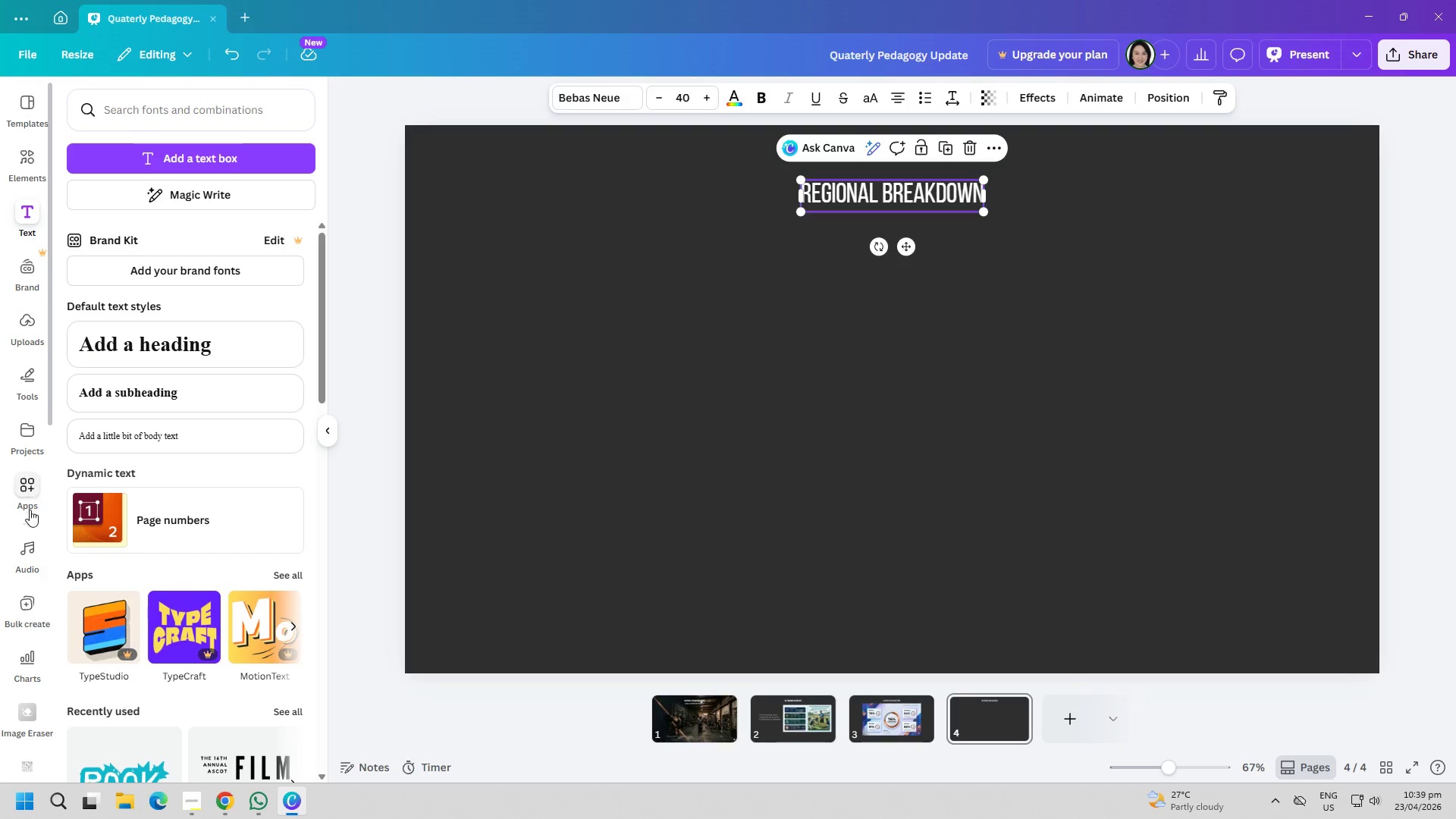 
wait(5.25)
 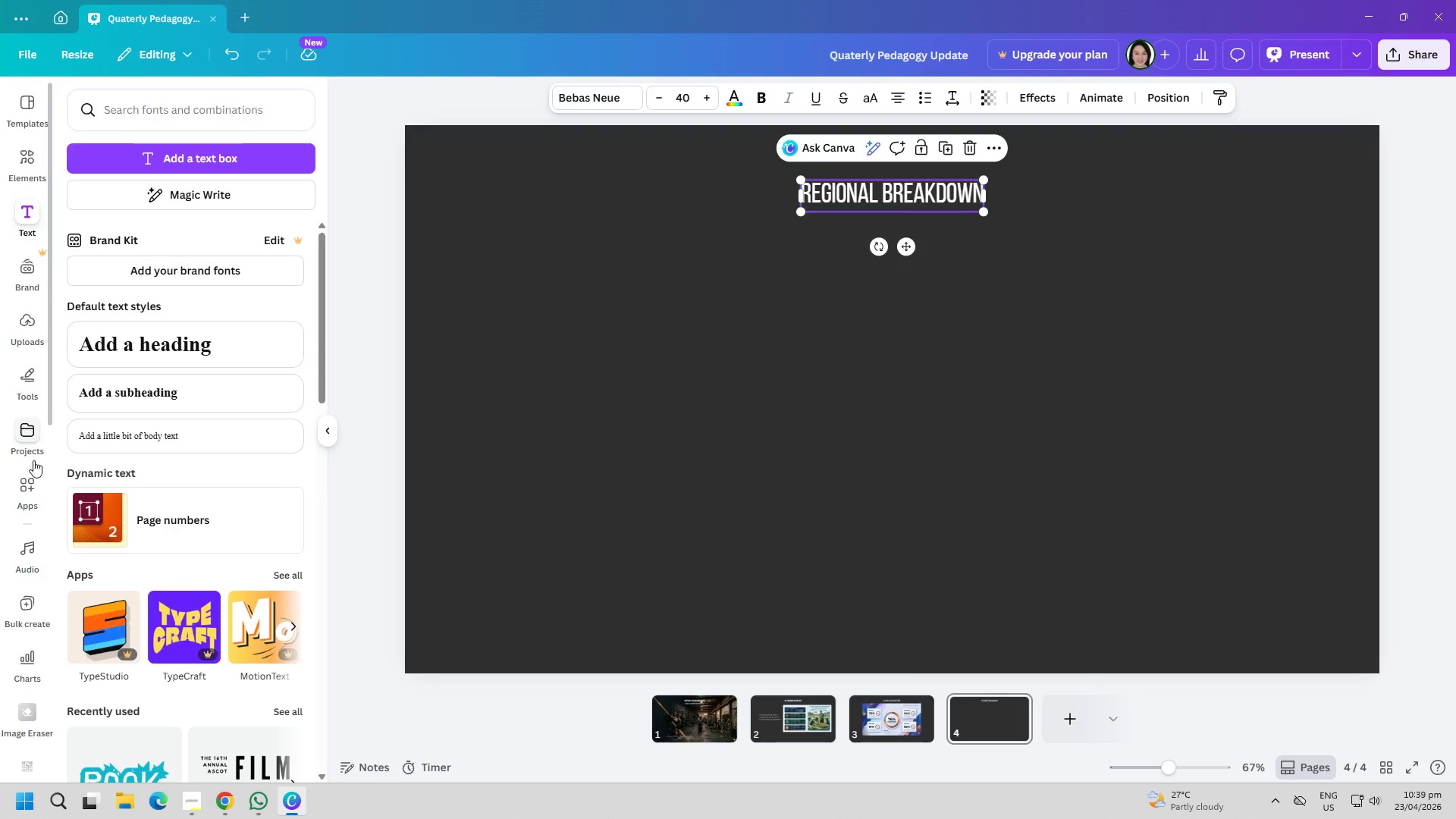 
left_click([28, 646])
 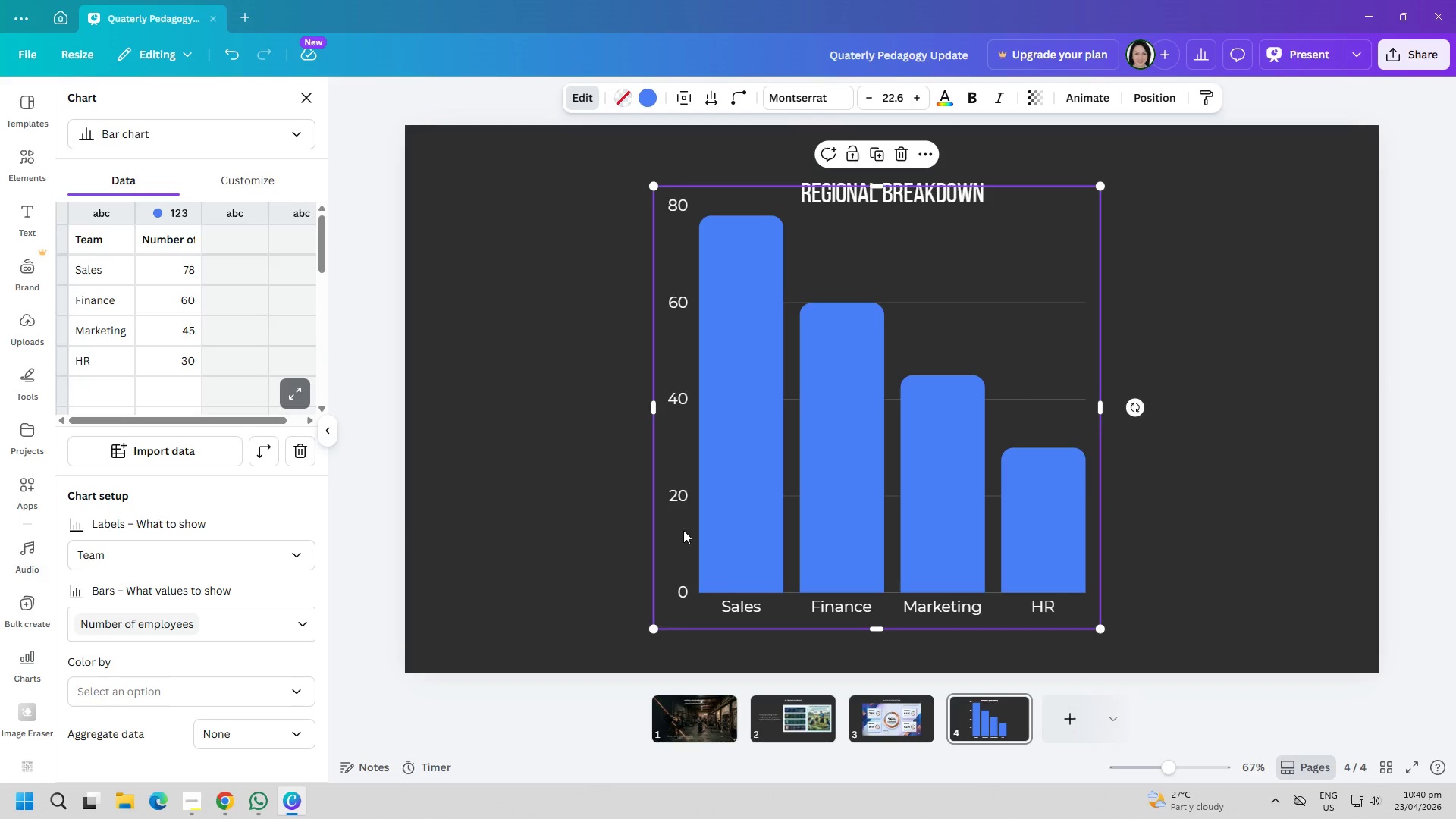 
wait(16.47)
 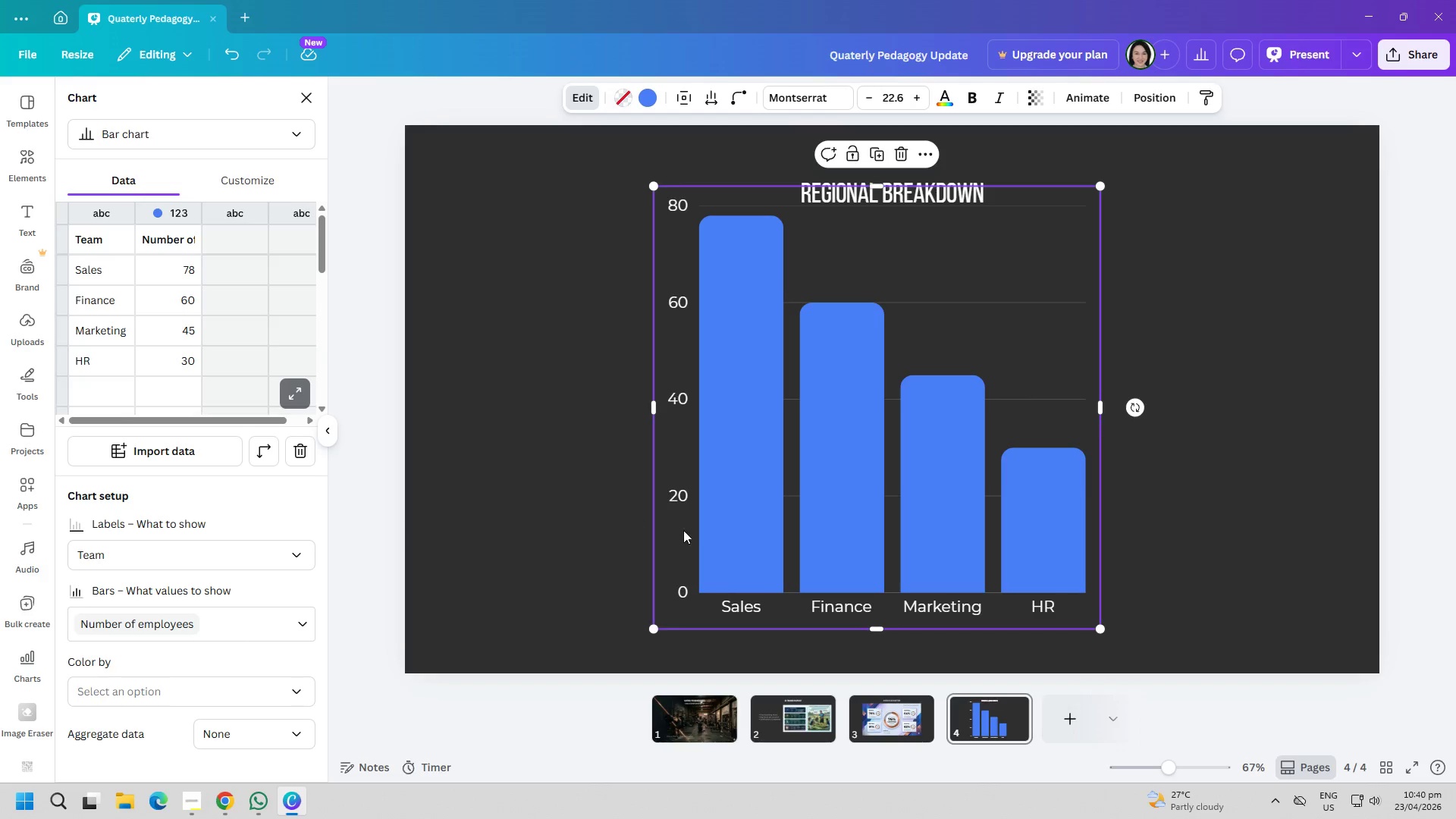 
left_click_drag(start_coordinate=[1141, 404], to_coordinate=[1065, 402])
 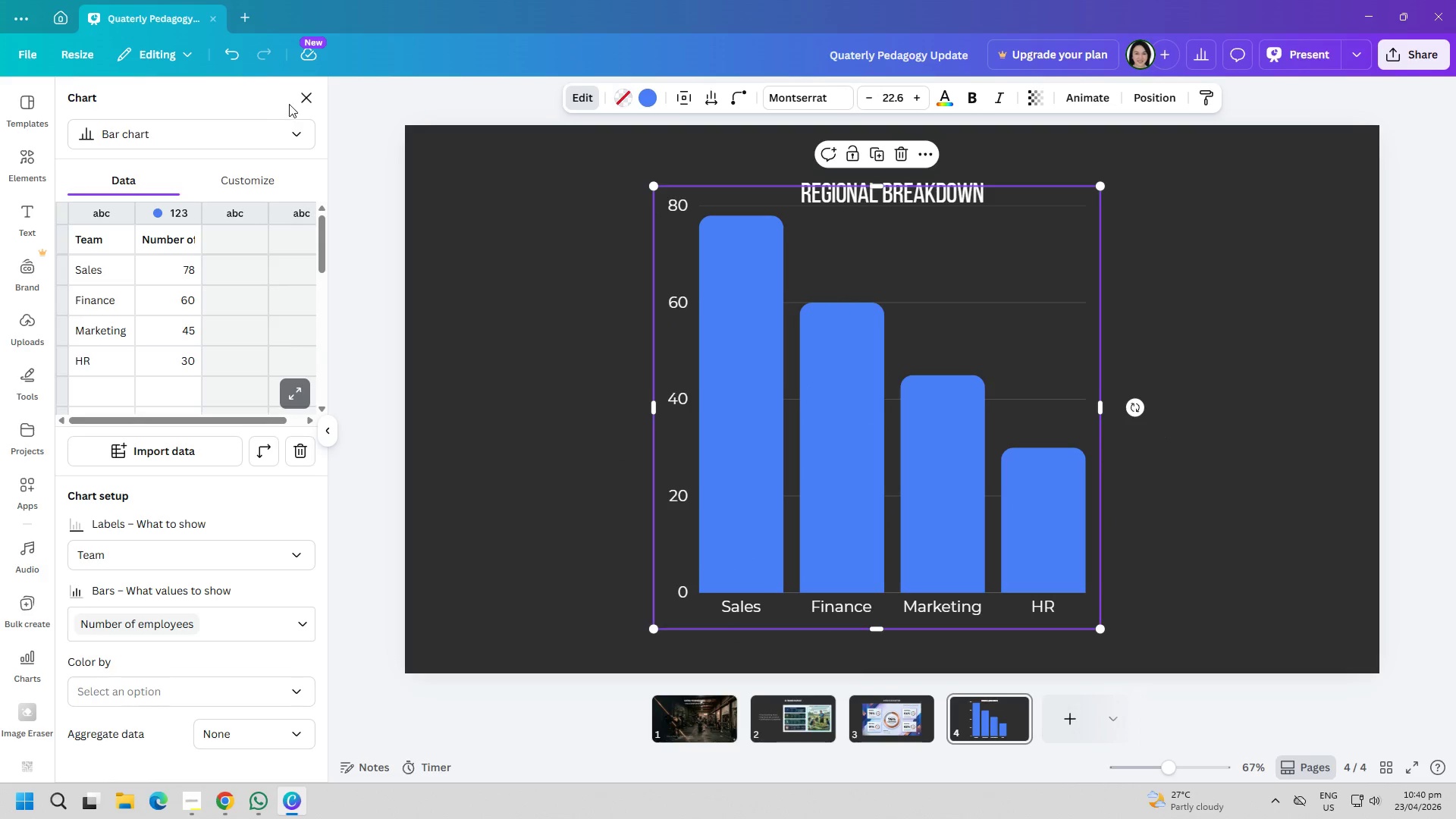 
left_click([284, 122])
 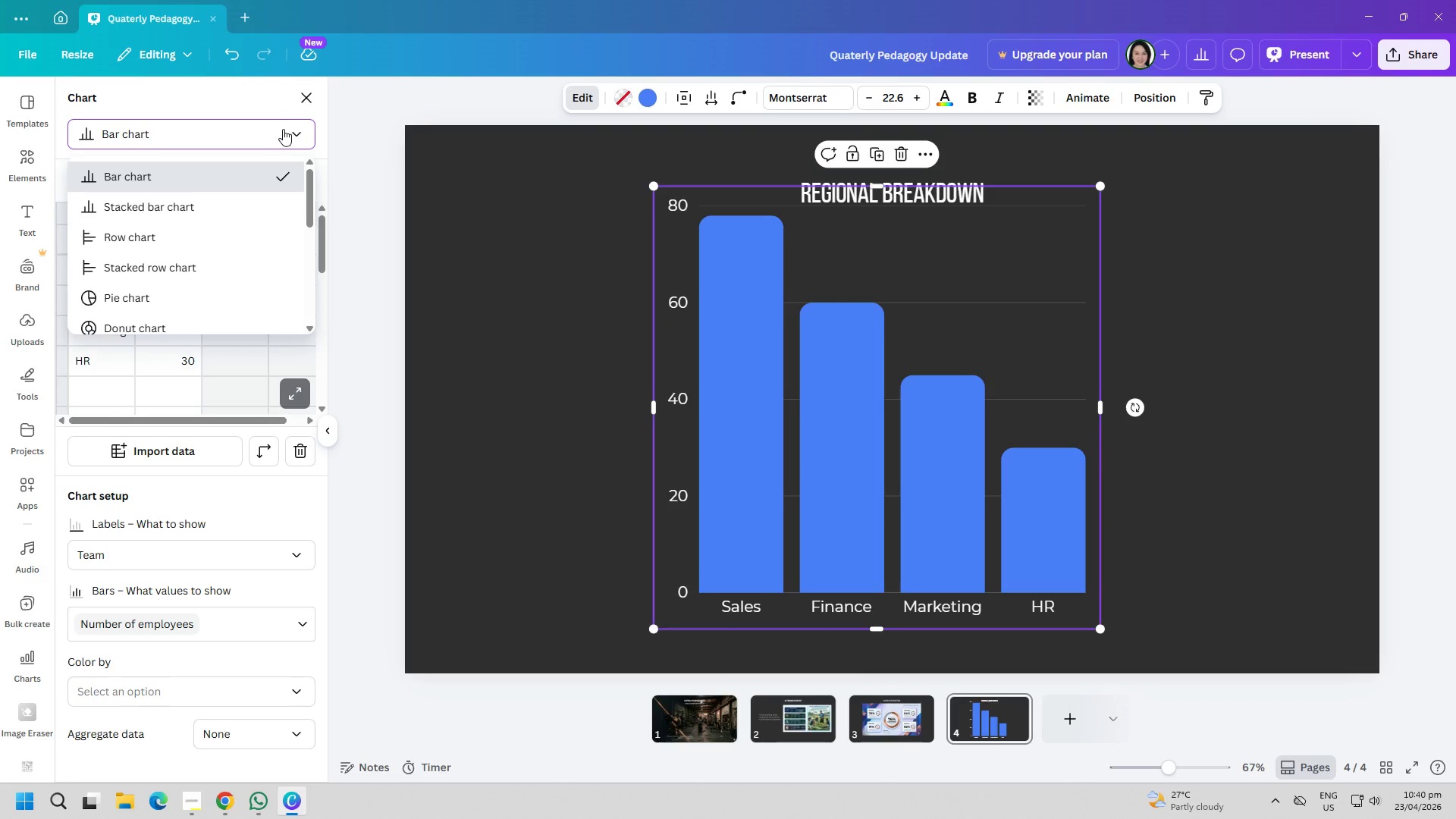 
left_click([182, 234])
 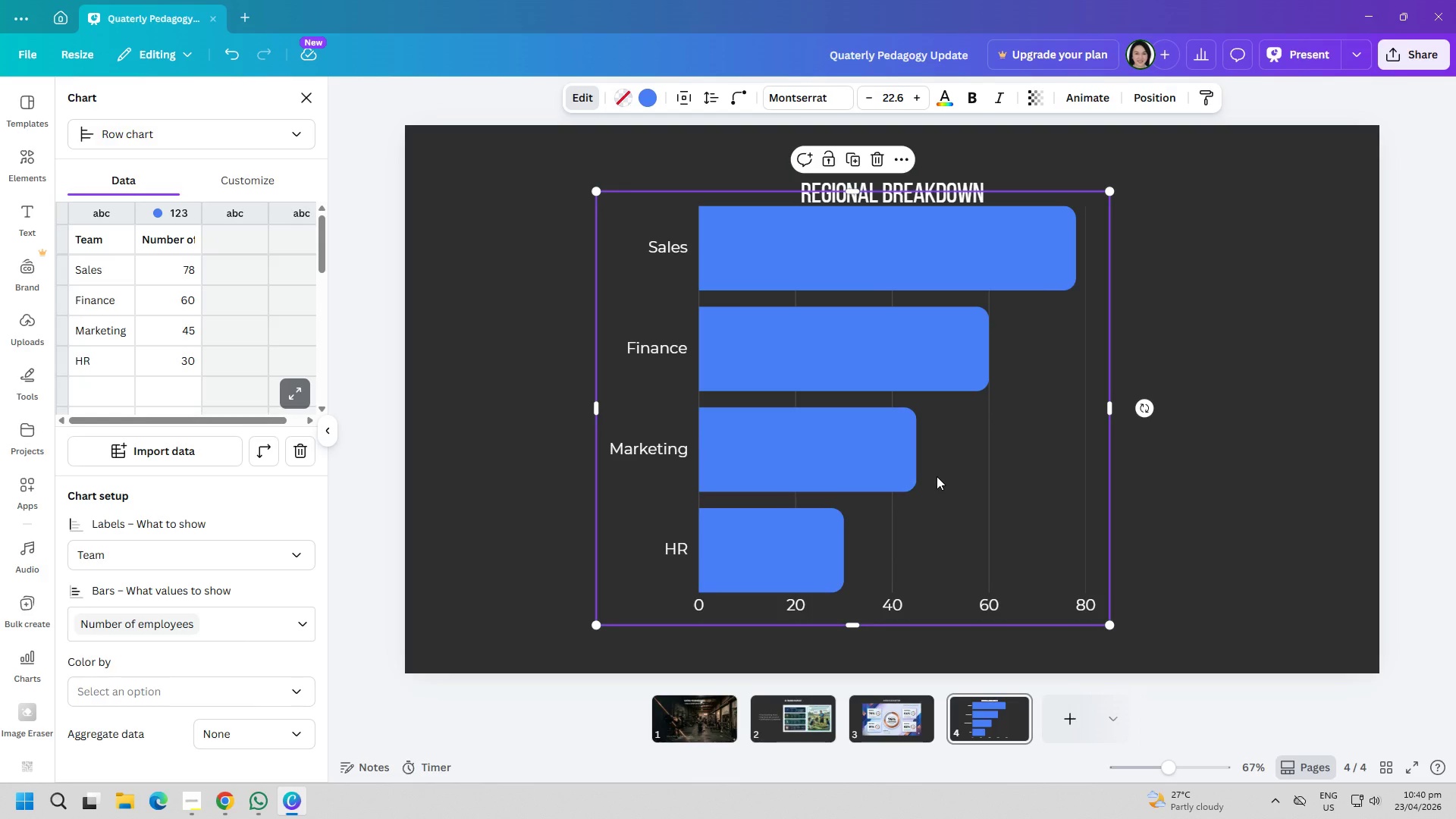 
wait(39.09)
 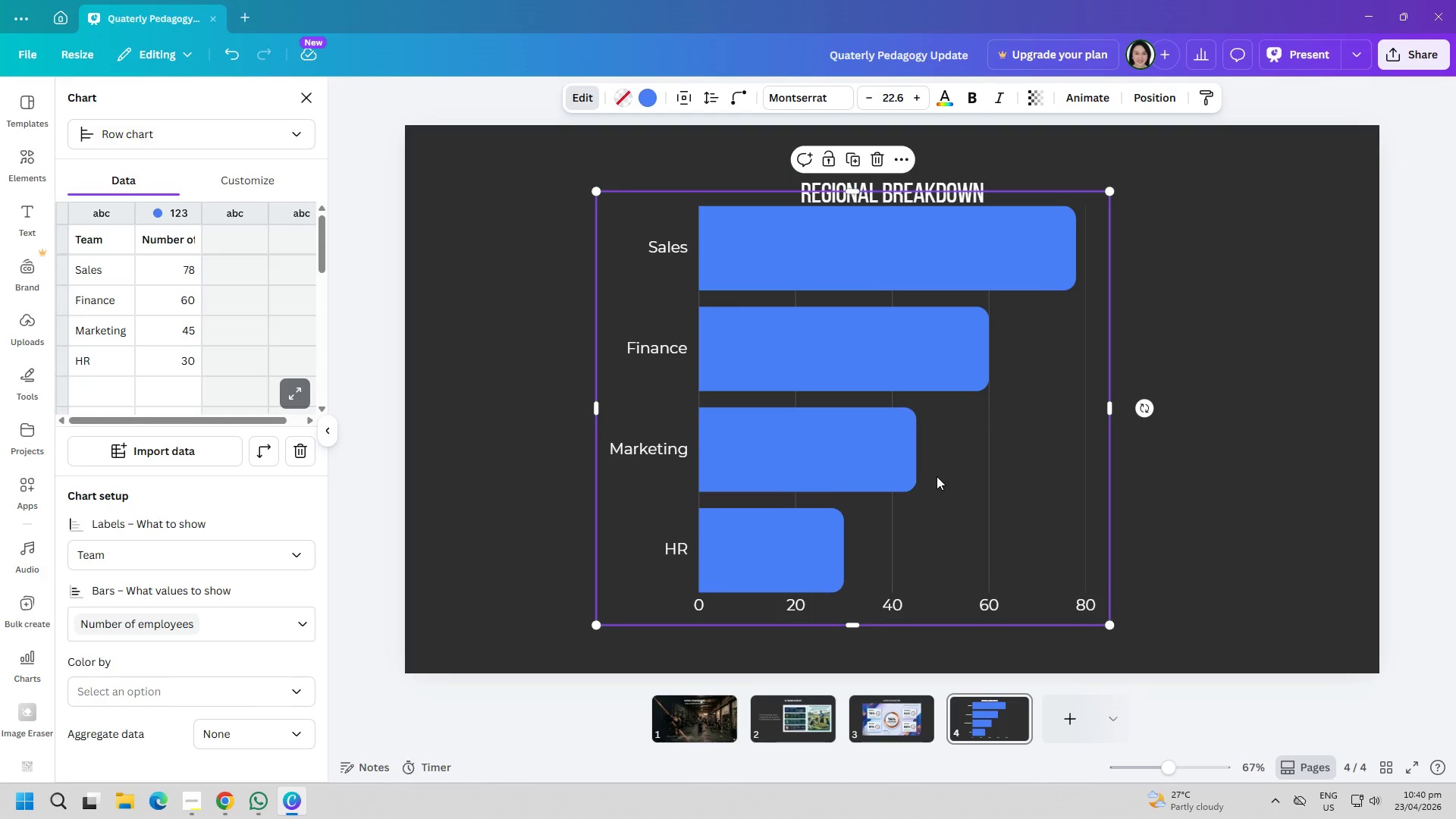 
double_click([98, 271])
 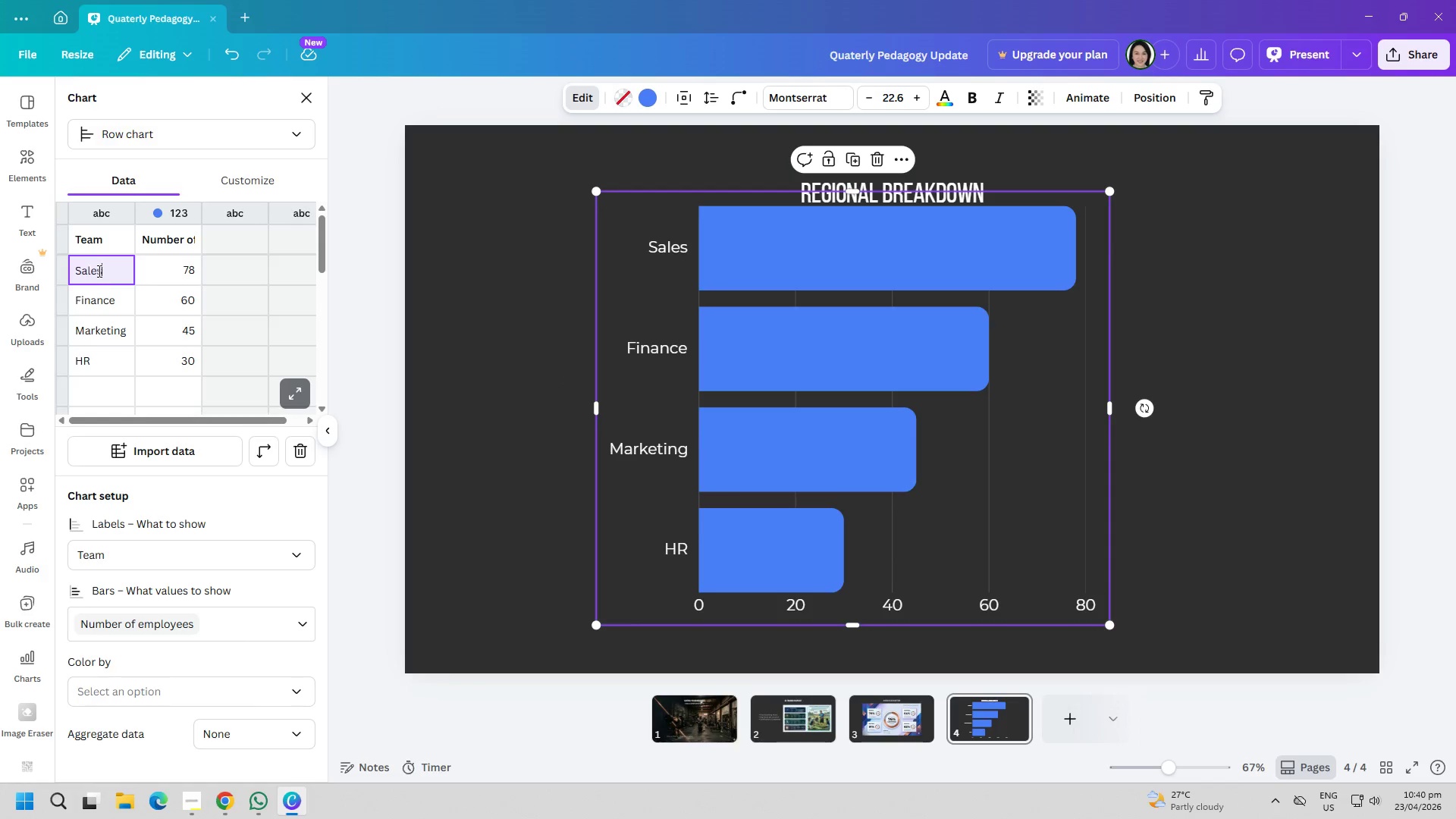 
triple_click([98, 271])
 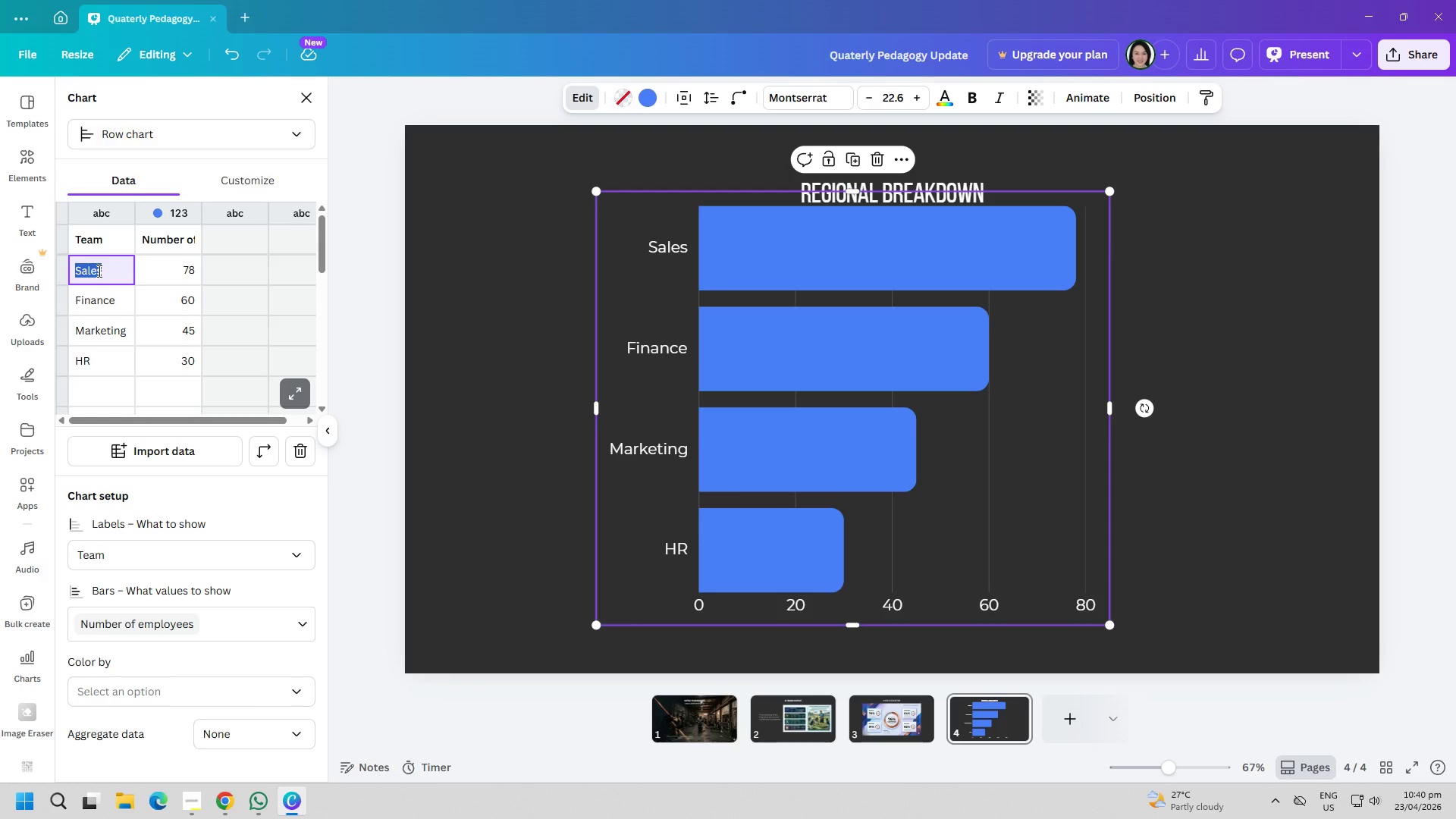 
type(New yo)
key(Backspace)
key(Backspace)
type(York)
 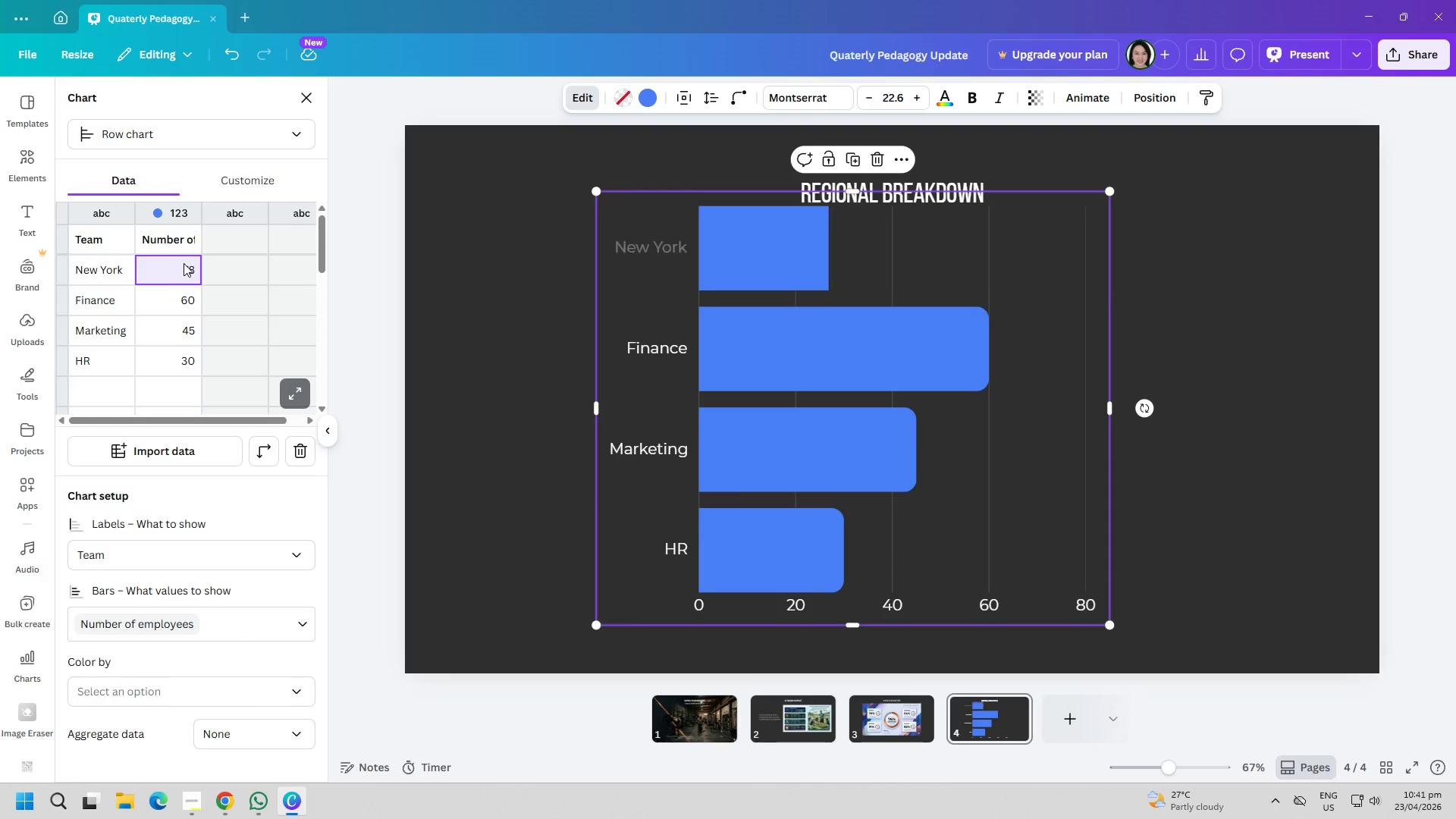 
double_click([192, 263])
 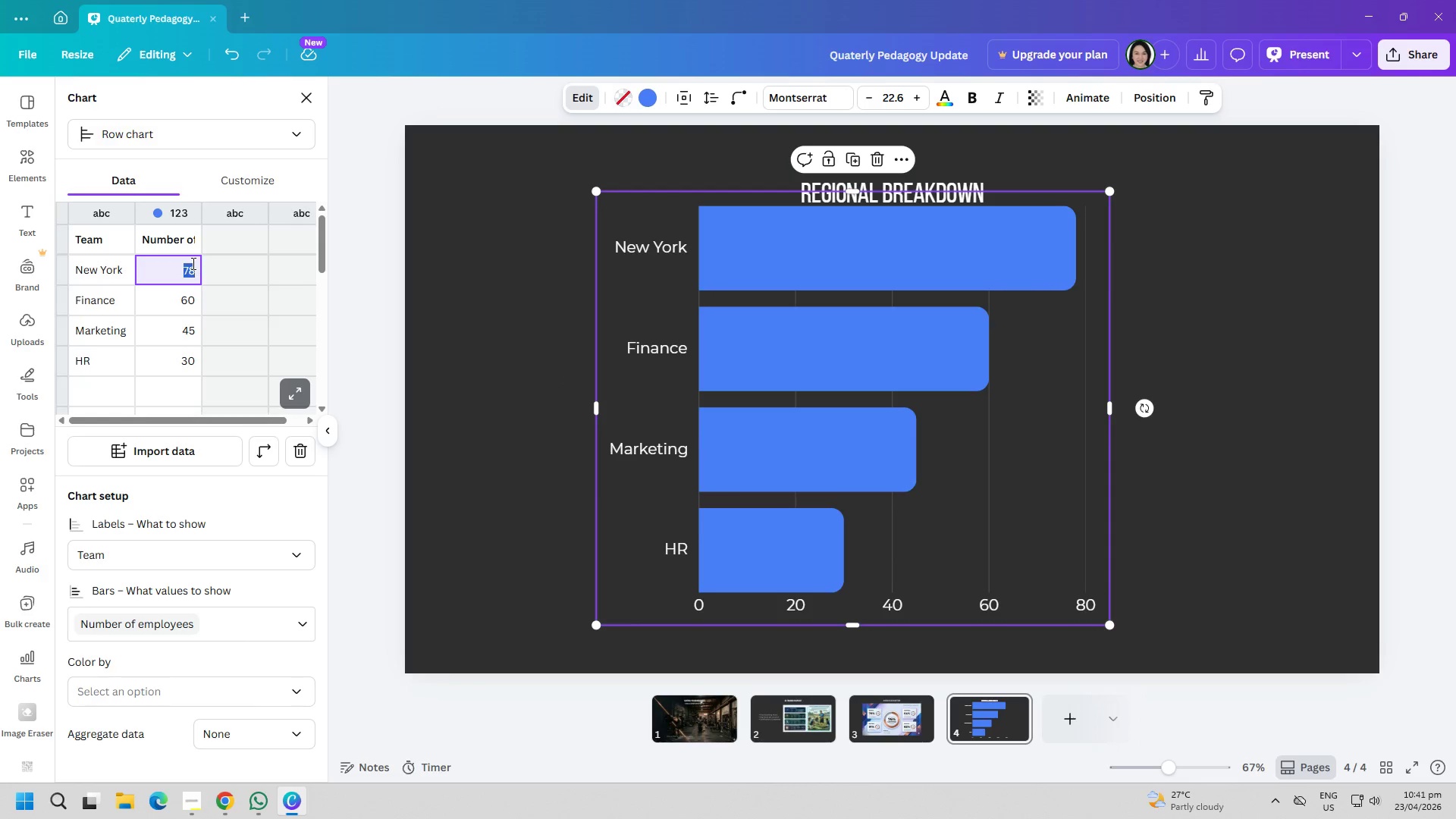 
triple_click([192, 263])
 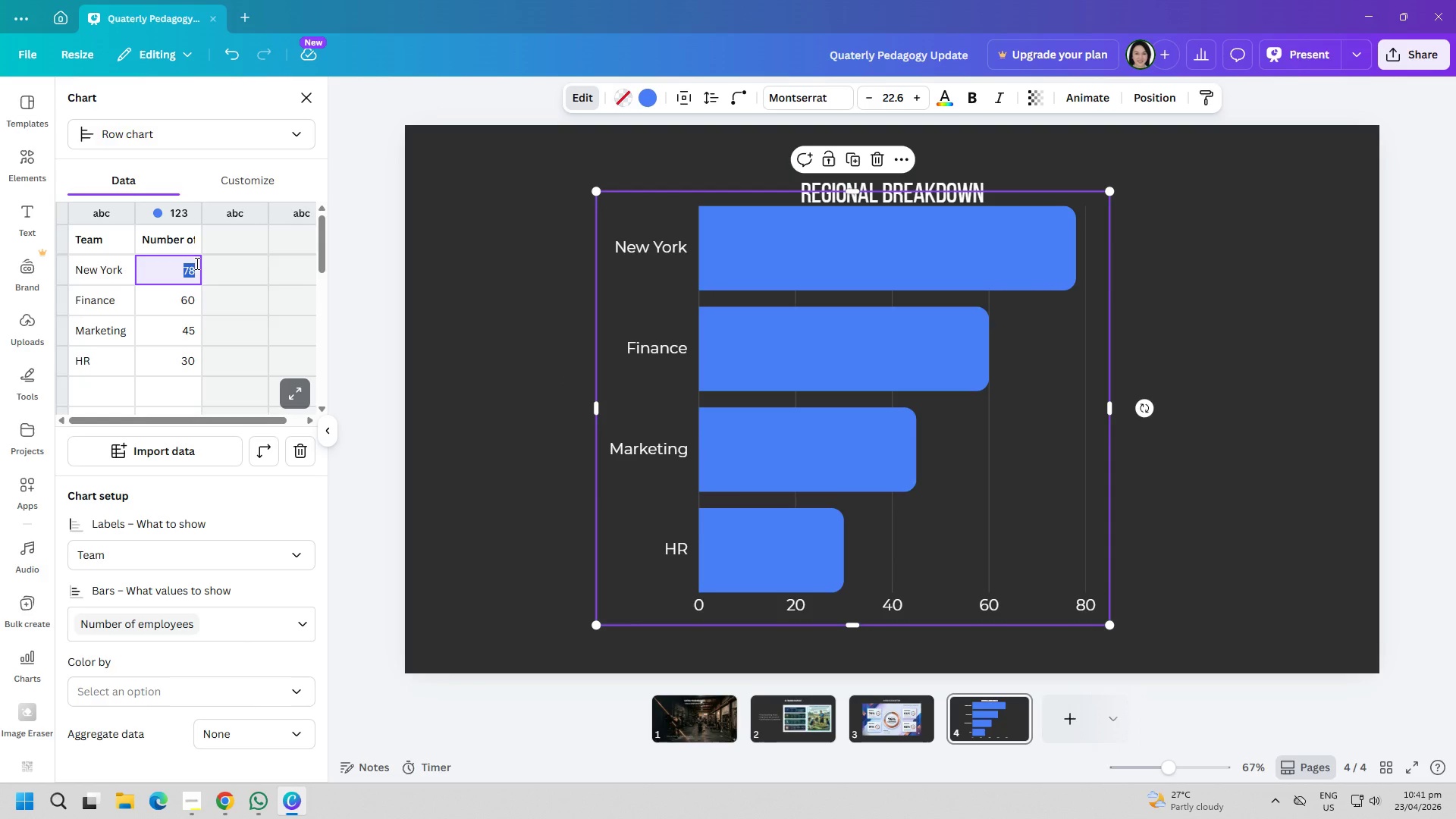 
key(9)
 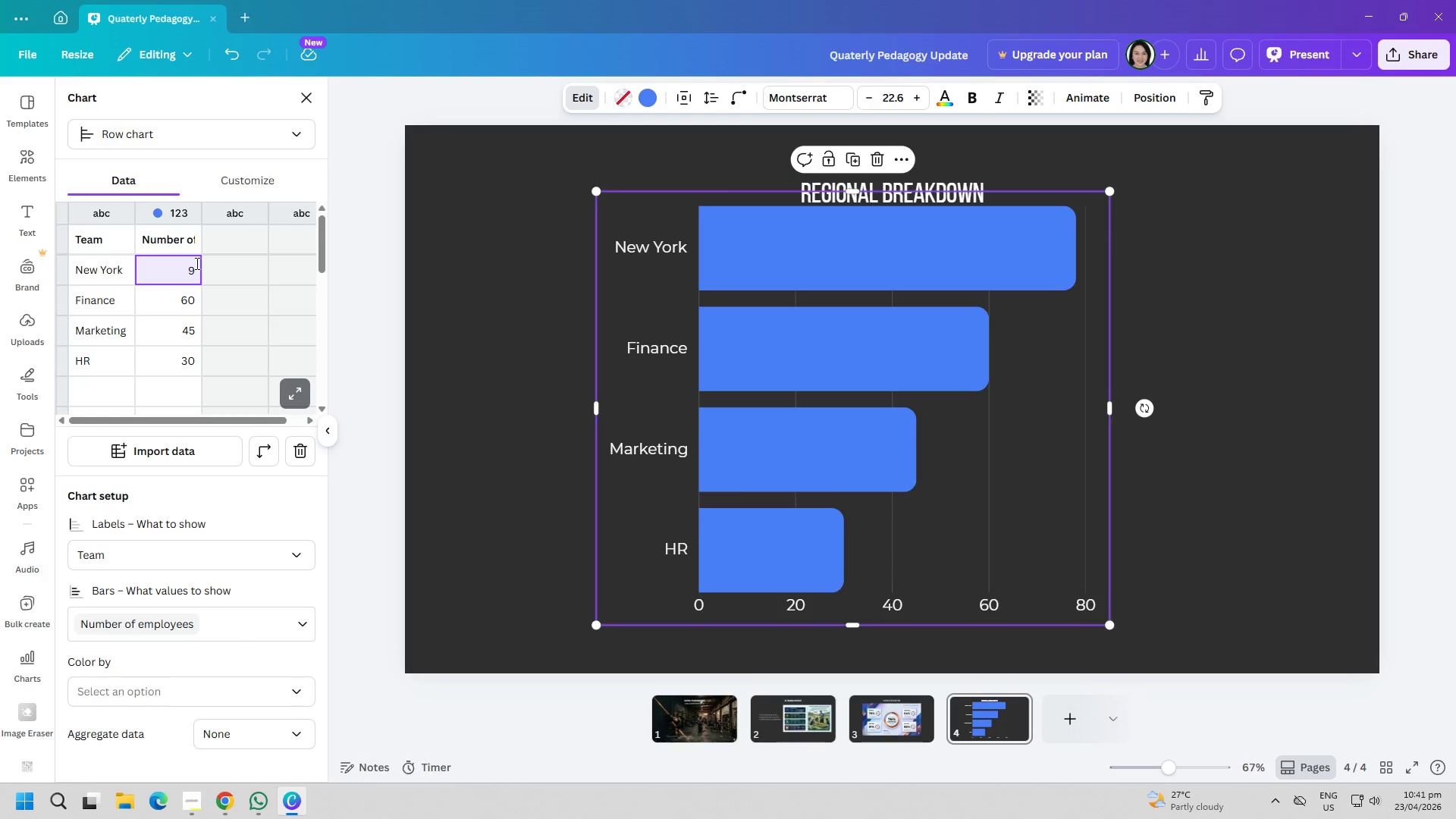 
key(4)
 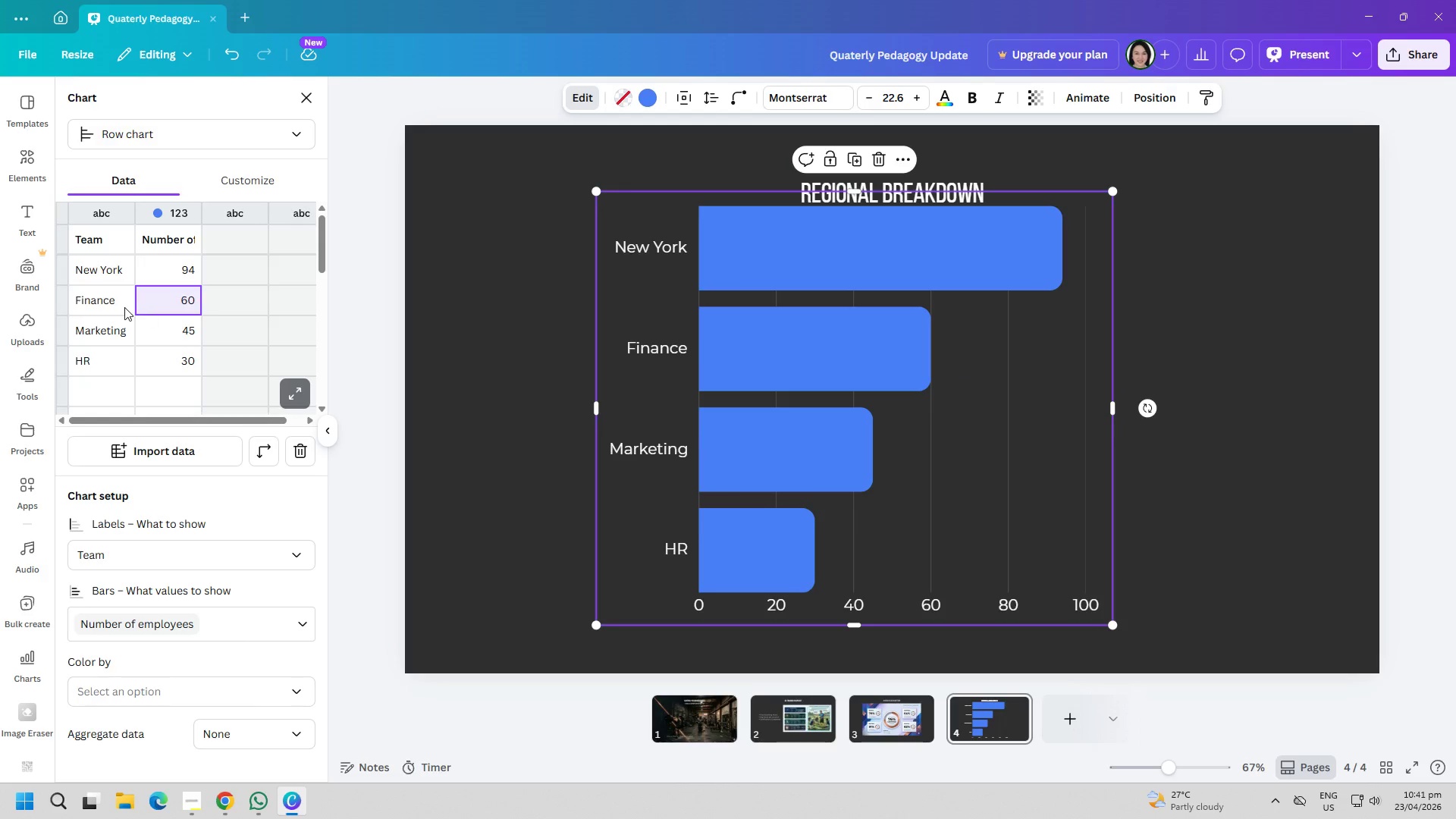 
double_click([116, 300])
 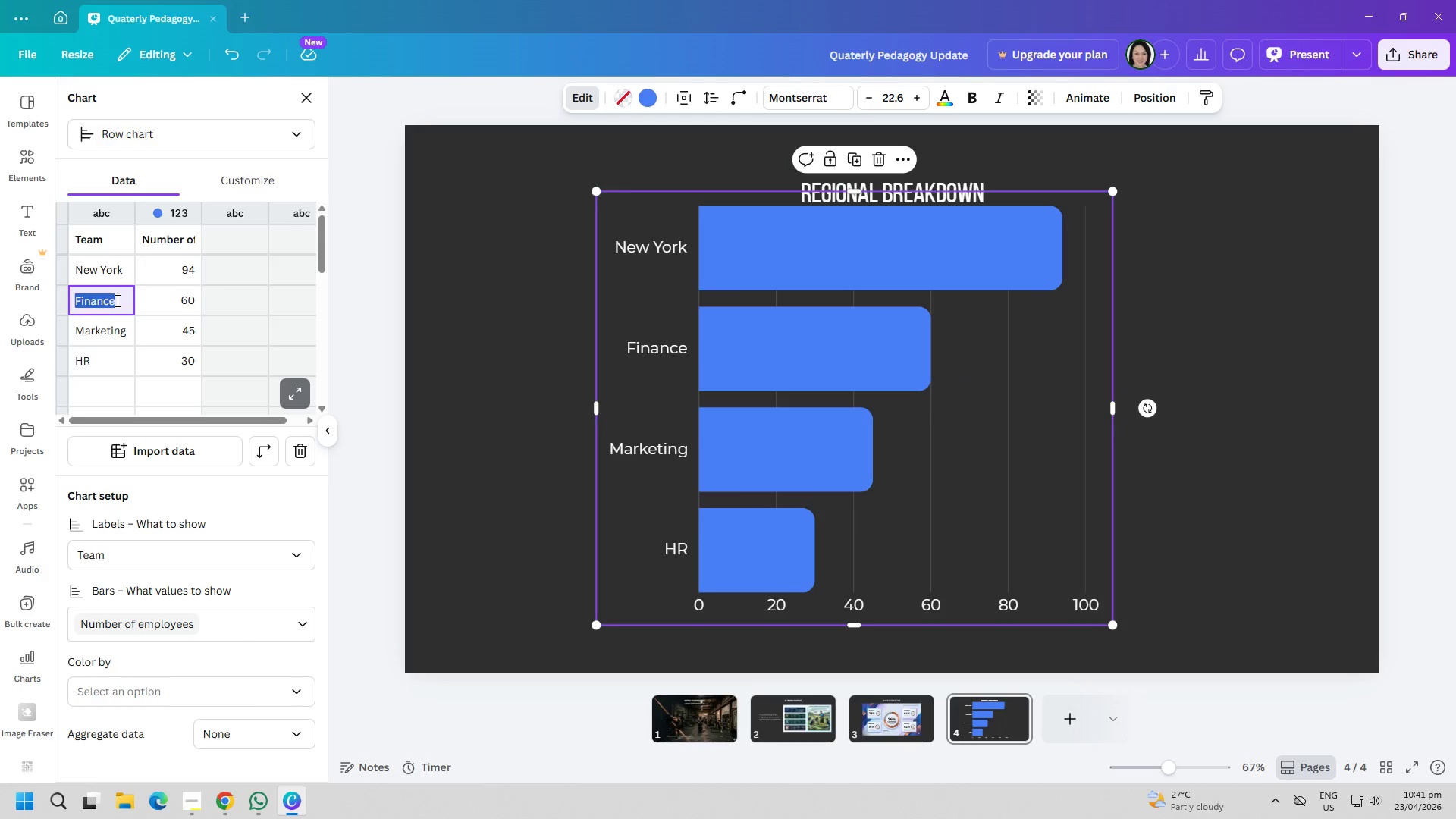 
triple_click([116, 300])
 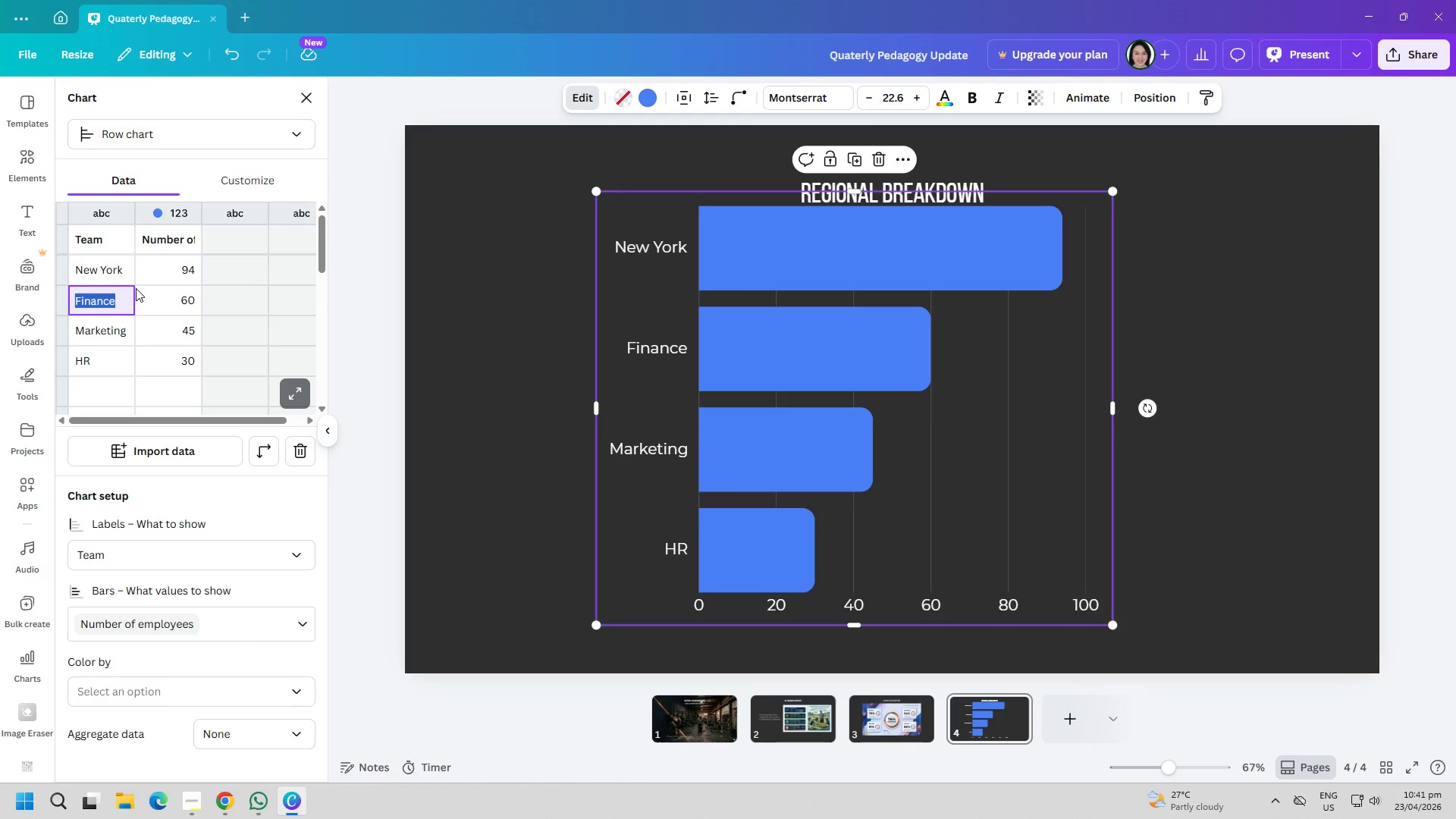 
type(London)
 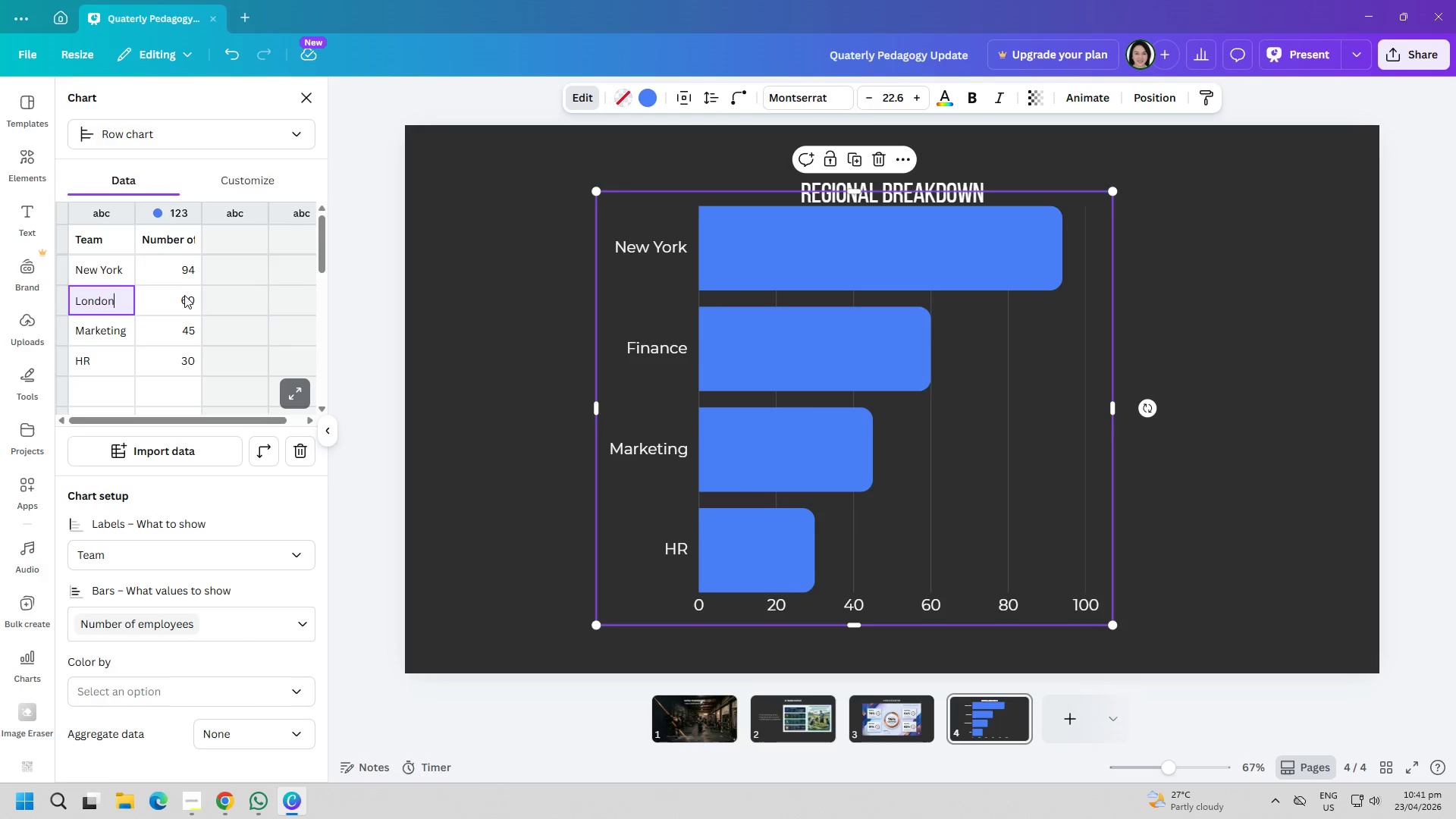 
double_click([184, 297])
 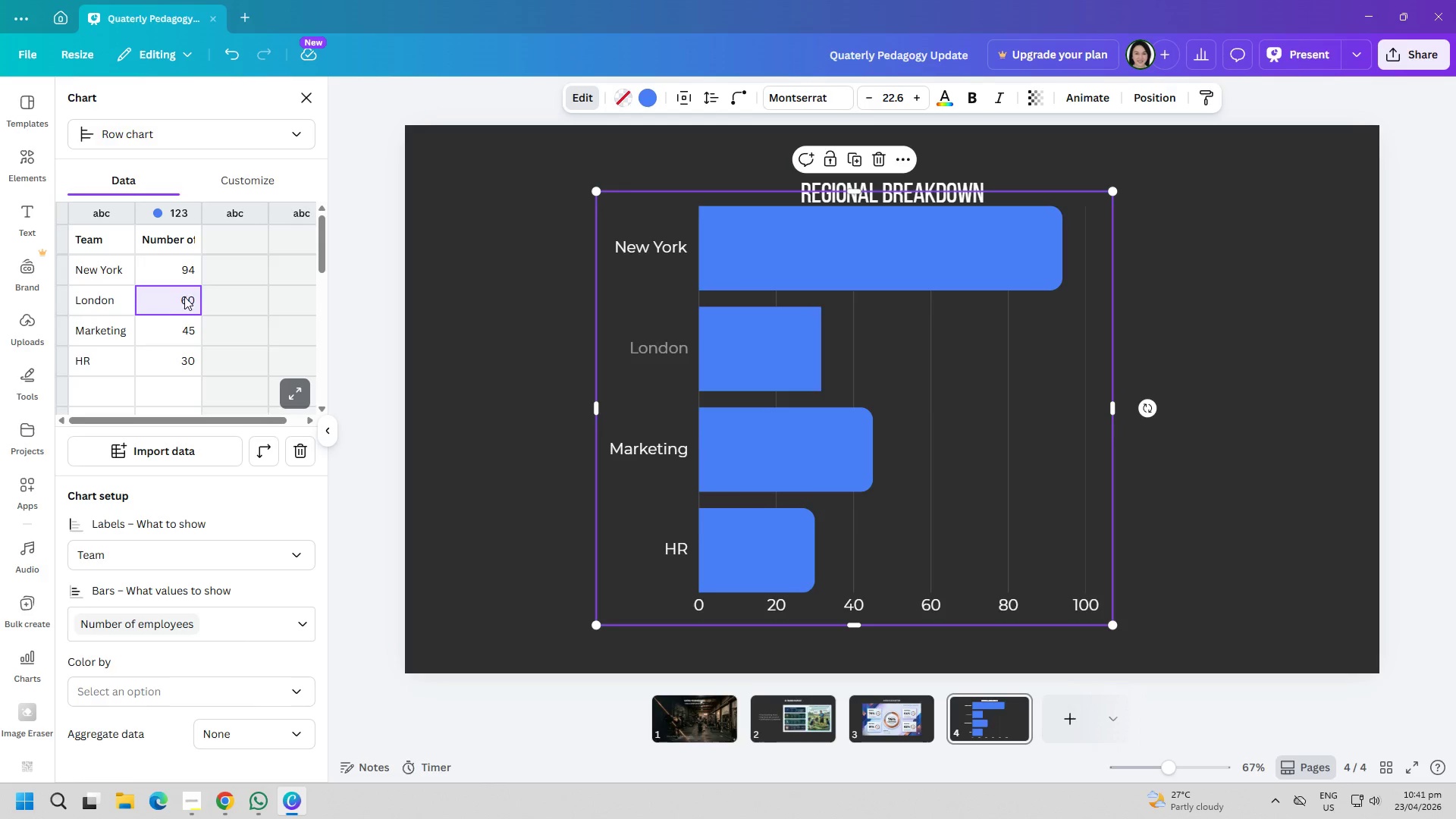 
triple_click([184, 297])
 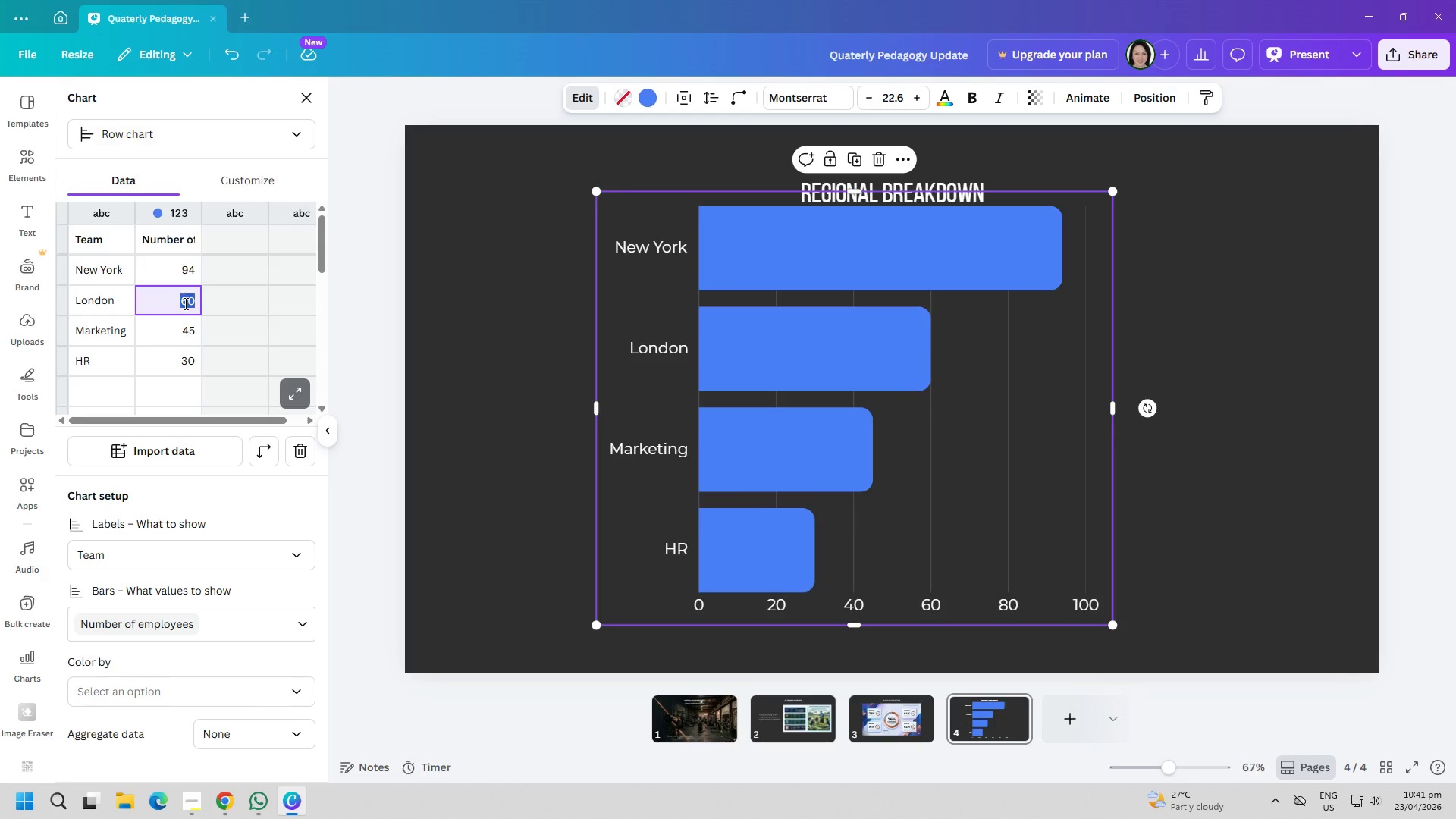 
type(88)
 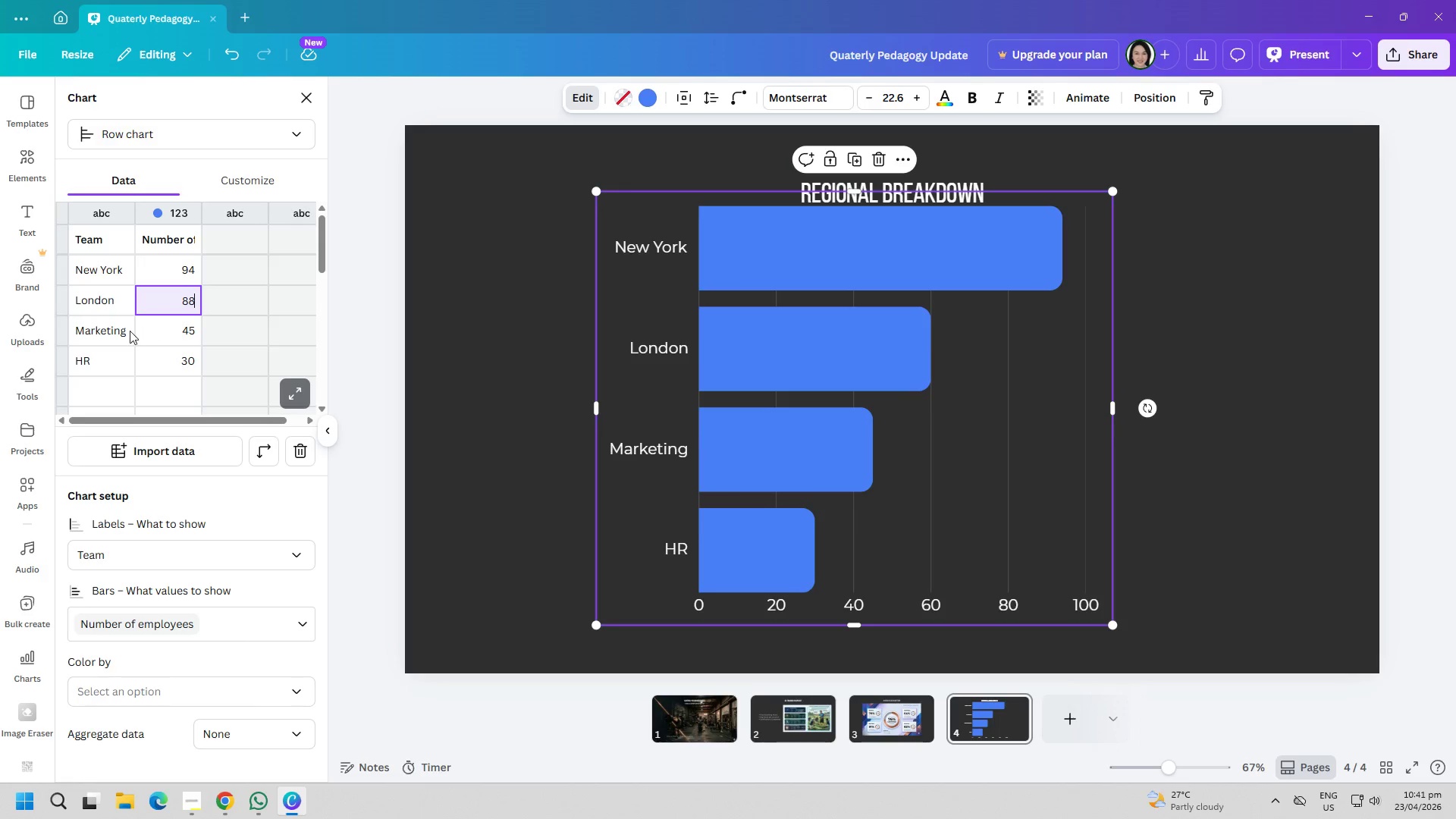 
left_click([116, 331])
 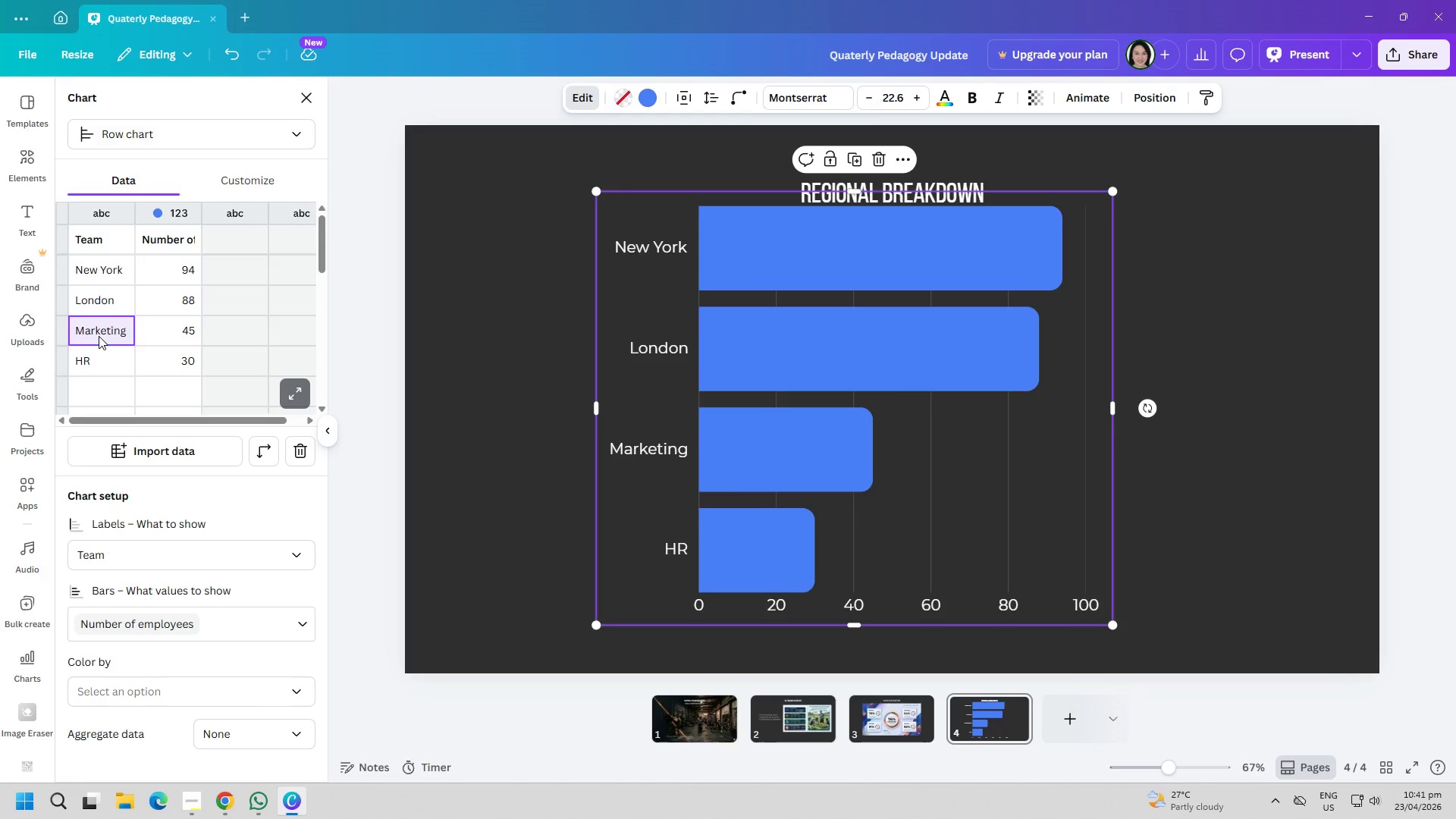 
double_click([99, 336])
 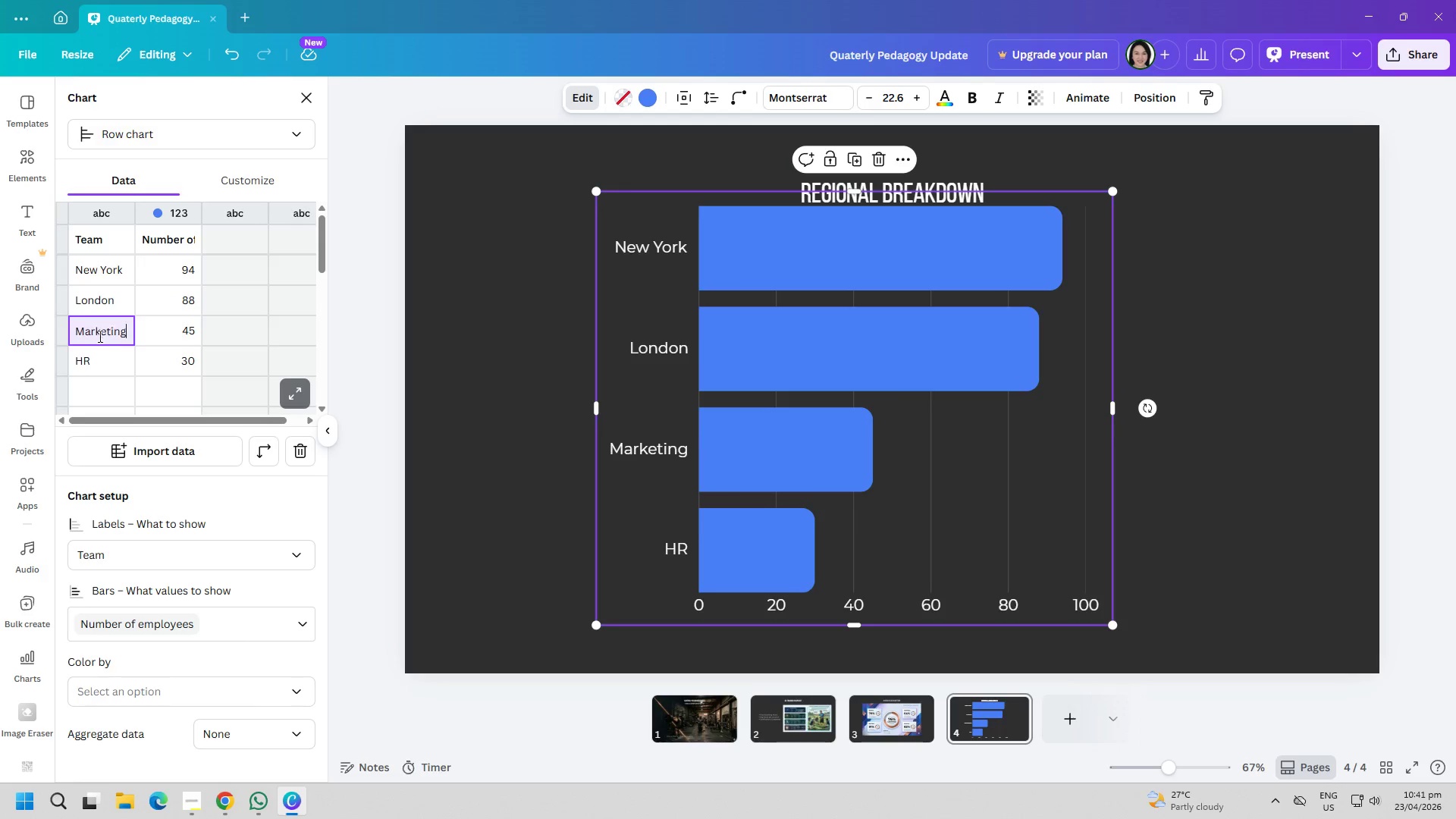 
triple_click([99, 336])
 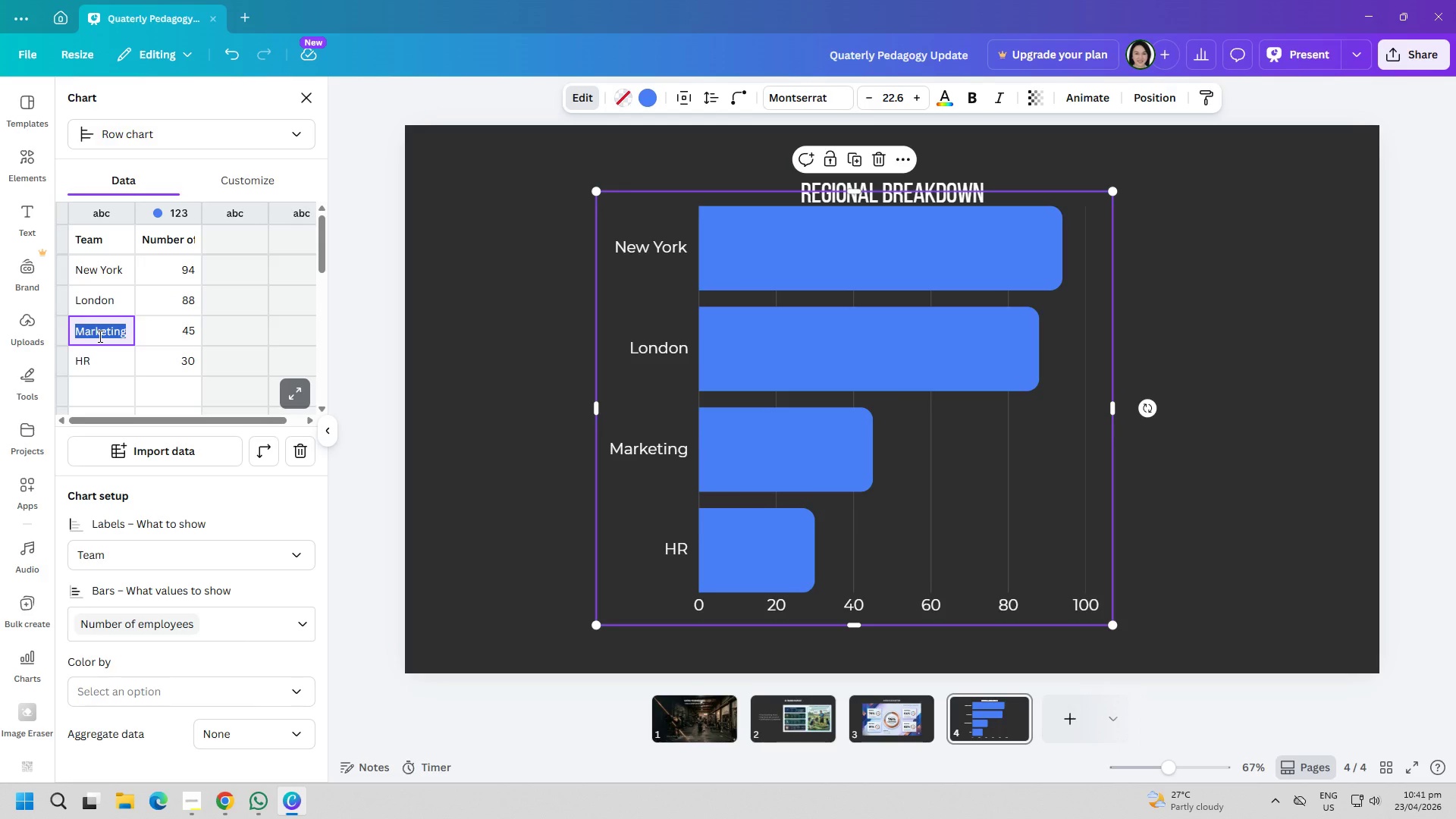 
type(Tokyo)
 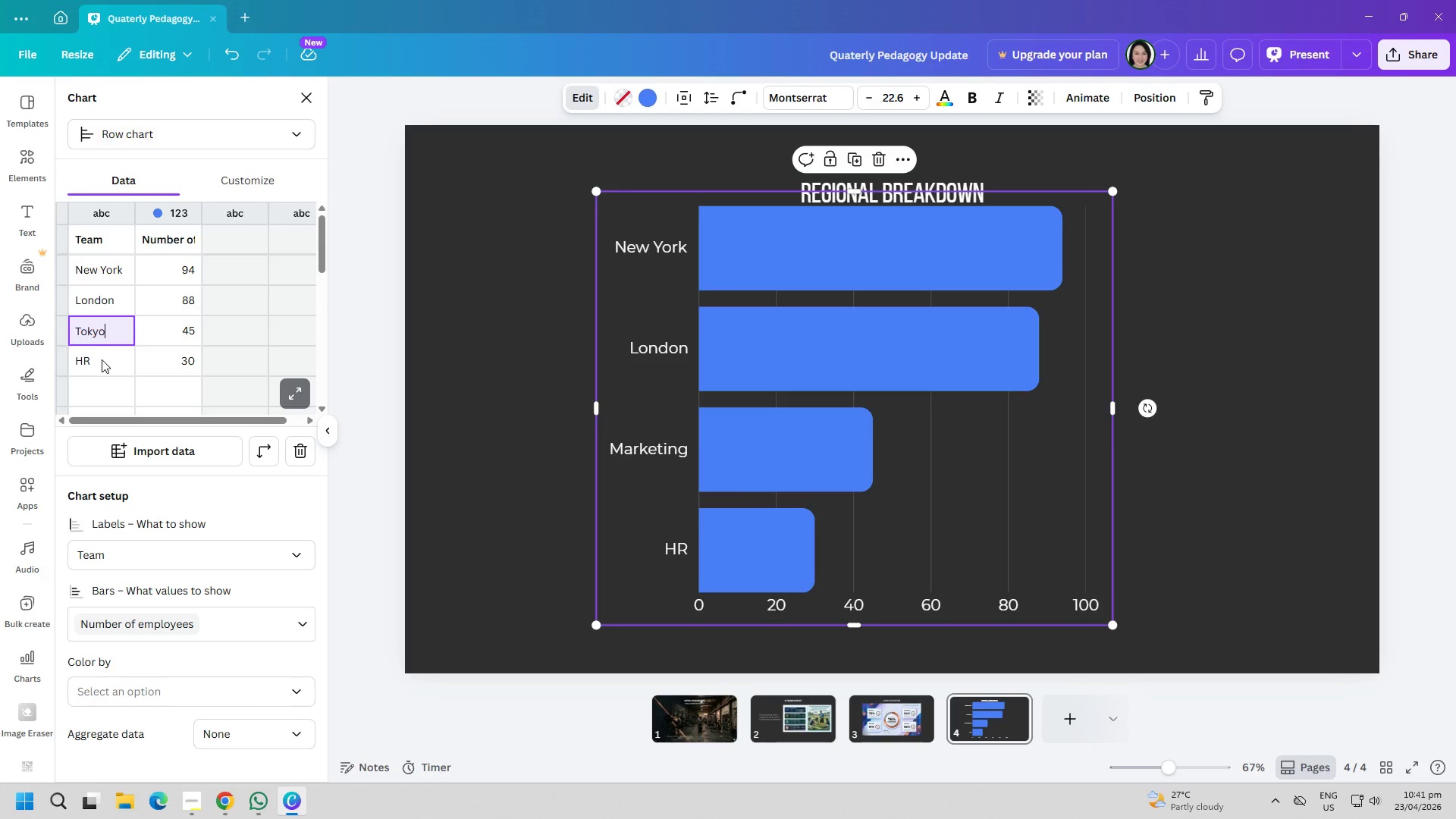 
double_click([102, 361])
 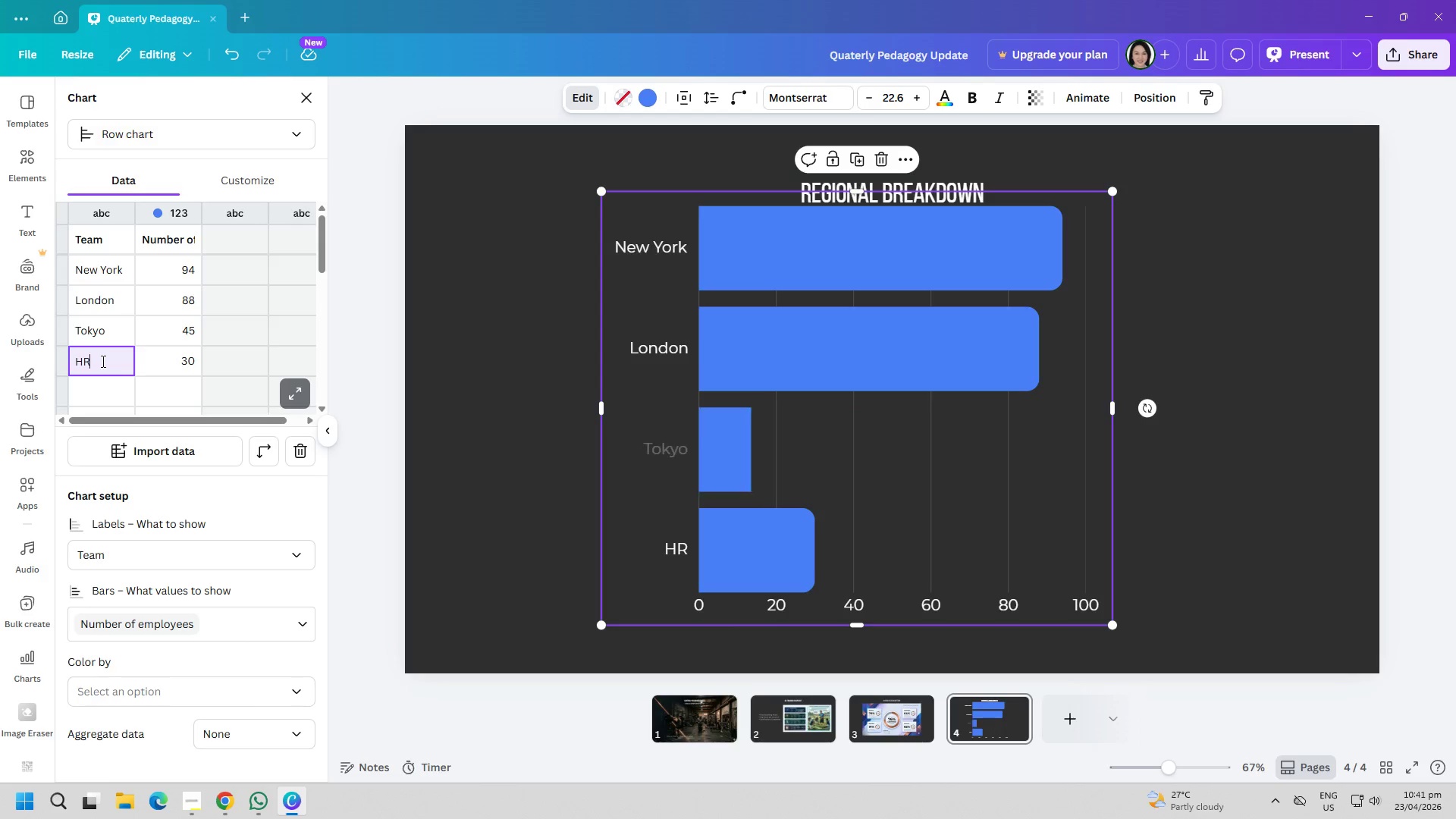 
triple_click([102, 361])
 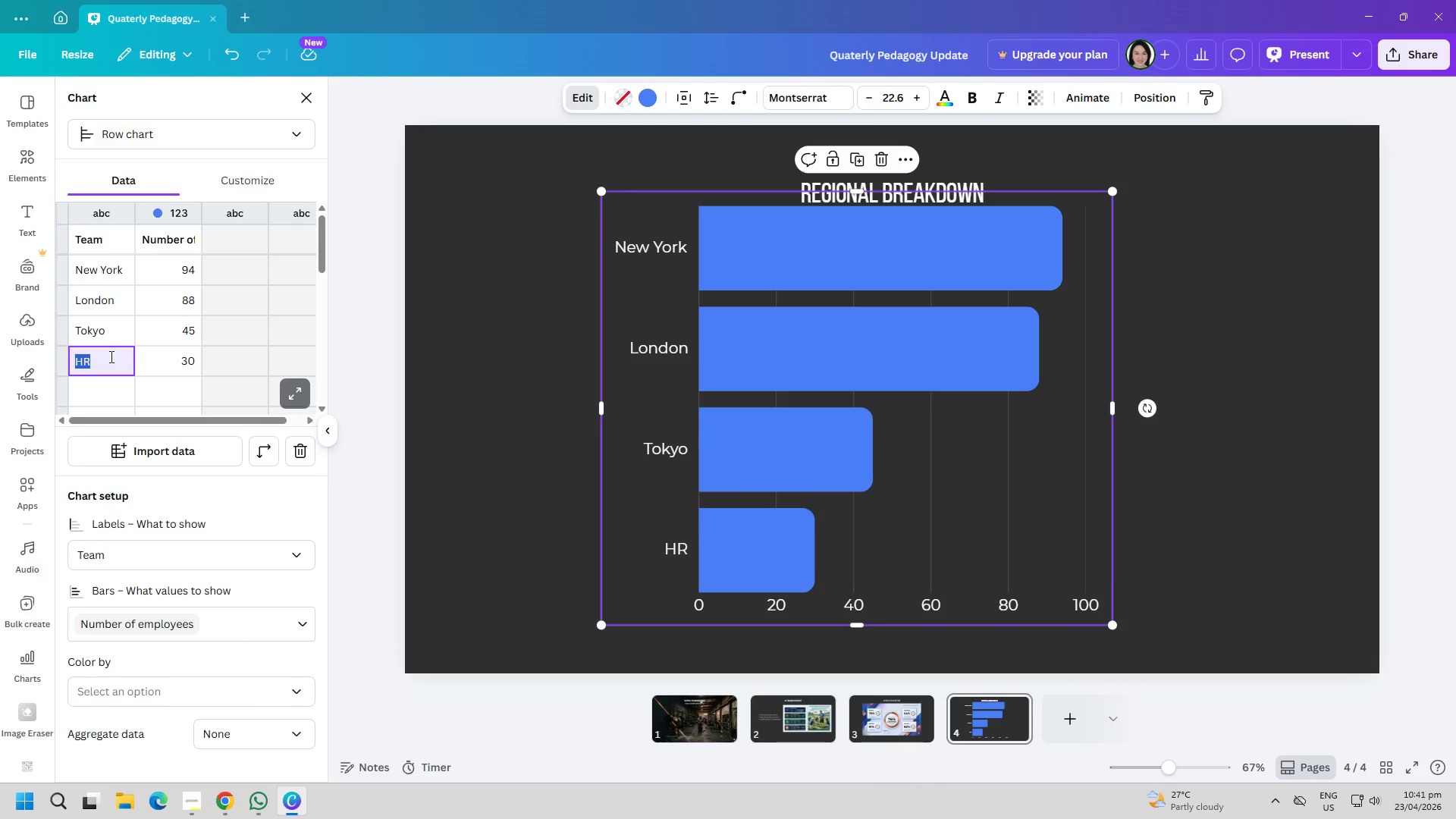 
type(singa)
key(Backspace)
key(Backspace)
key(Backspace)
key(Backspace)
key(Backspace)
type(Singapore)
 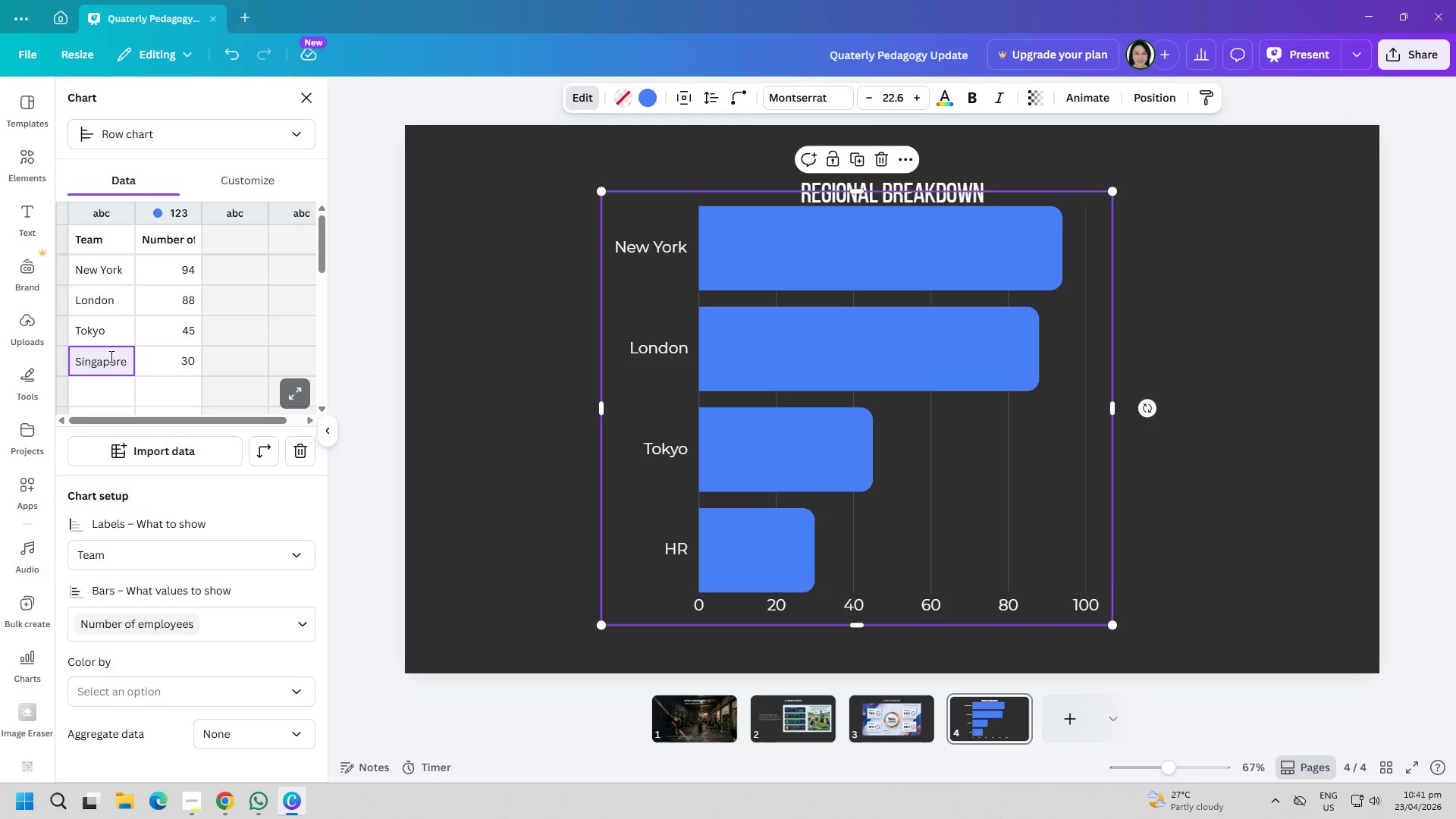 
key(Enter)
 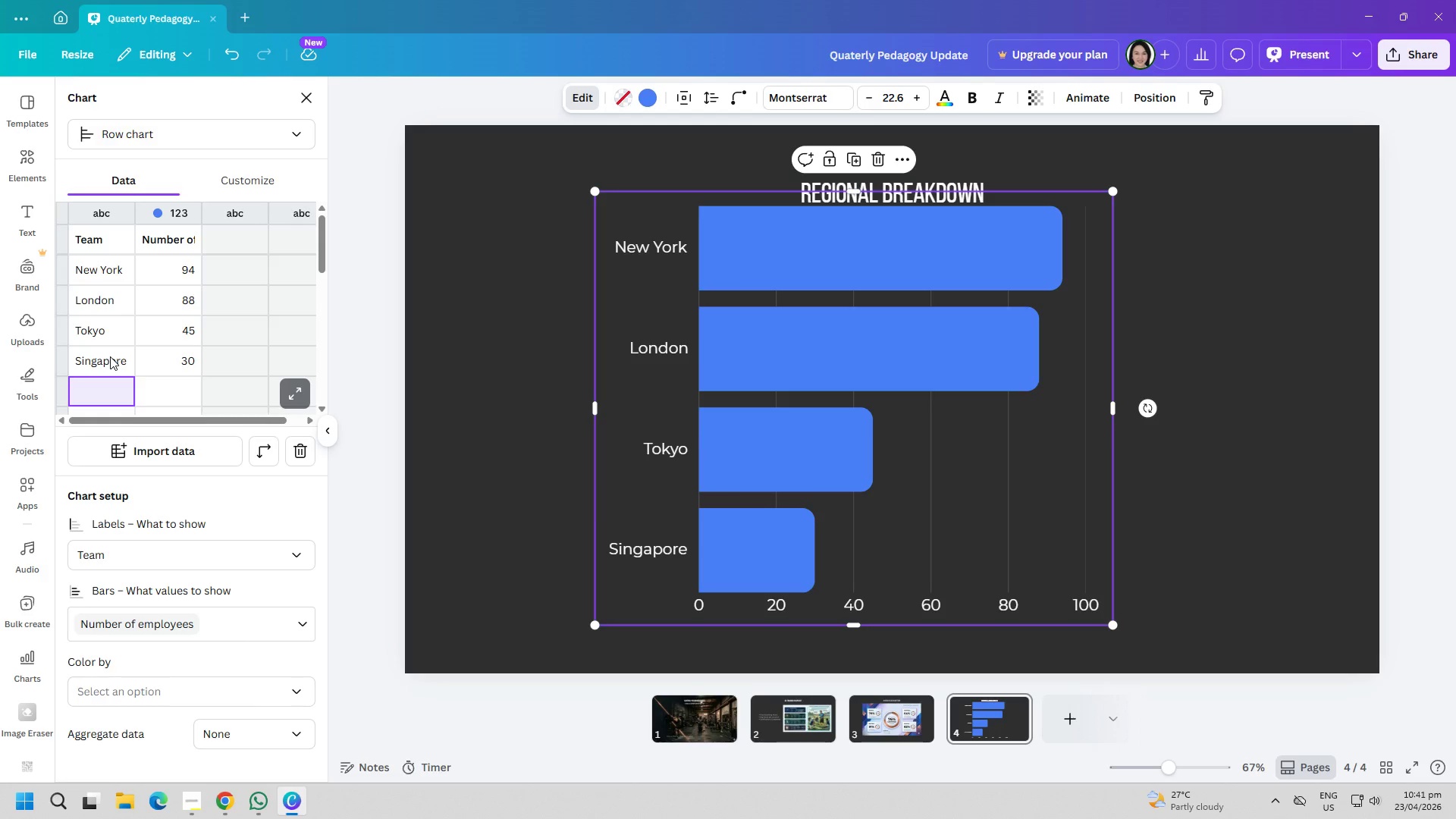 
type(Paris)
 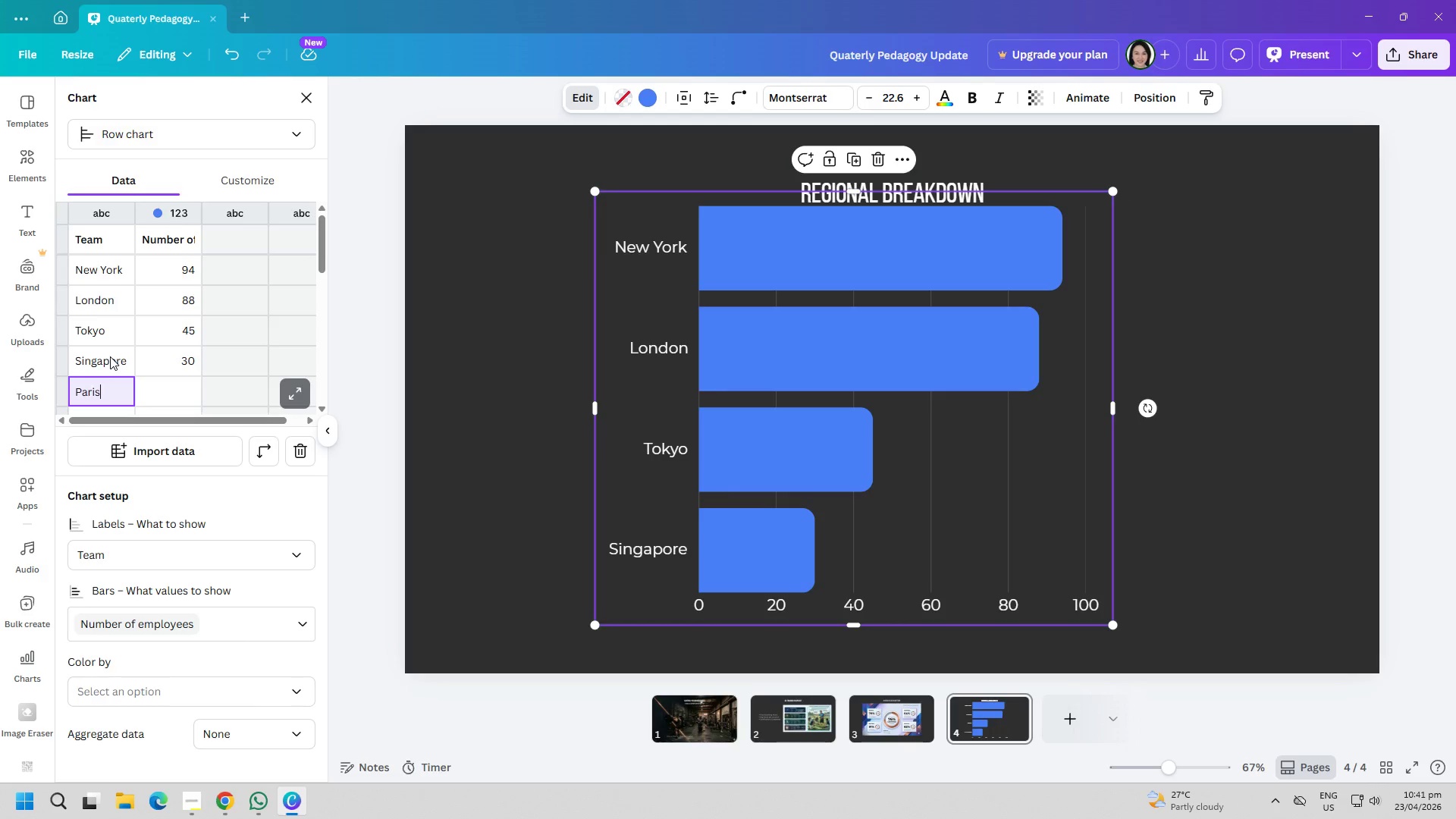 
key(Enter)
 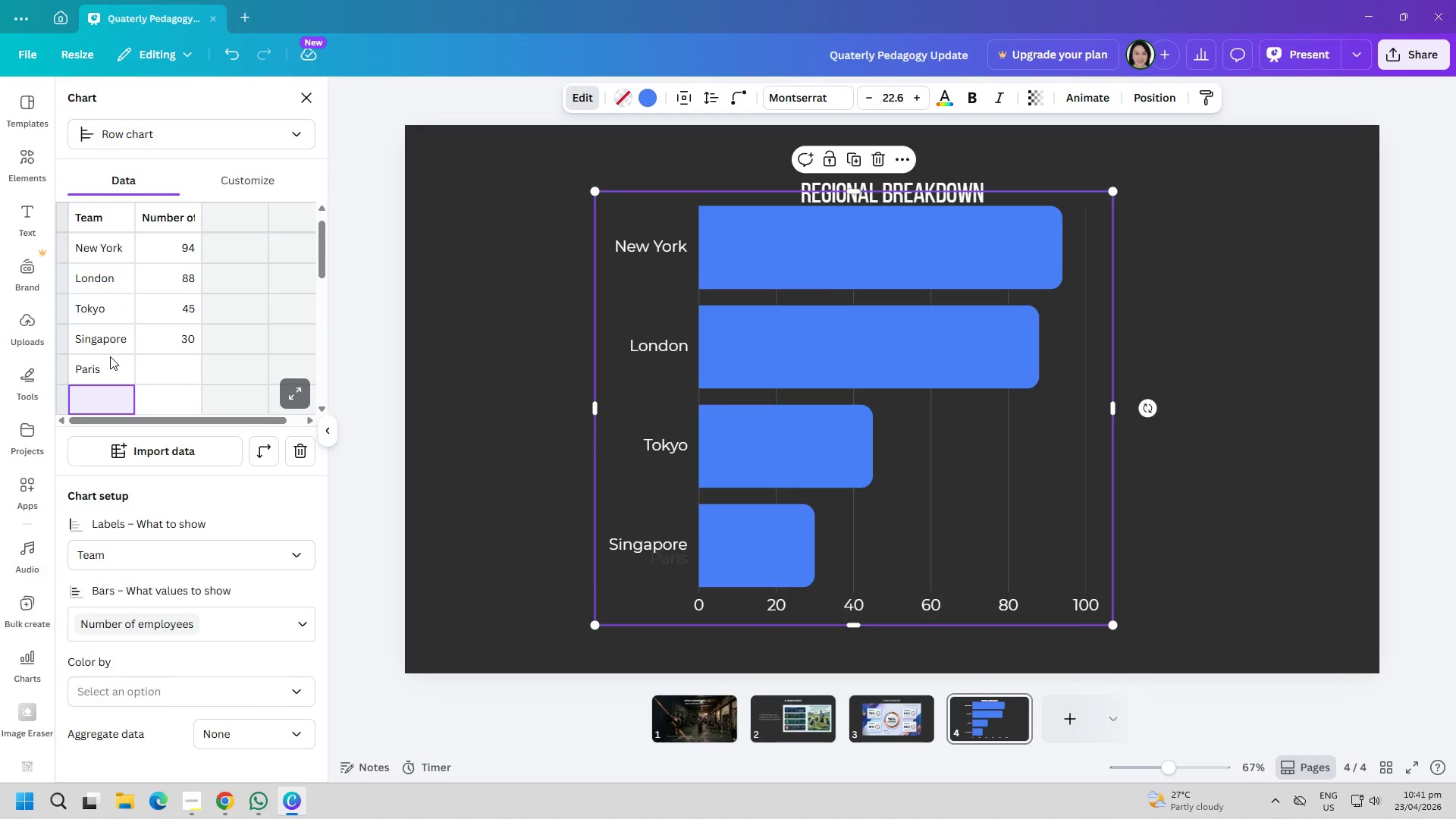 
type(Berlin)
 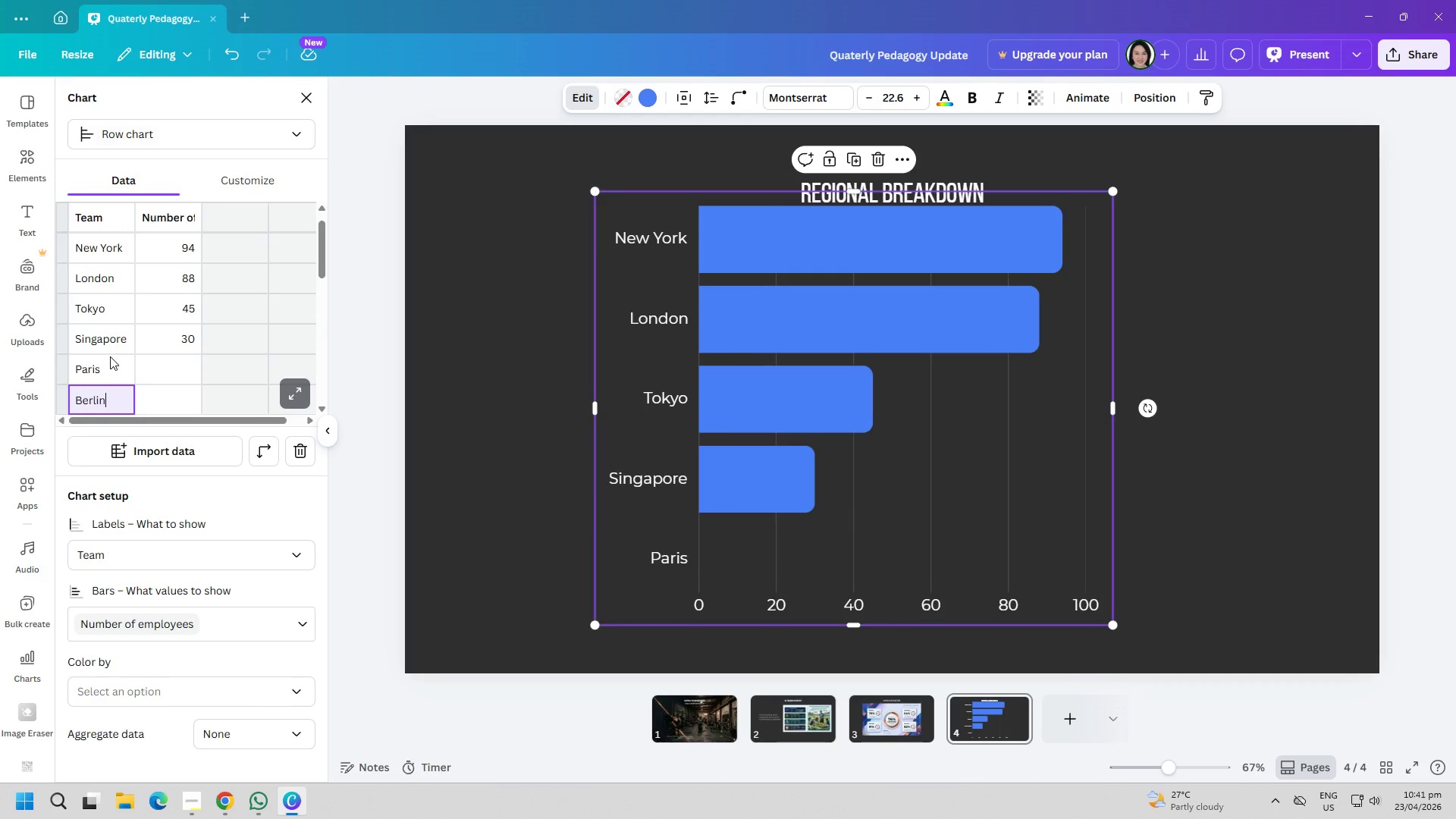 
key(Enter)
 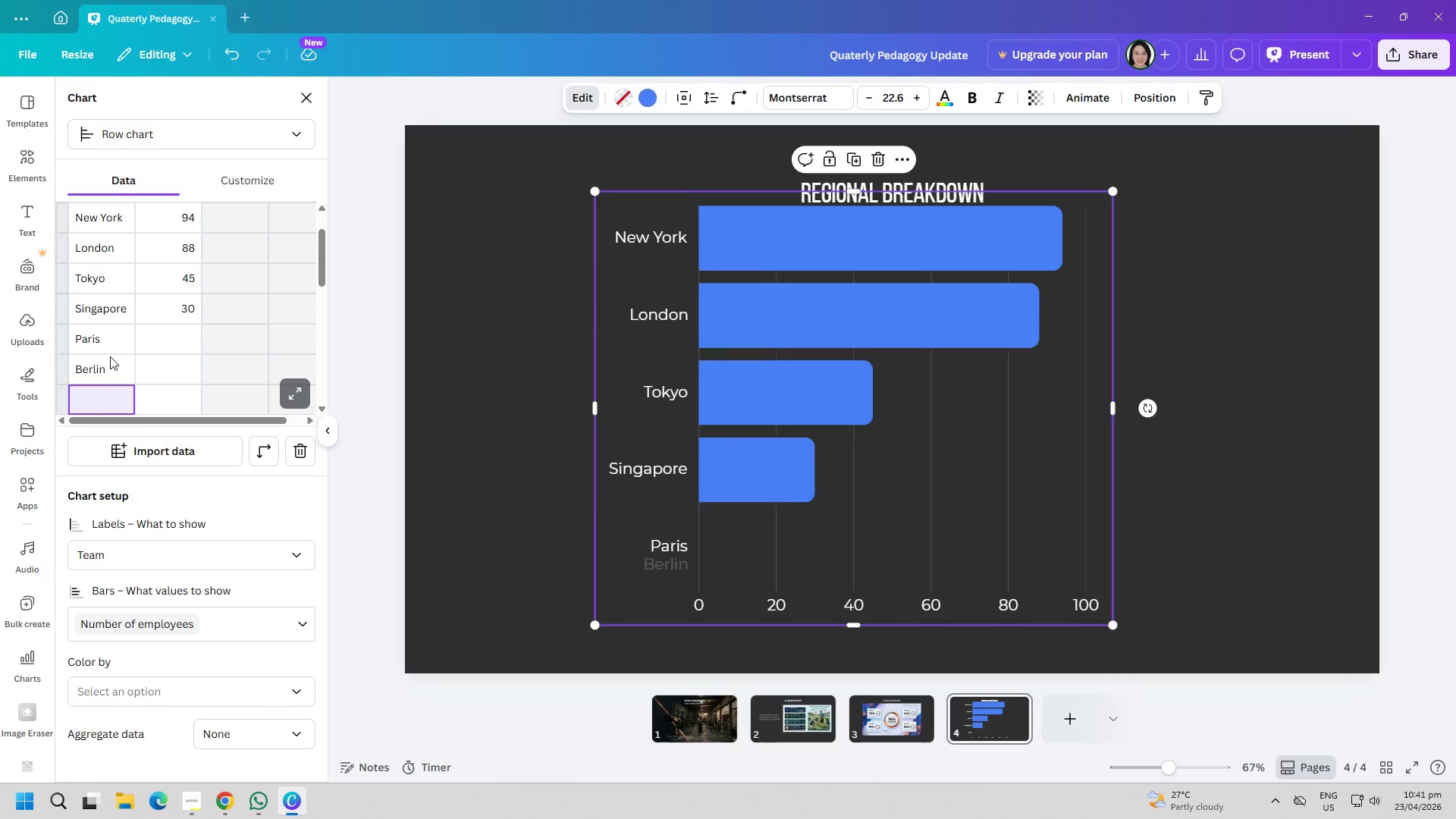 
type(Toronto)
 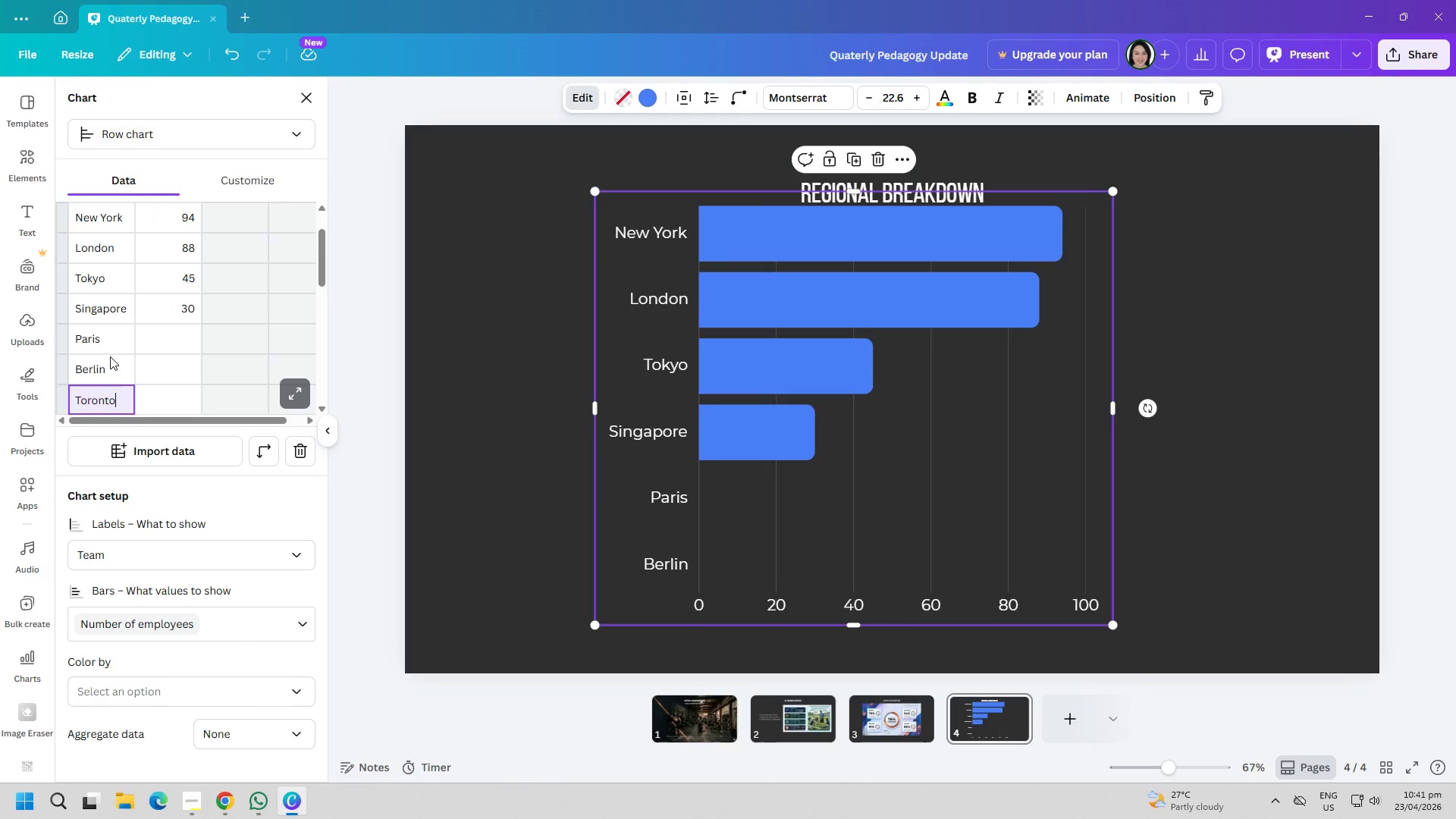 
key(Enter)
 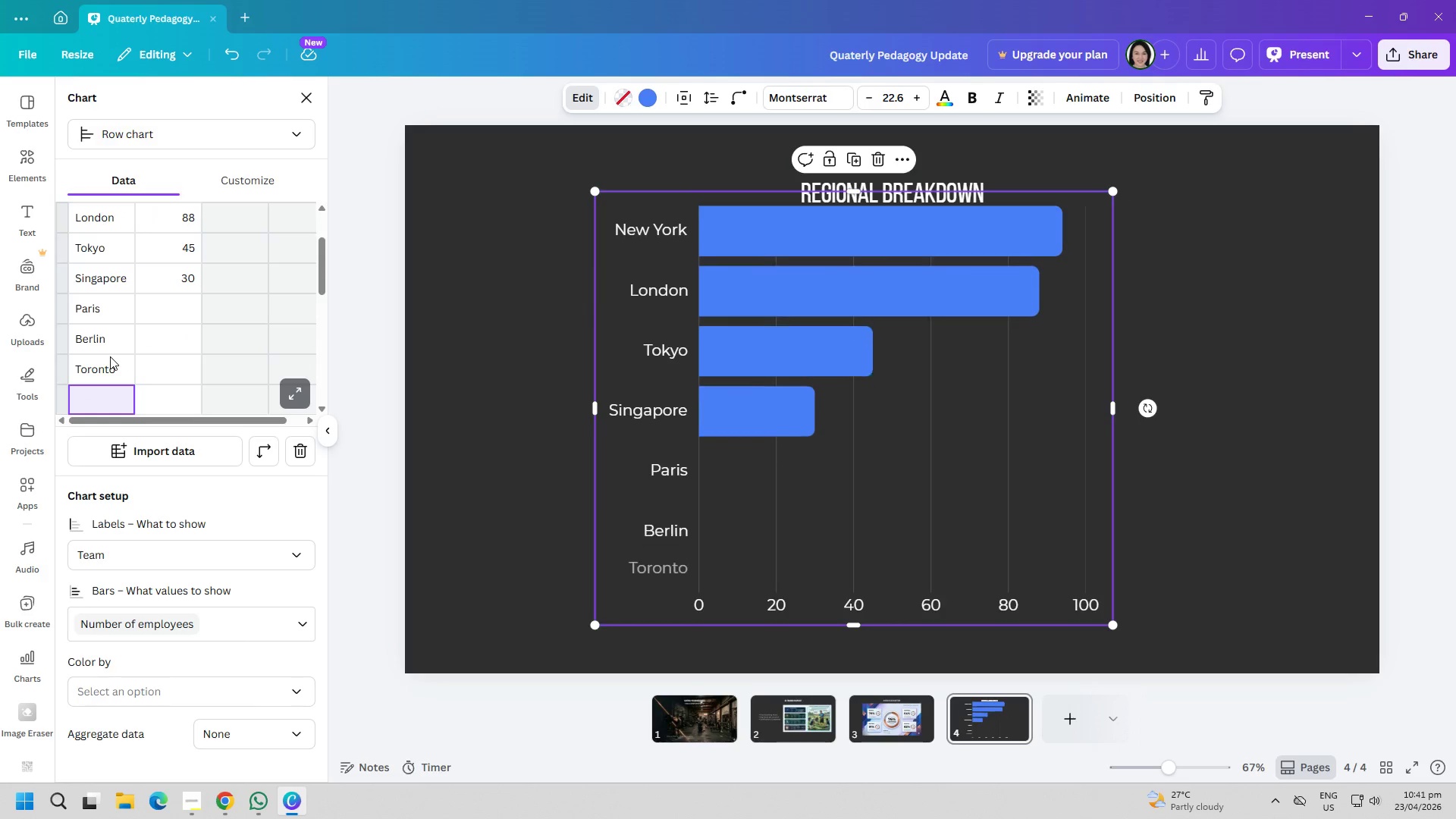 
type(Sydney)
 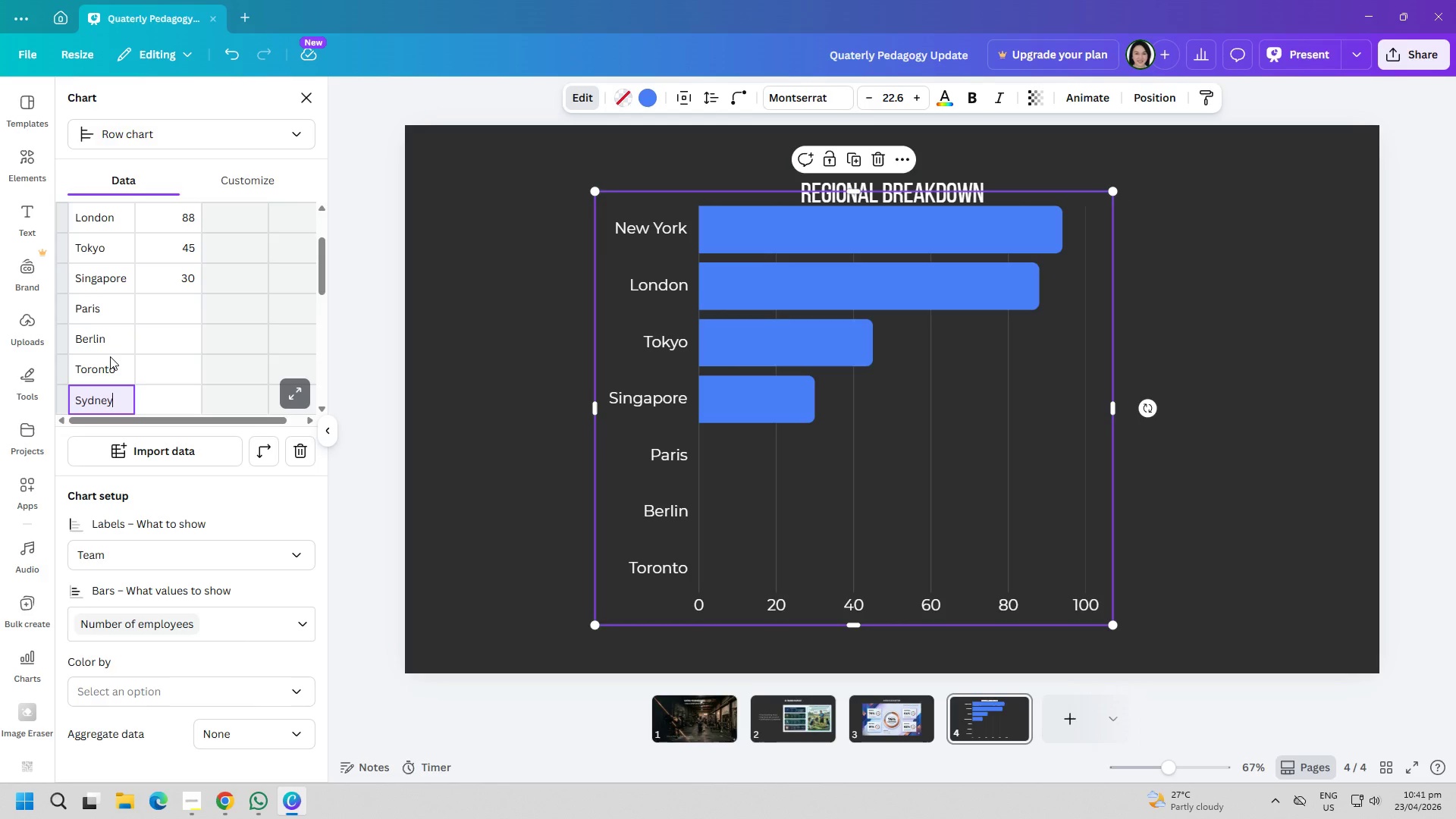 
key(Enter)
 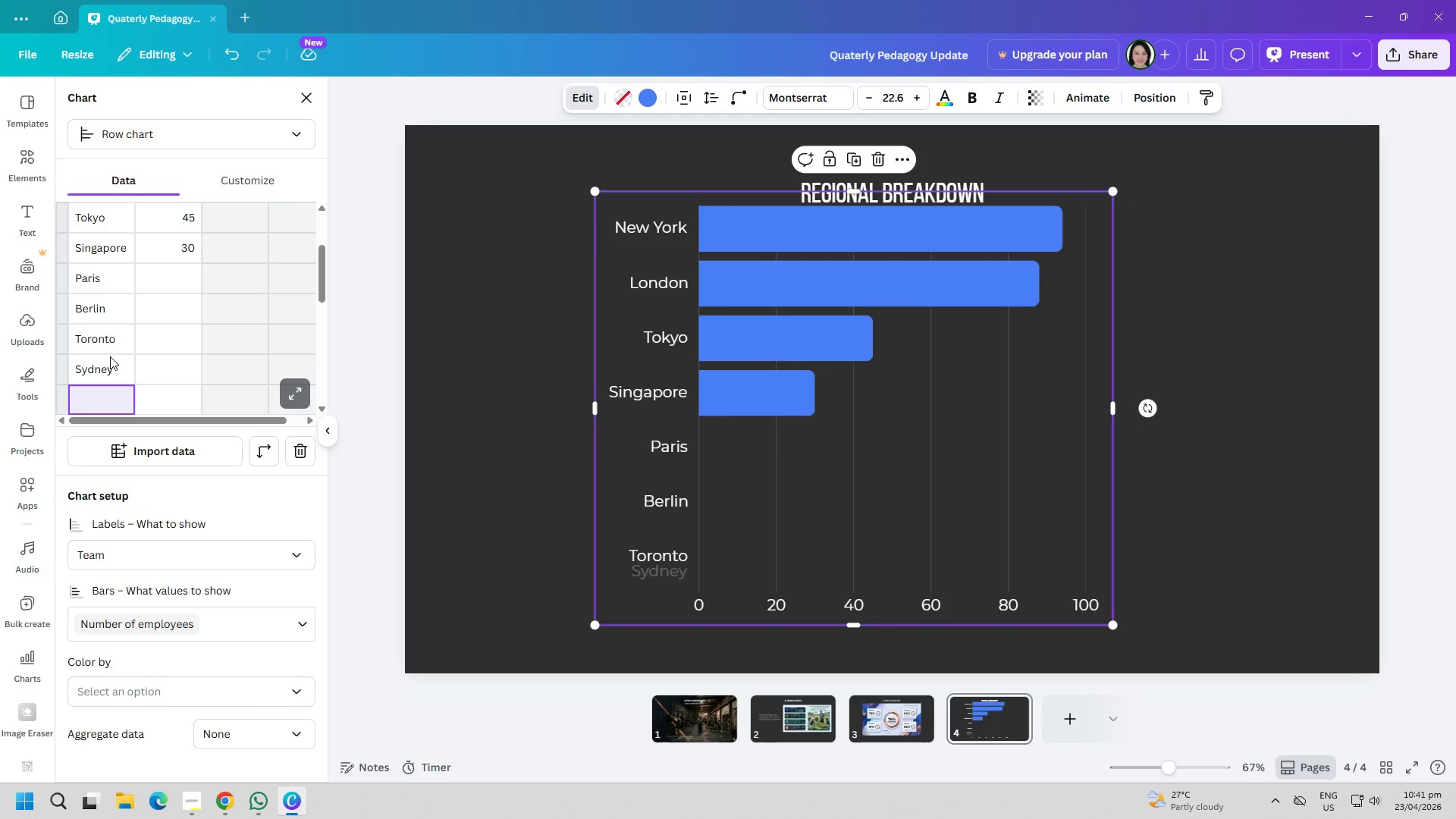 
type(Dubai)
 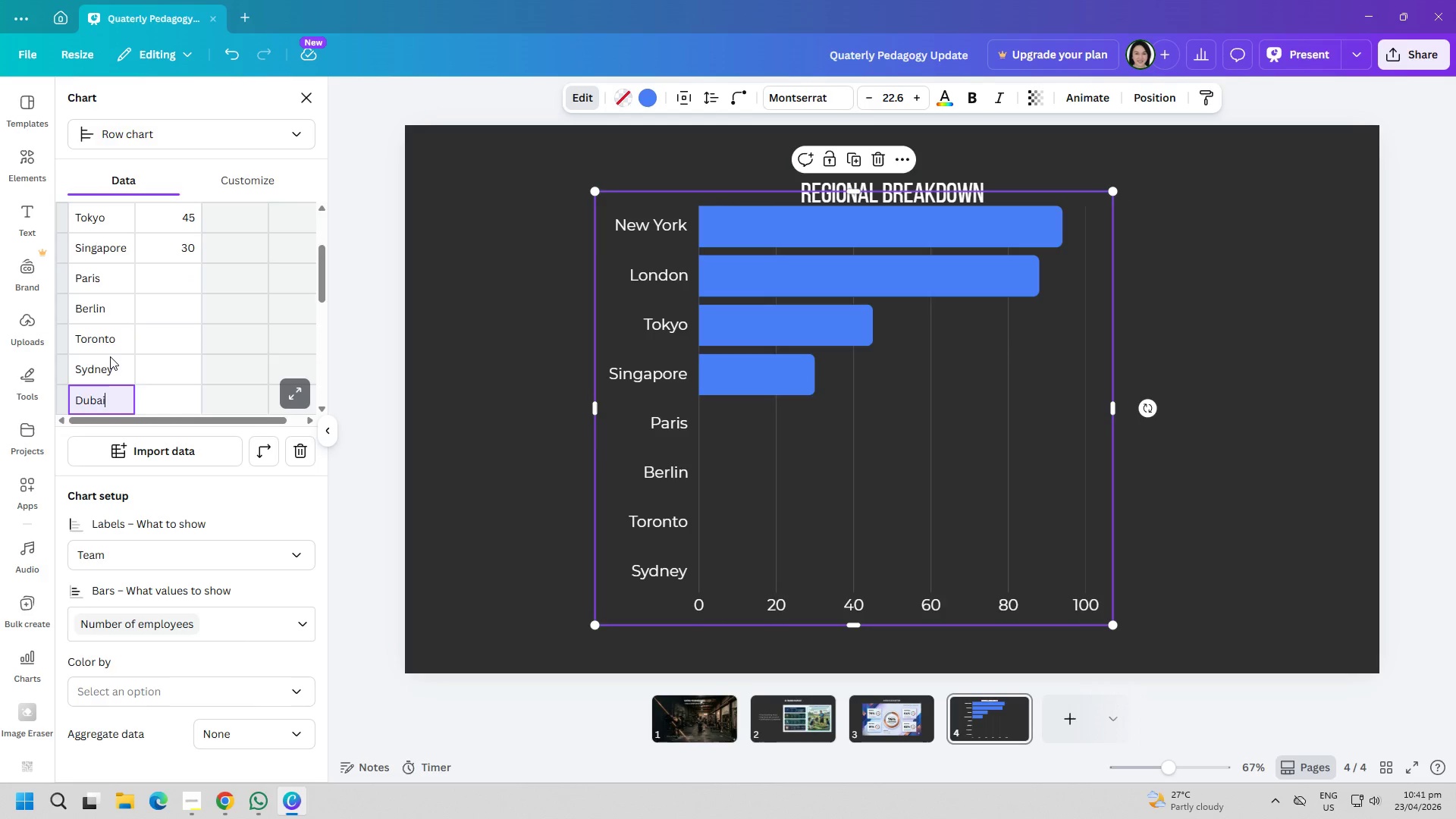 
key(Enter)
 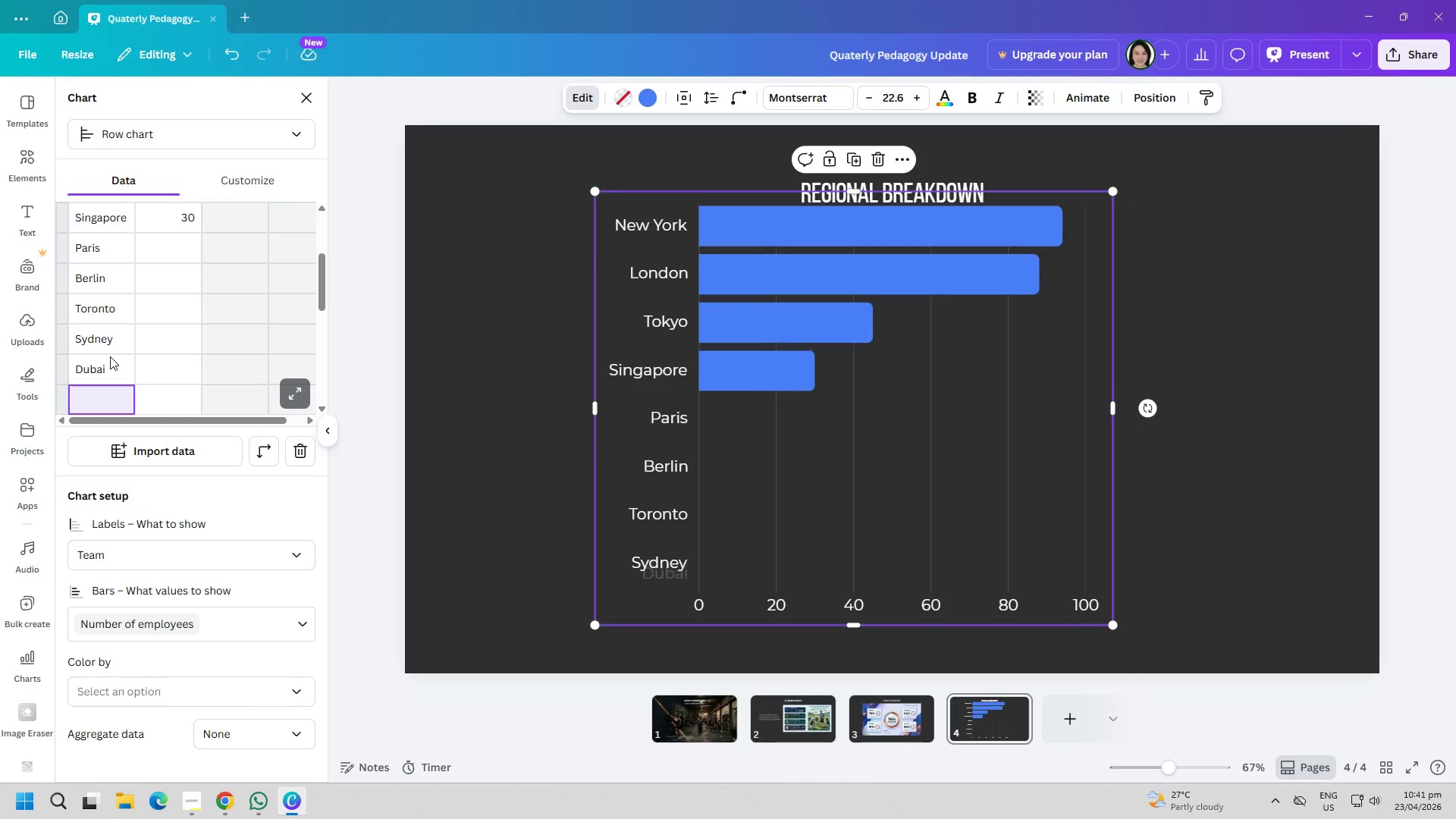 
type(Mumbai)
 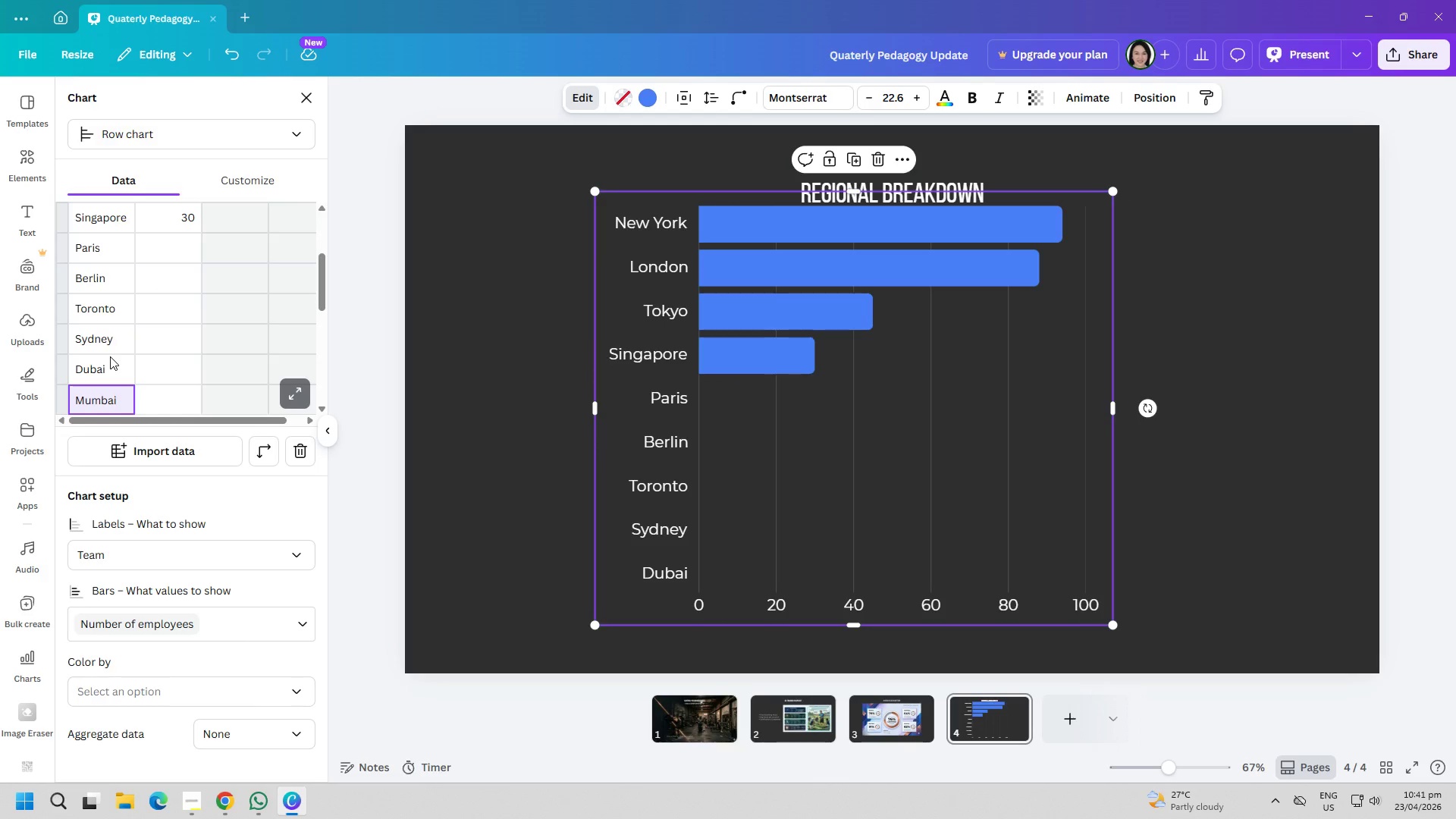 
key(Enter)
 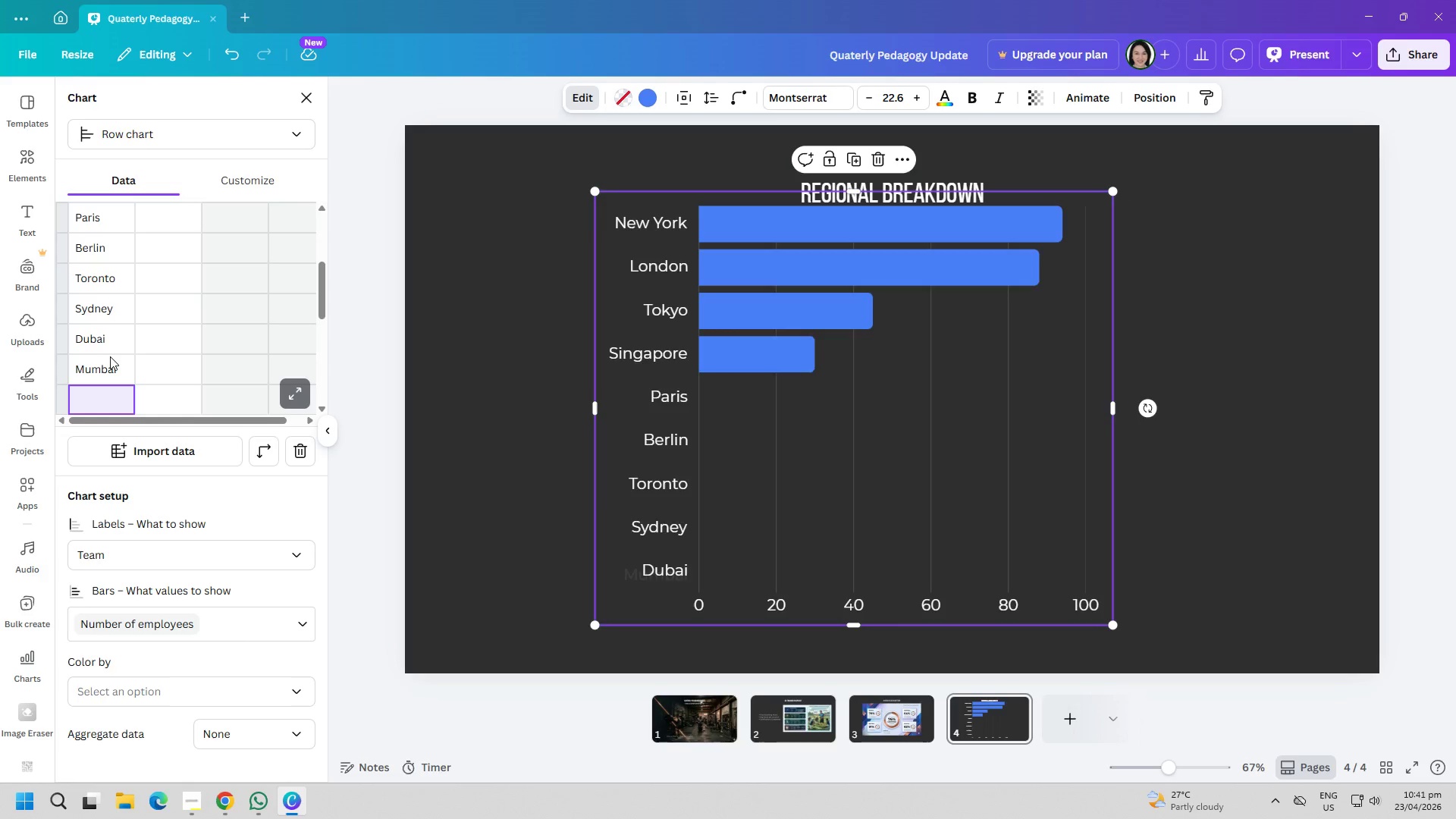 
type(Seu)
key(Backspace)
type(oul)
 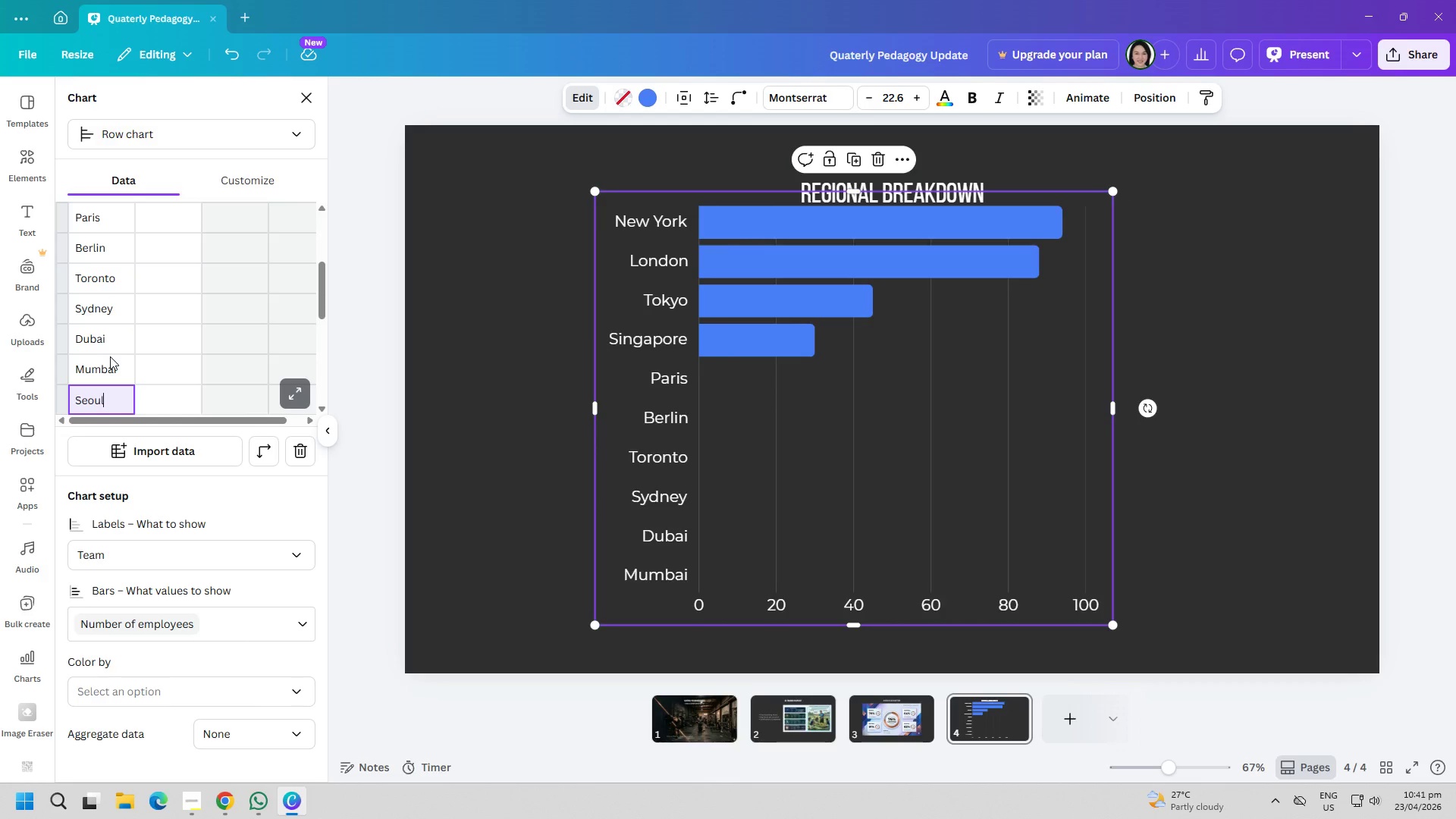 
key(Enter)
 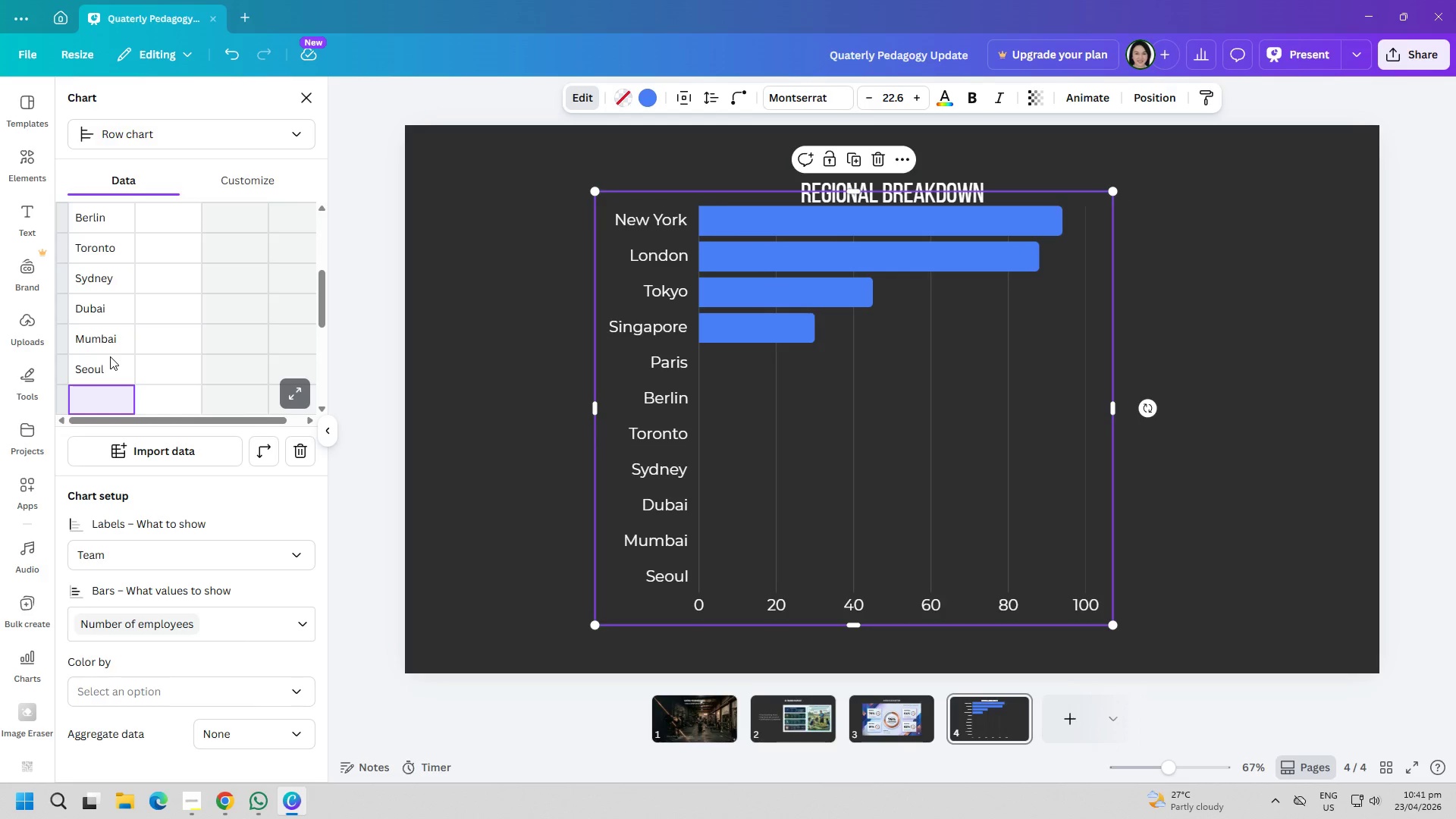 
type(Sao pau)
key(Backspace)
key(Backspace)
key(Backspace)
type(Paulo)
 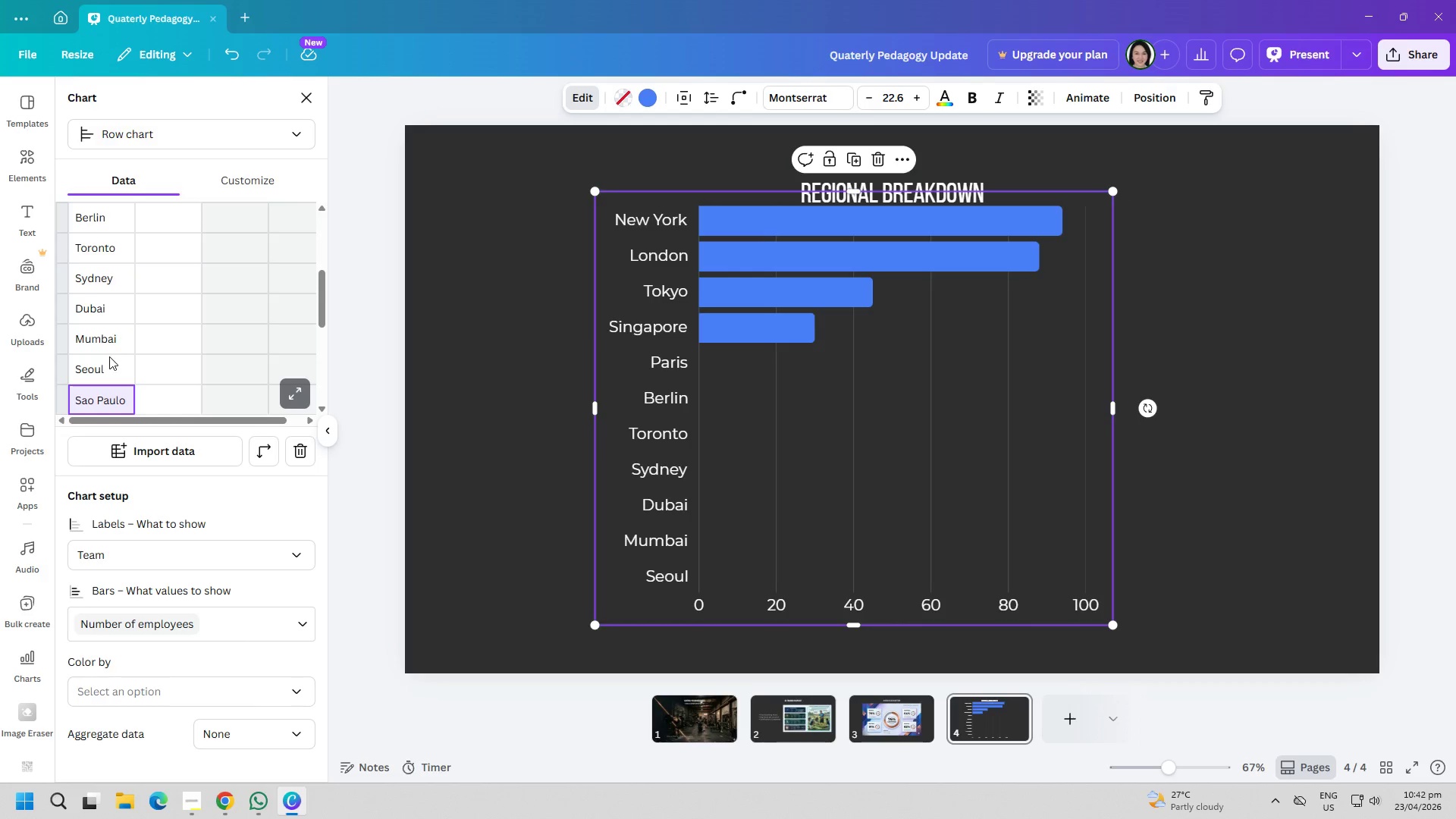 
left_click([86, 400])
 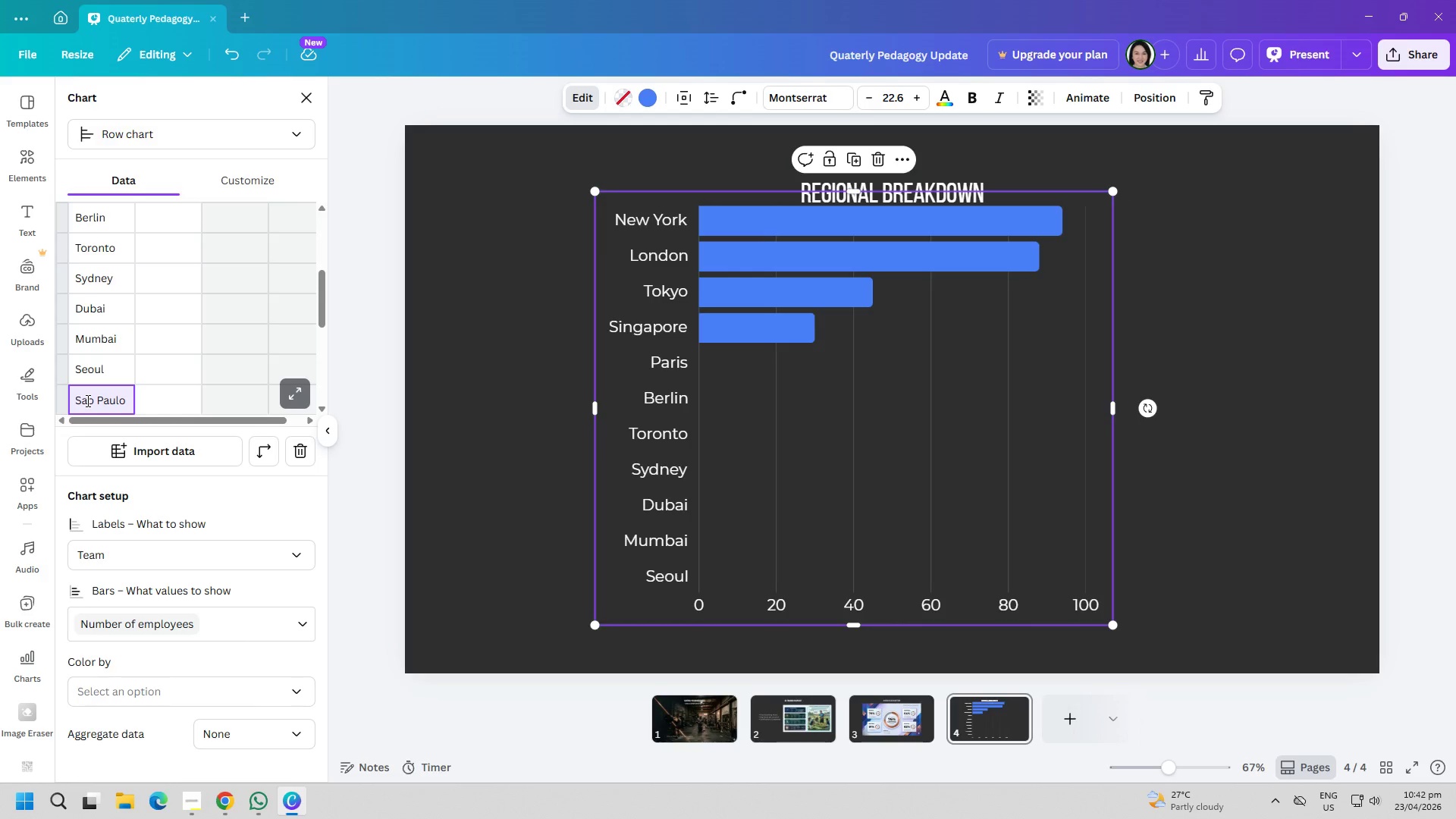 
wait(6.77)
 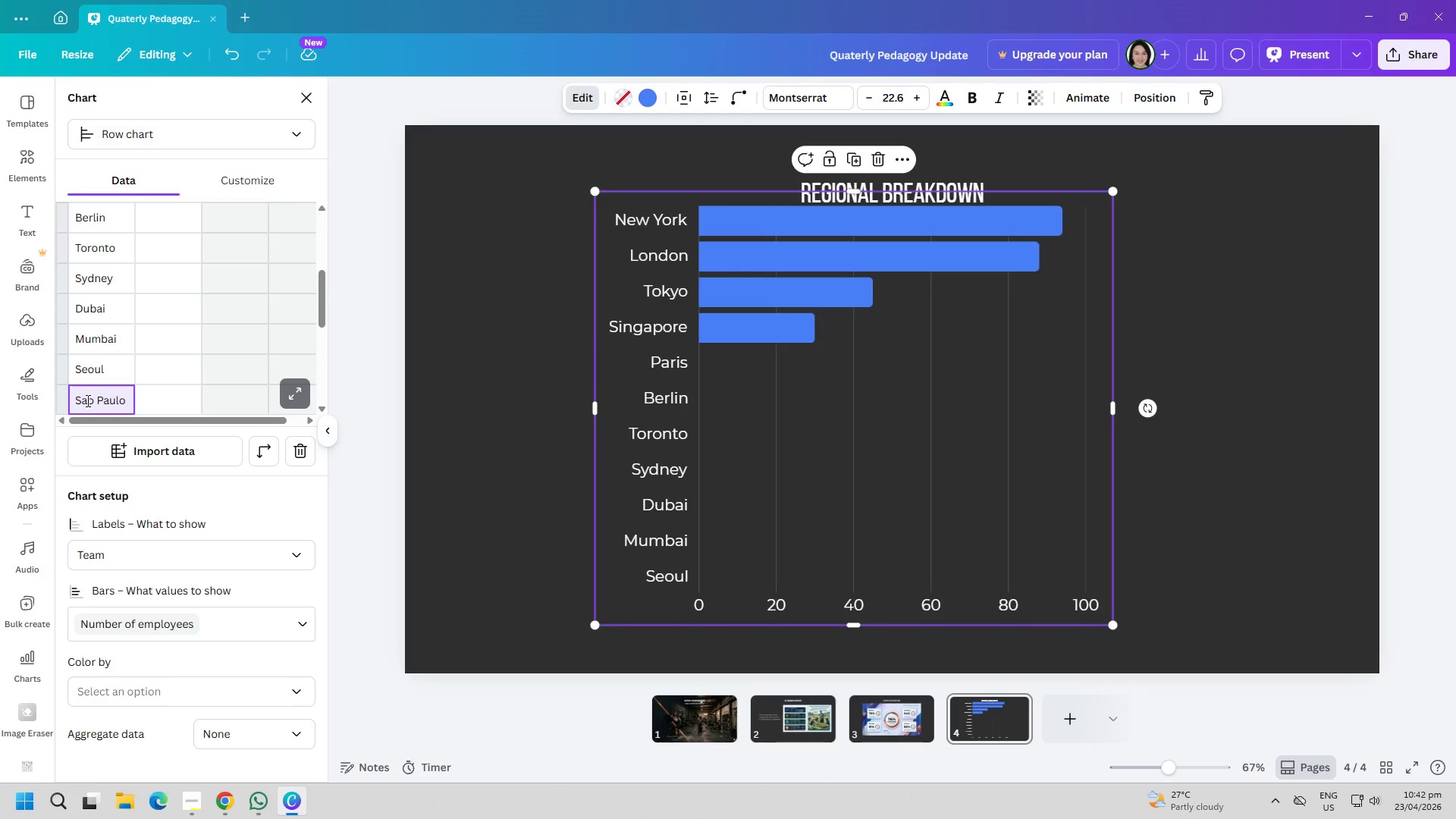 
key(Backspace)
 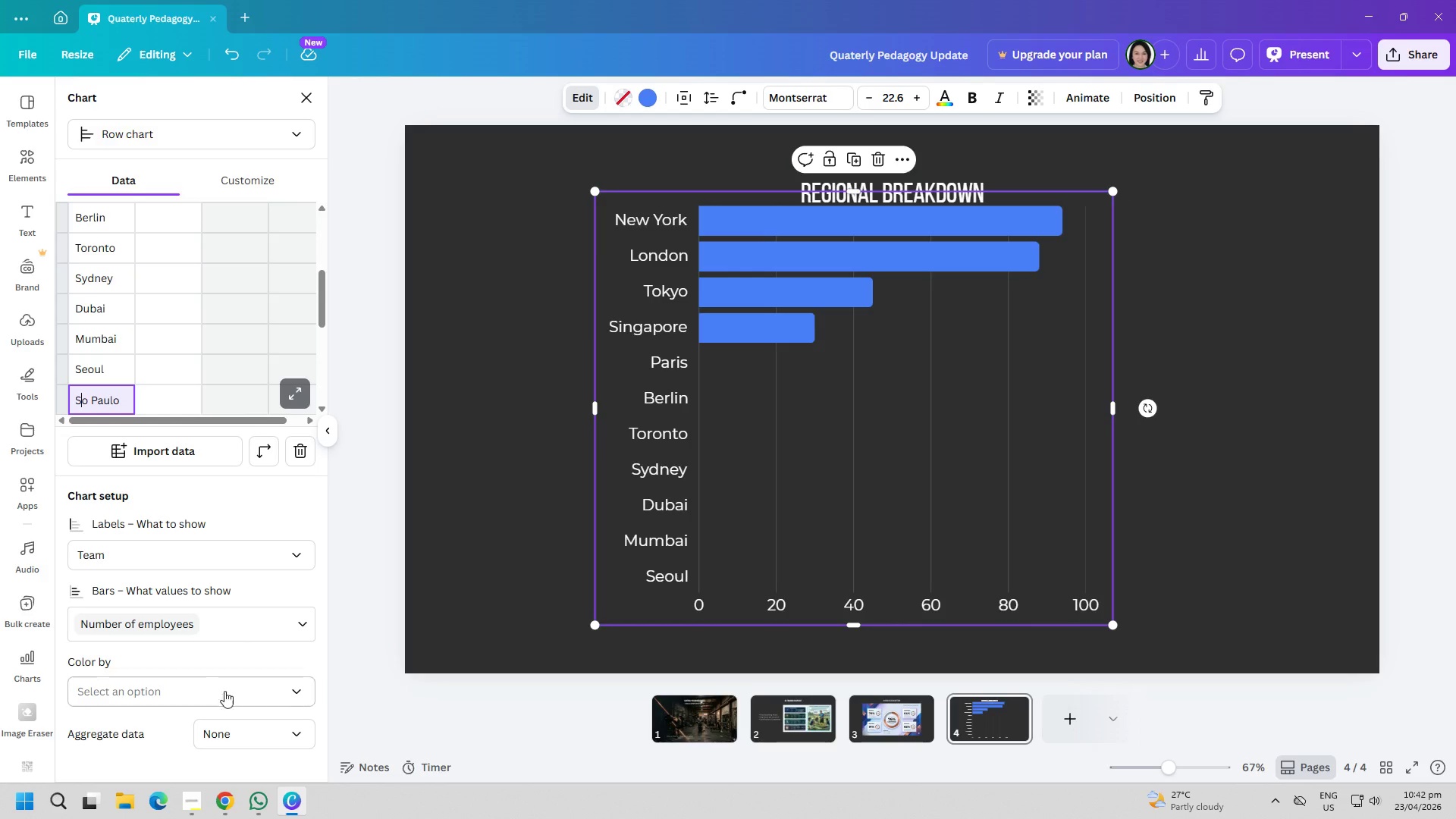 
left_click([230, 789])
 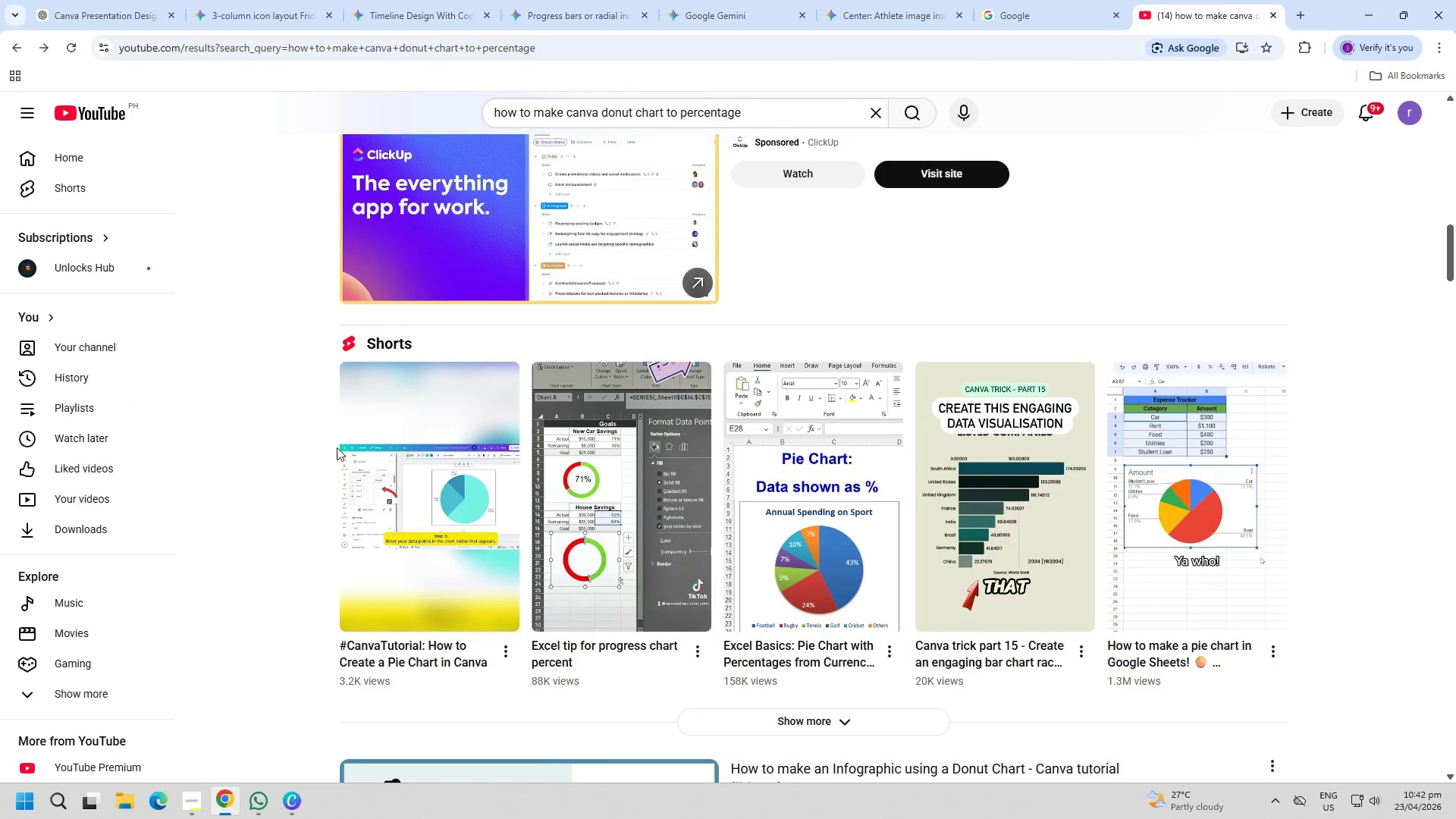 
key(Control+ControlLeft)
 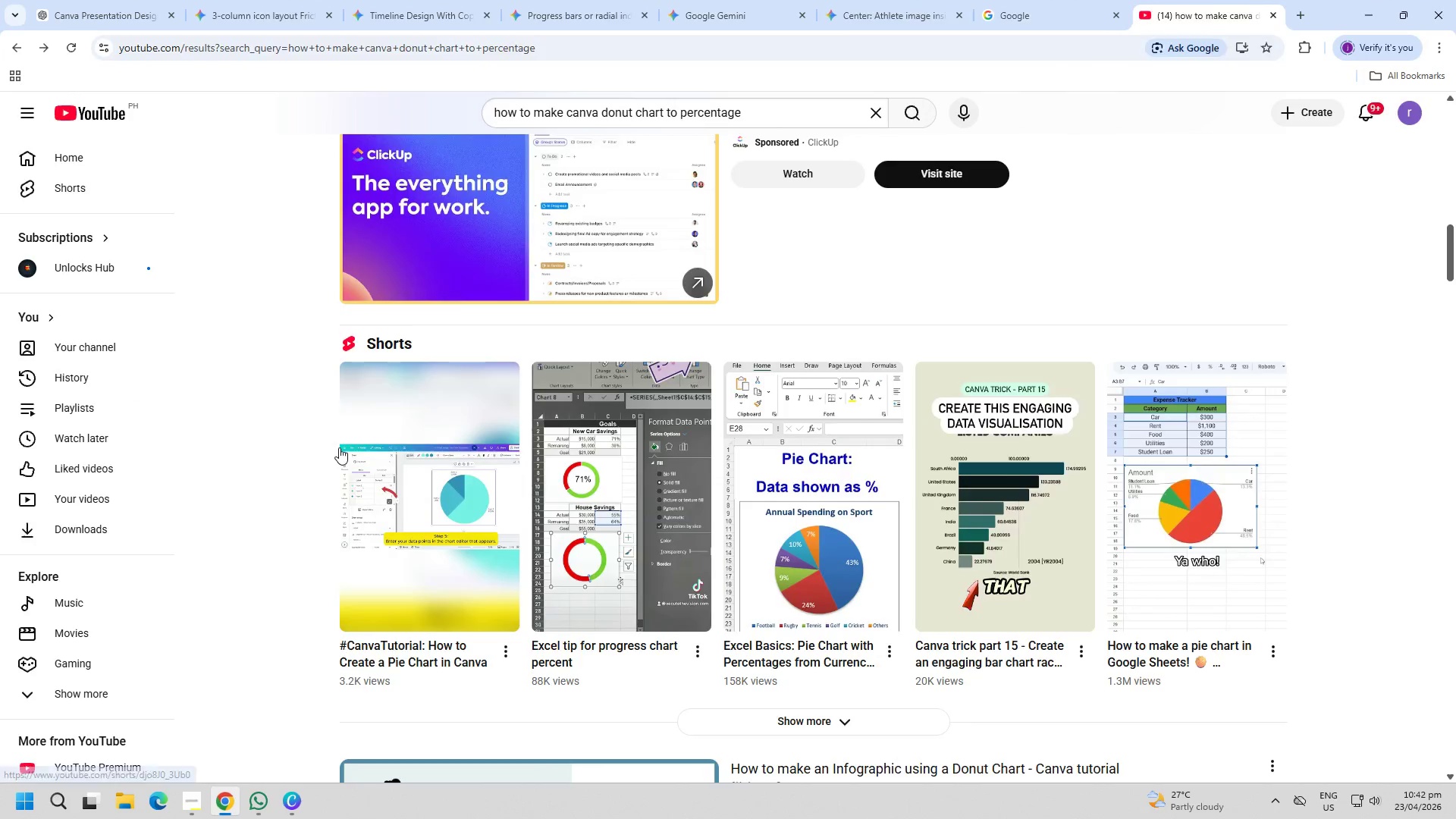 
key(Control+T)
 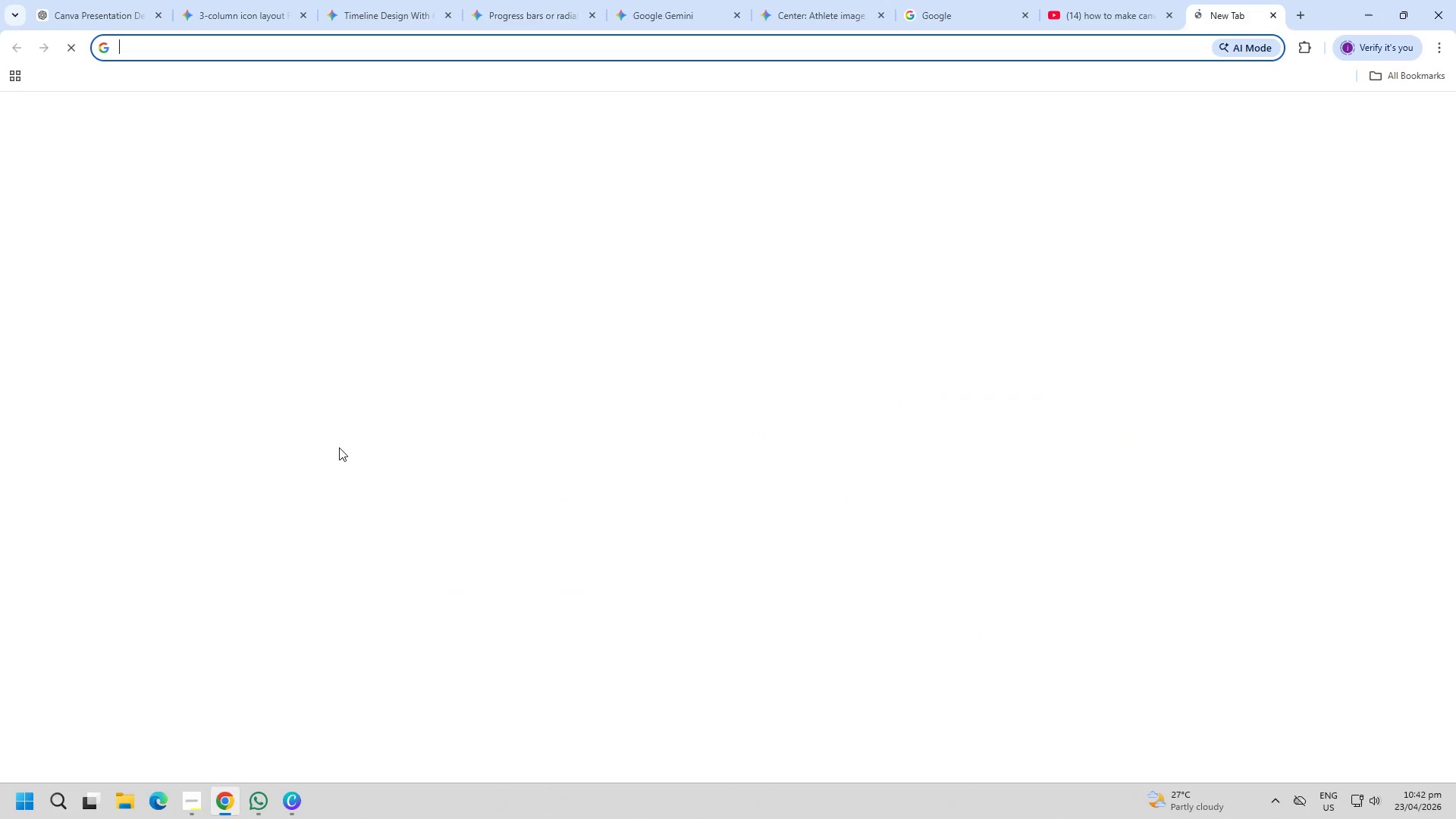 
key(G)
 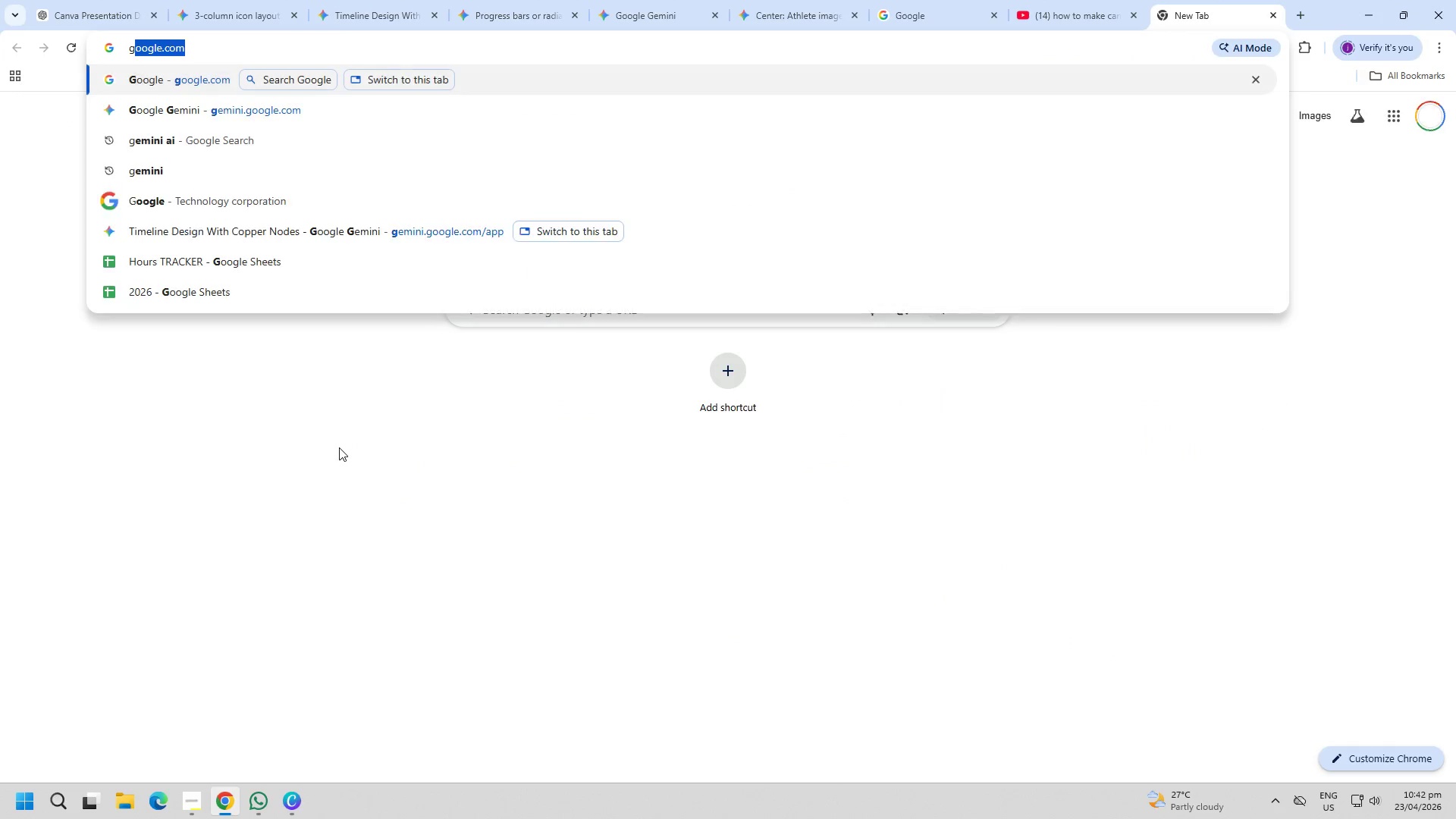 
key(Enter)
 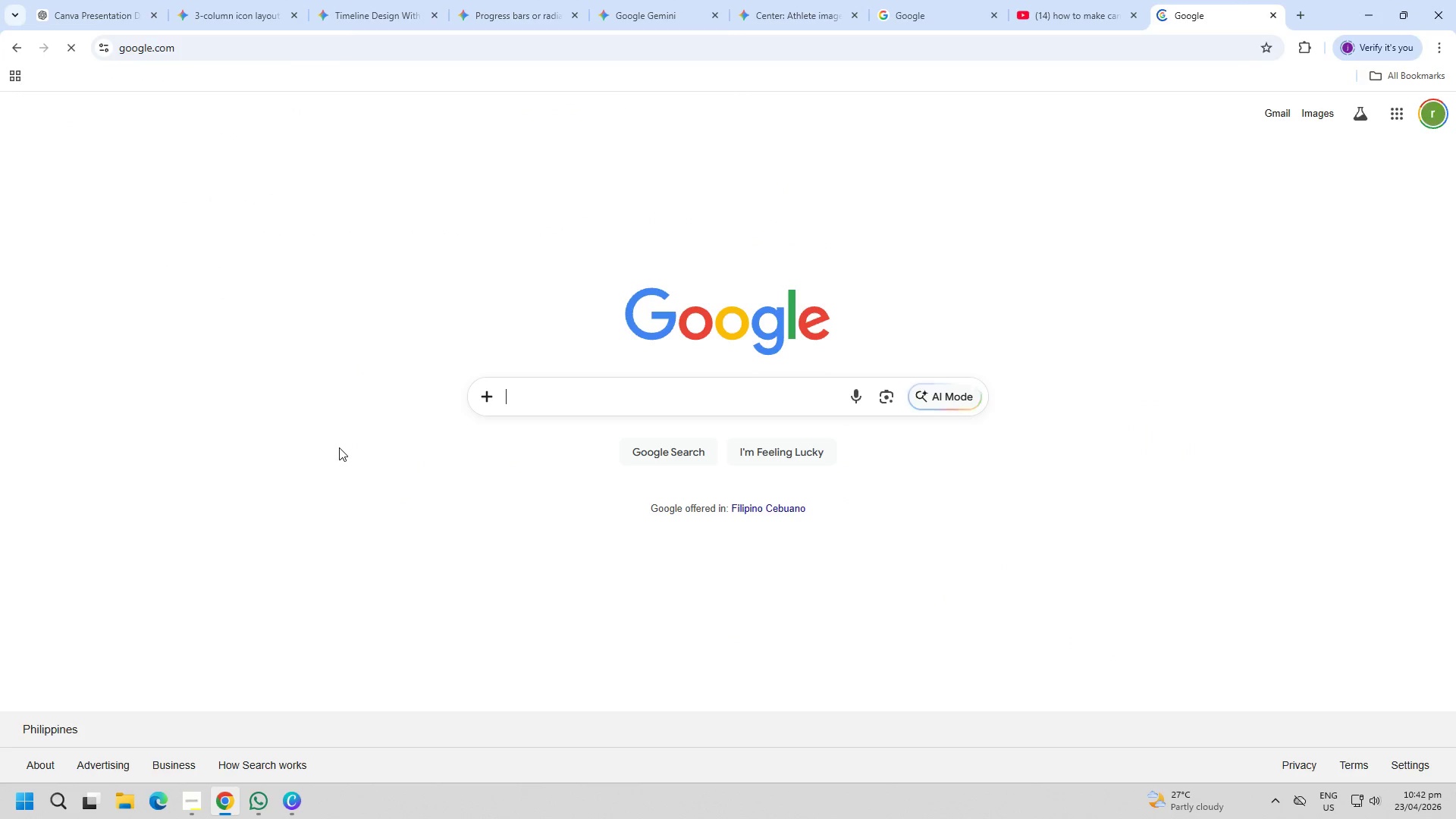 
type(de)
key(Backspace)
type(ifferent a)
 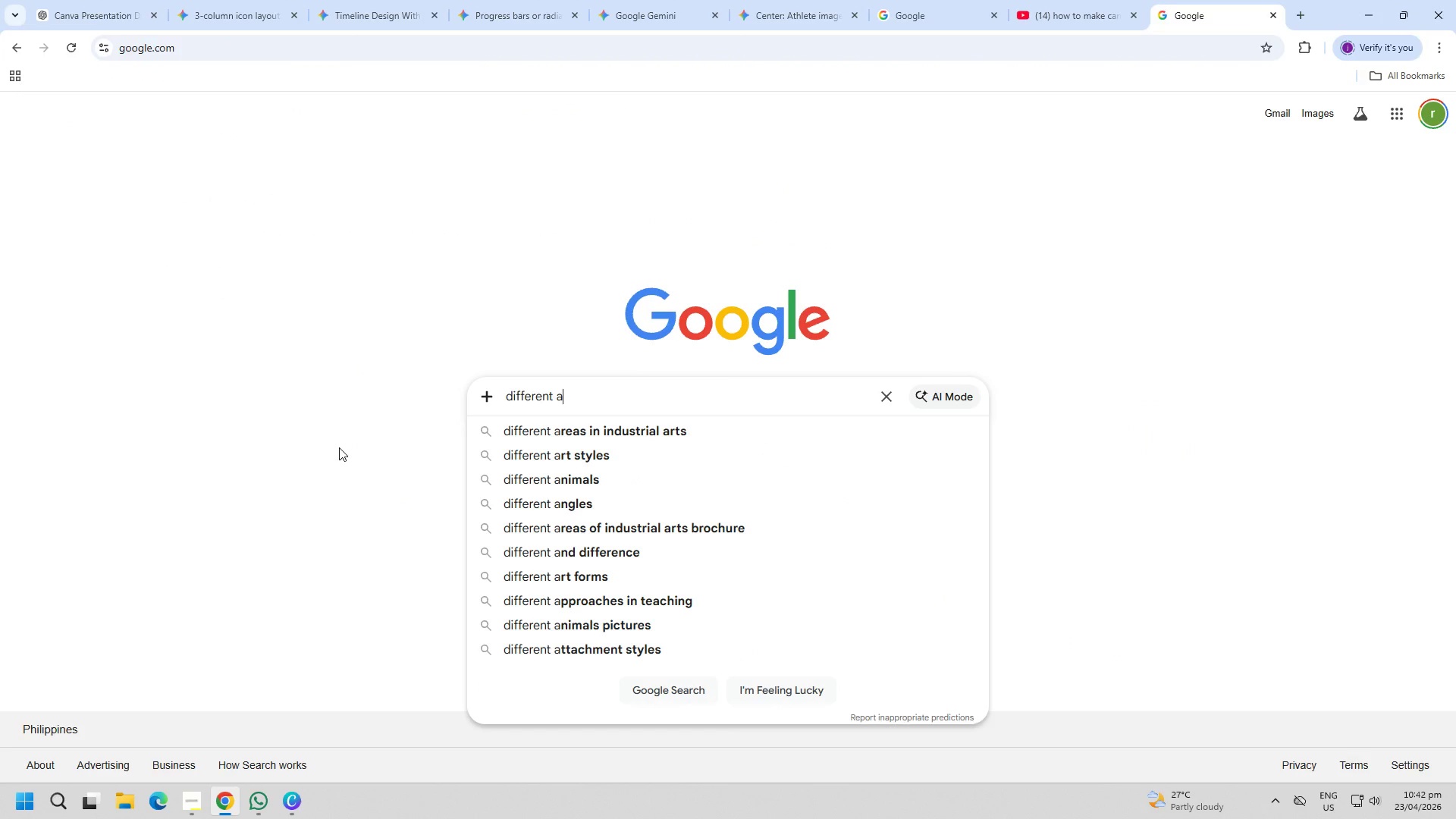 
key(Enter)
 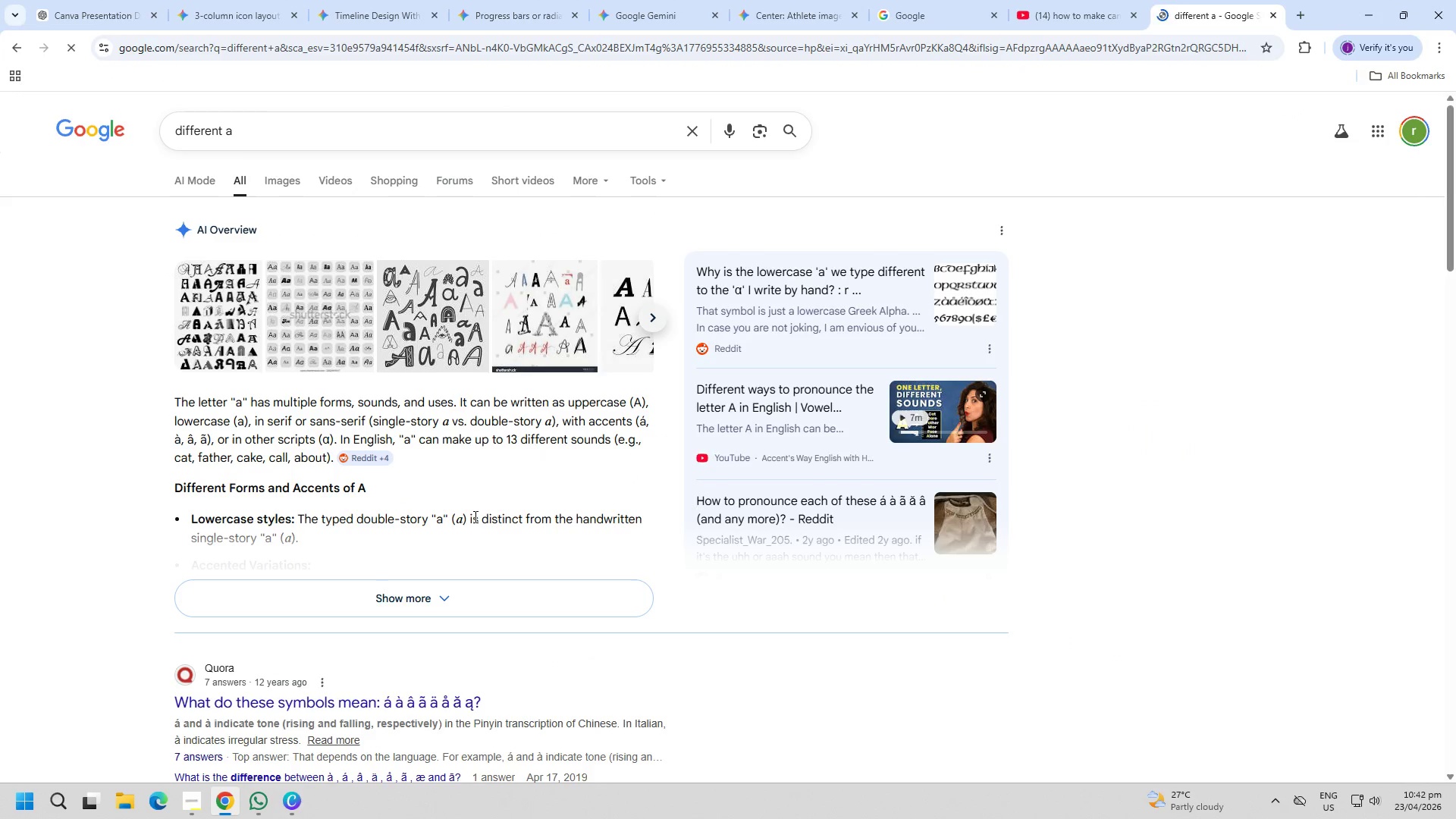 
left_click([407, 590])
 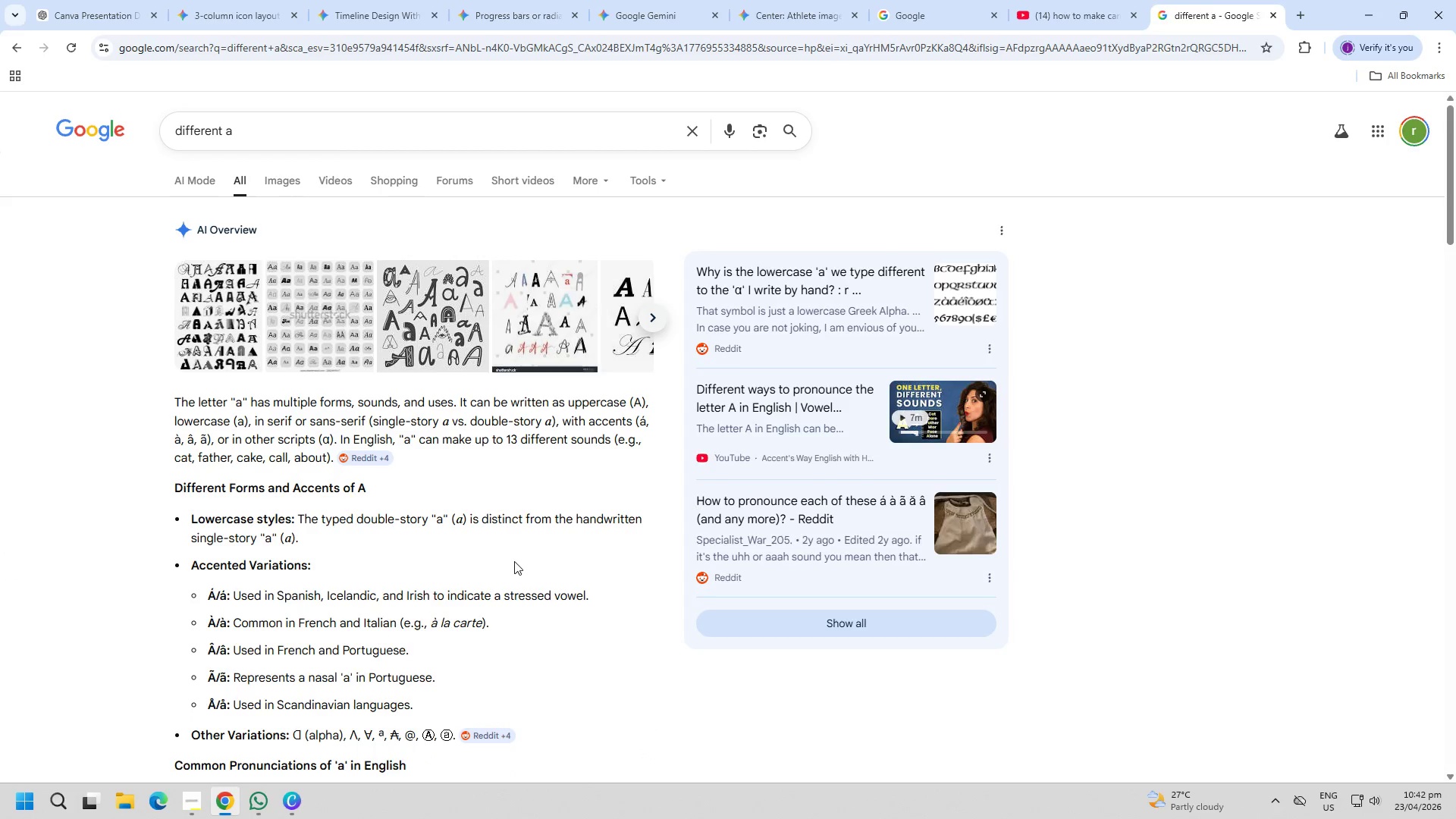 
scroll: coordinate [525, 576], scroll_direction: down, amount: 1.0
 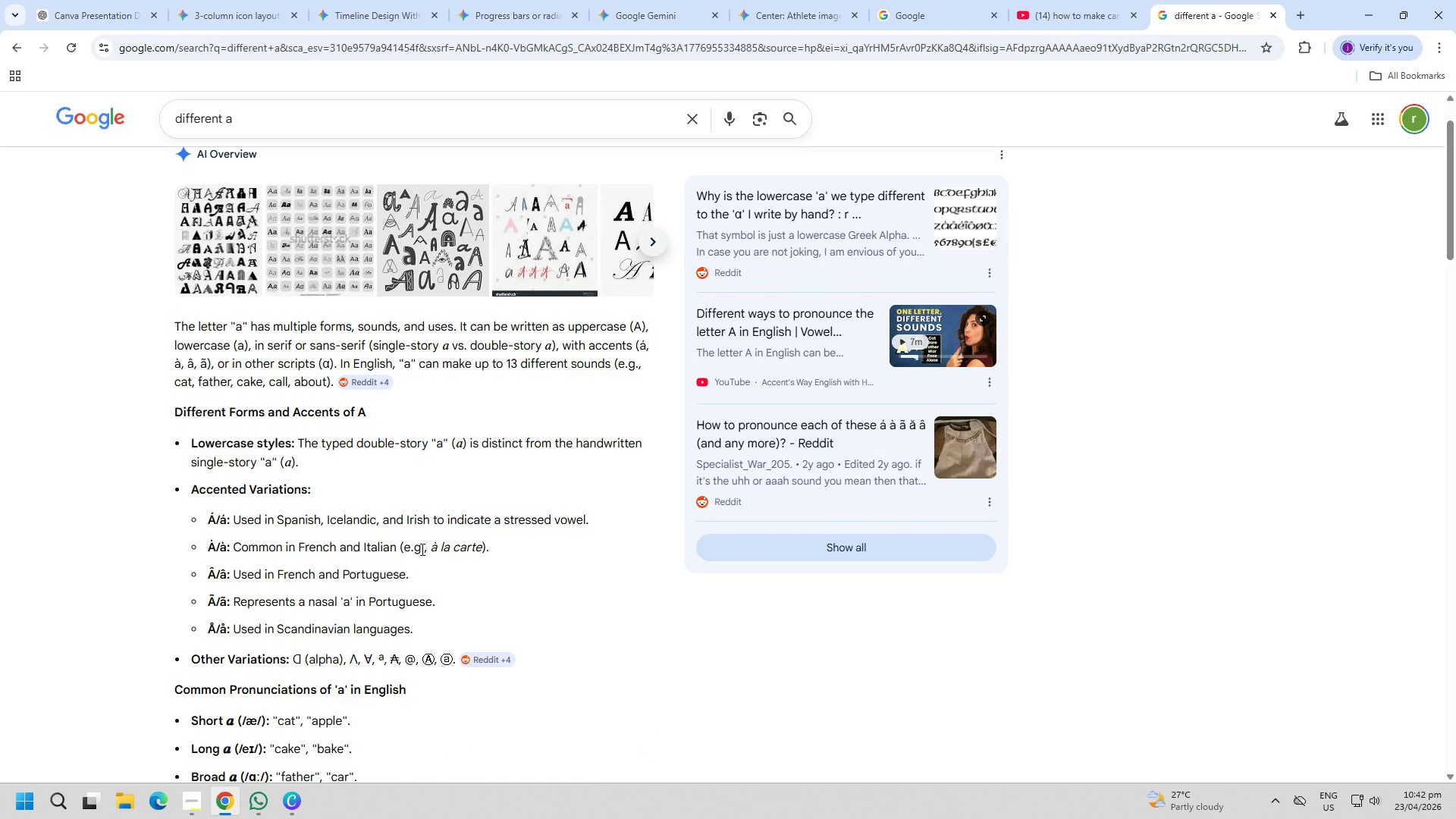 
left_click_drag(start_coordinate=[428, 549], to_coordinate=[438, 549])
 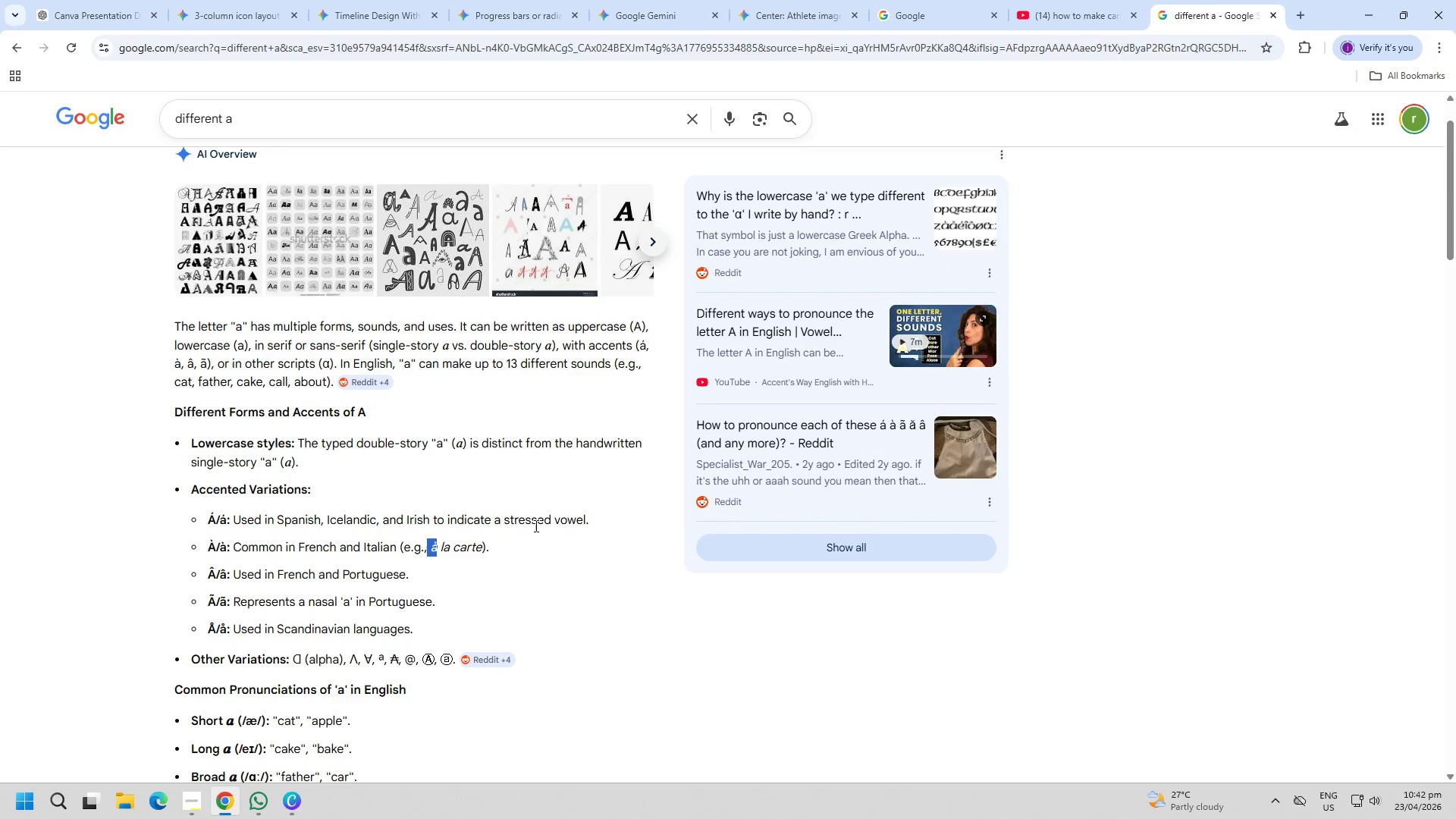 
key(Control+C)
 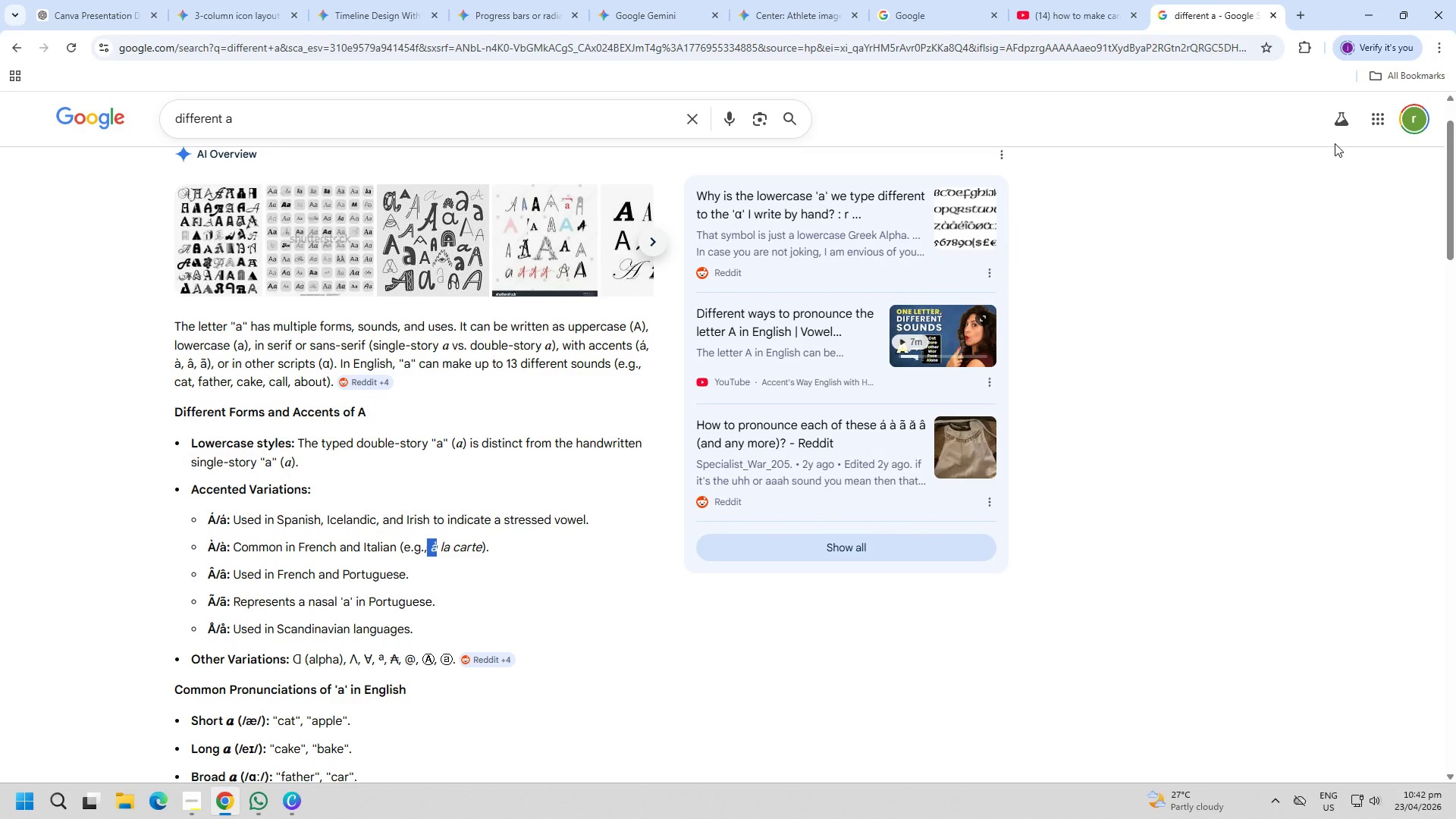 
key(Control+C)
 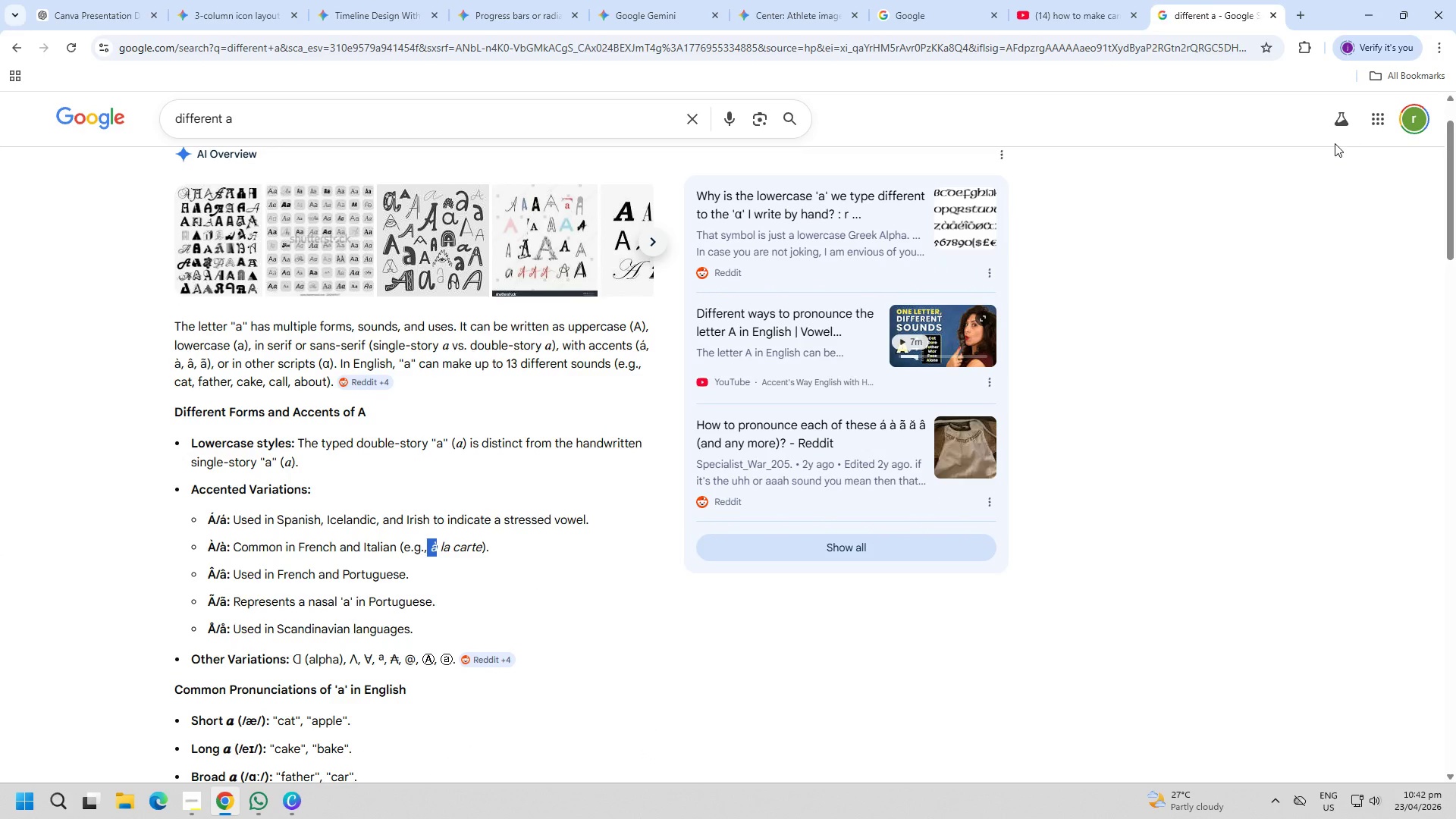 
key(Control+C)
 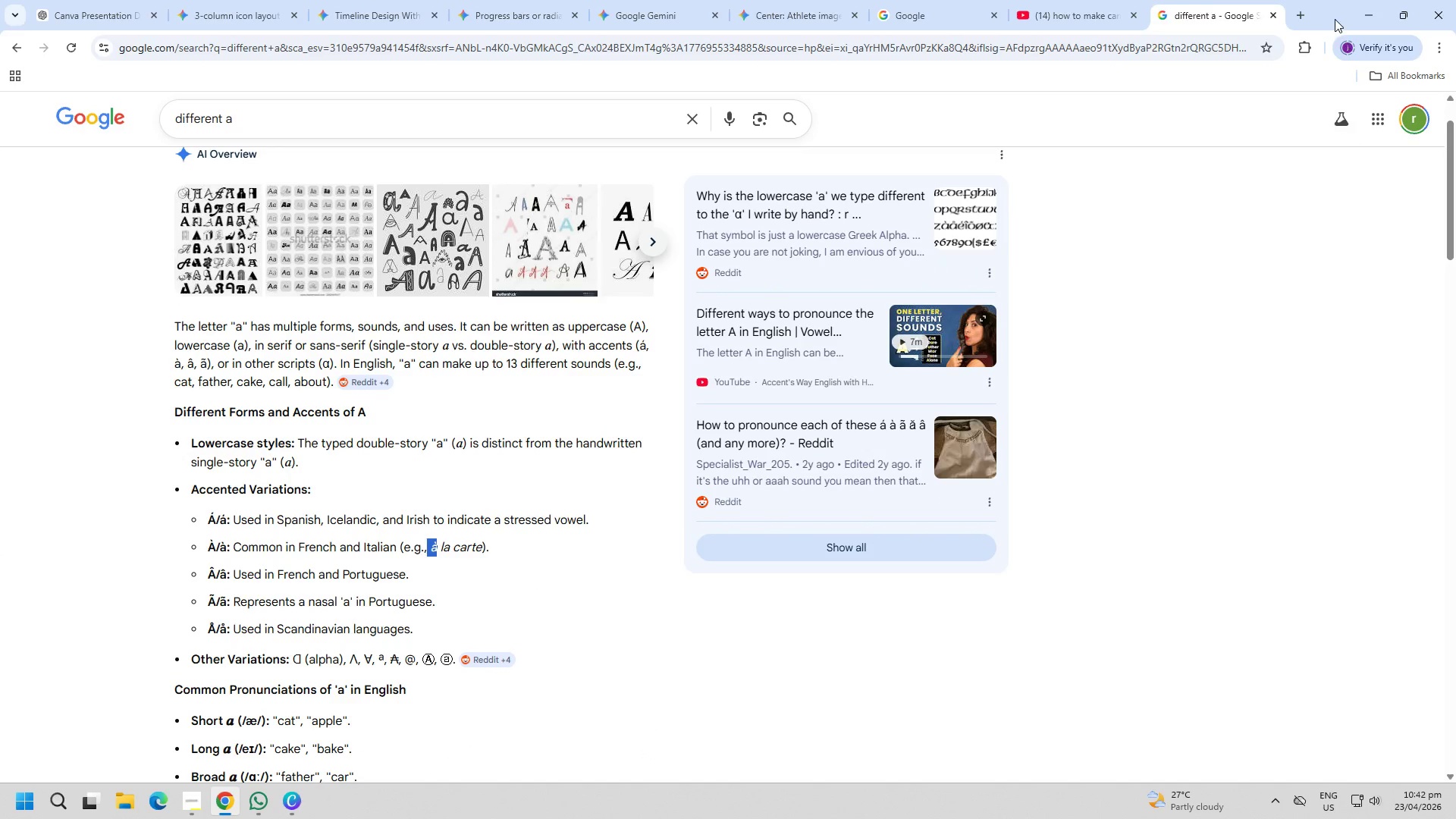 
left_click([1363, 11])
 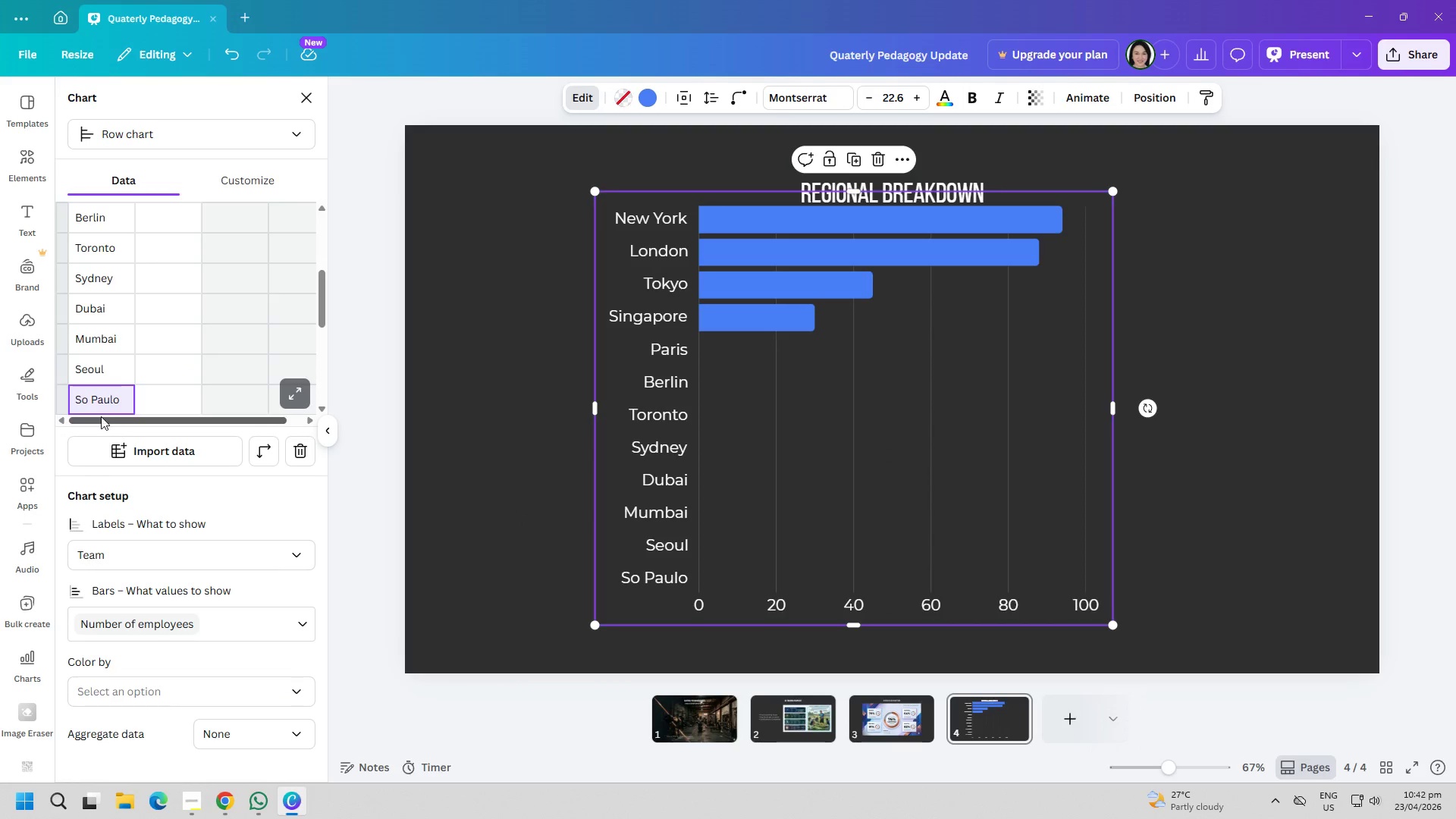 
double_click([89, 401])
 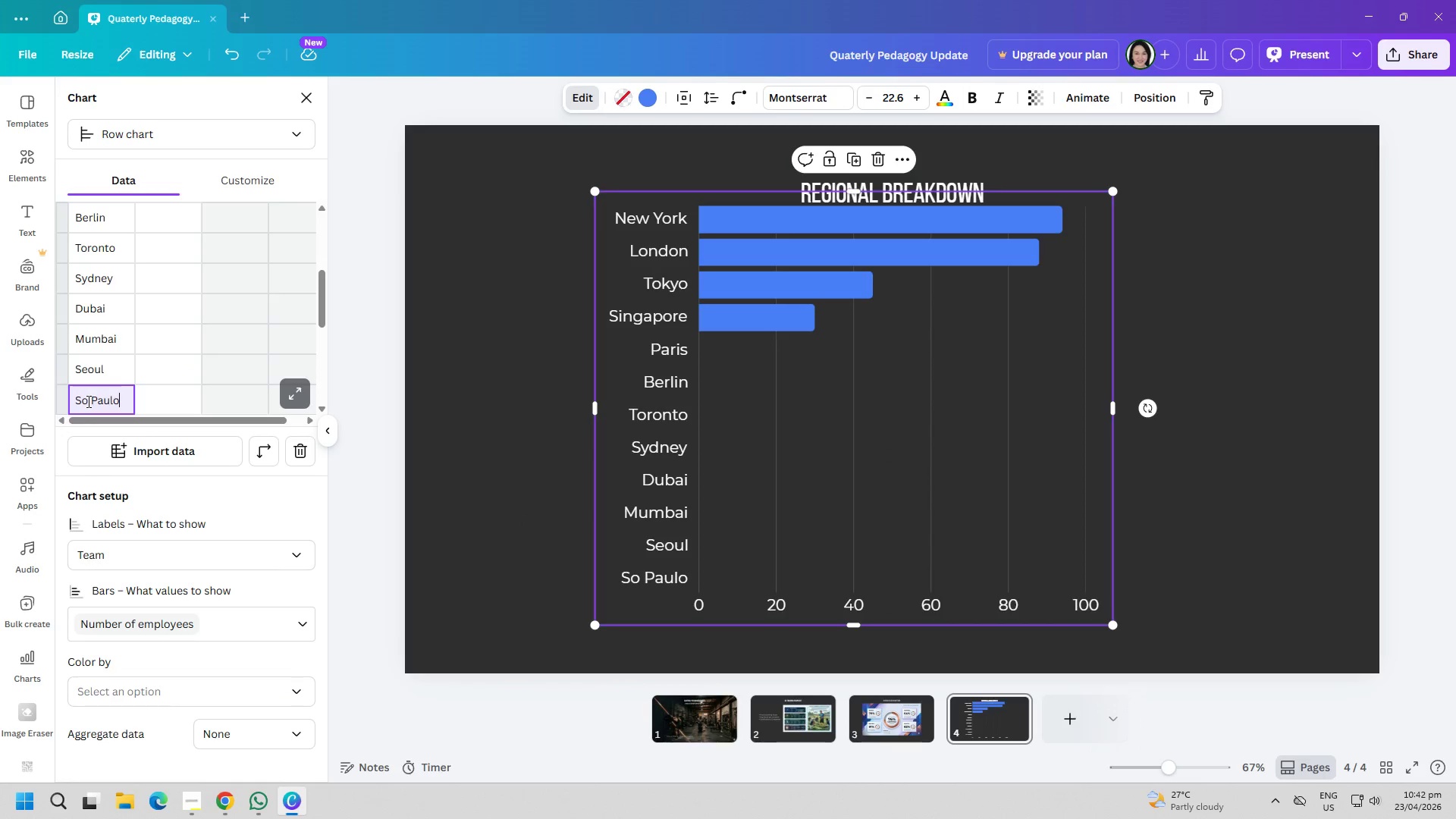 
triple_click([87, 401])
 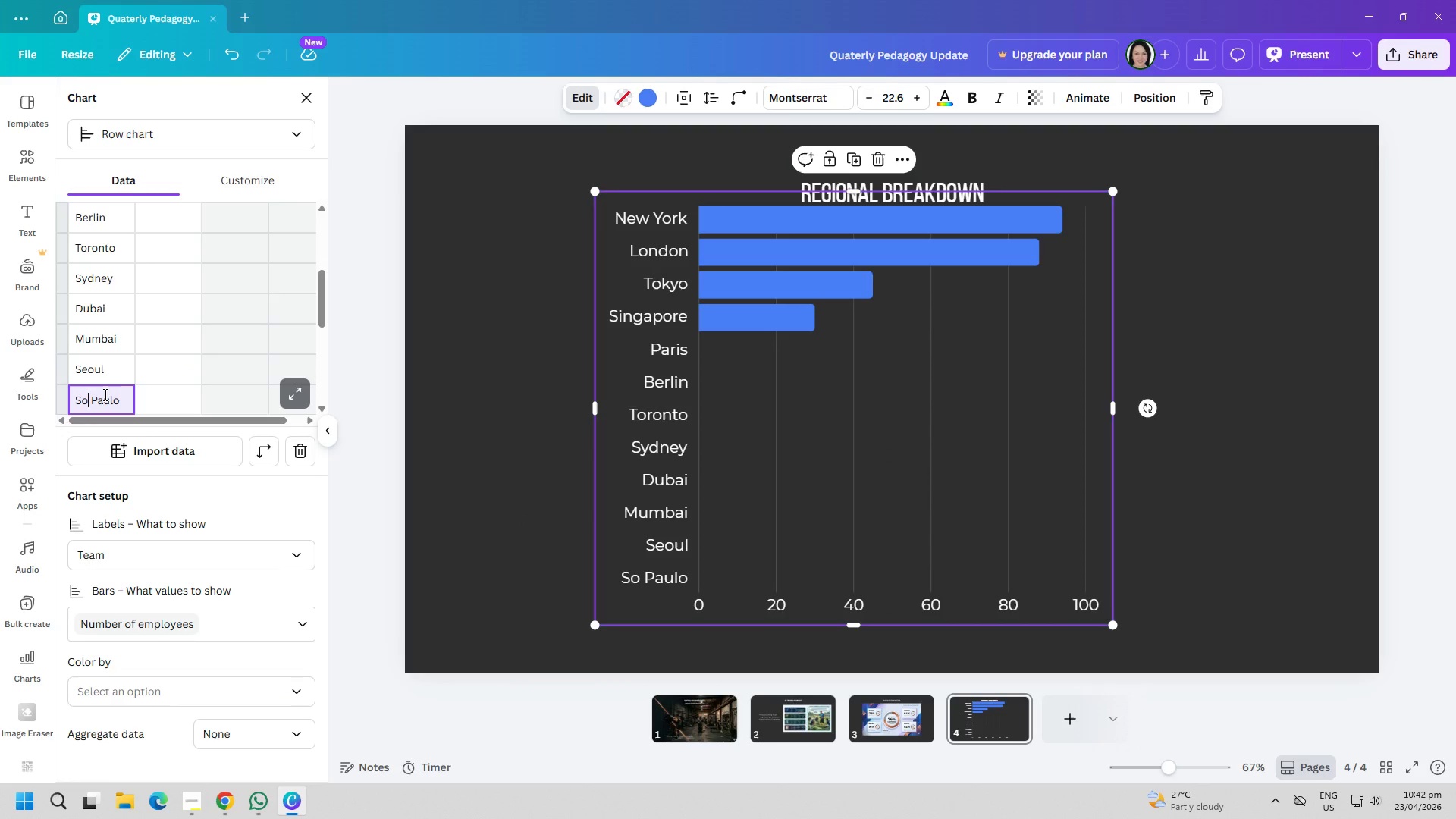 
key(ArrowLeft)
 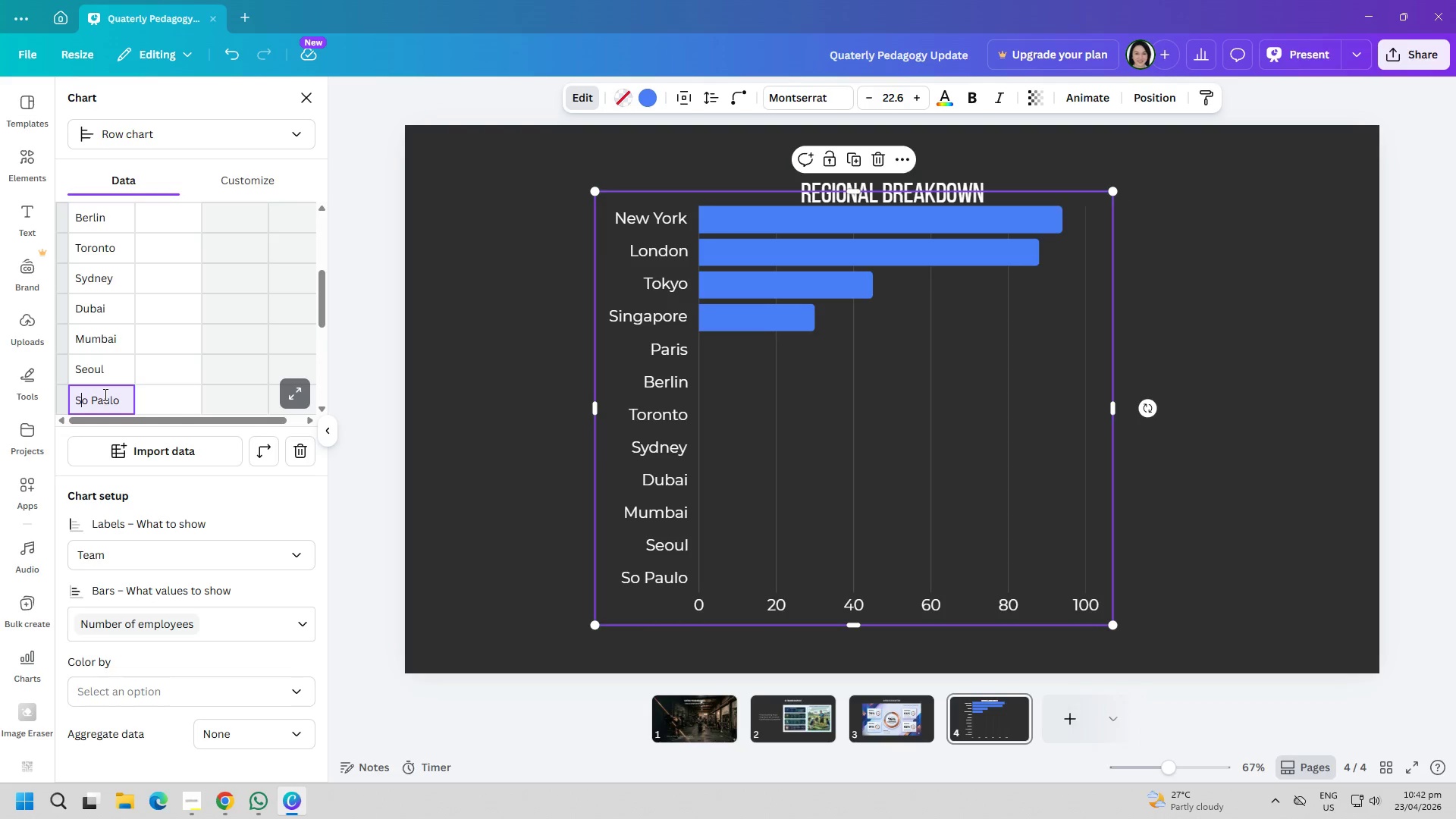 
key(Control+ControlLeft)
 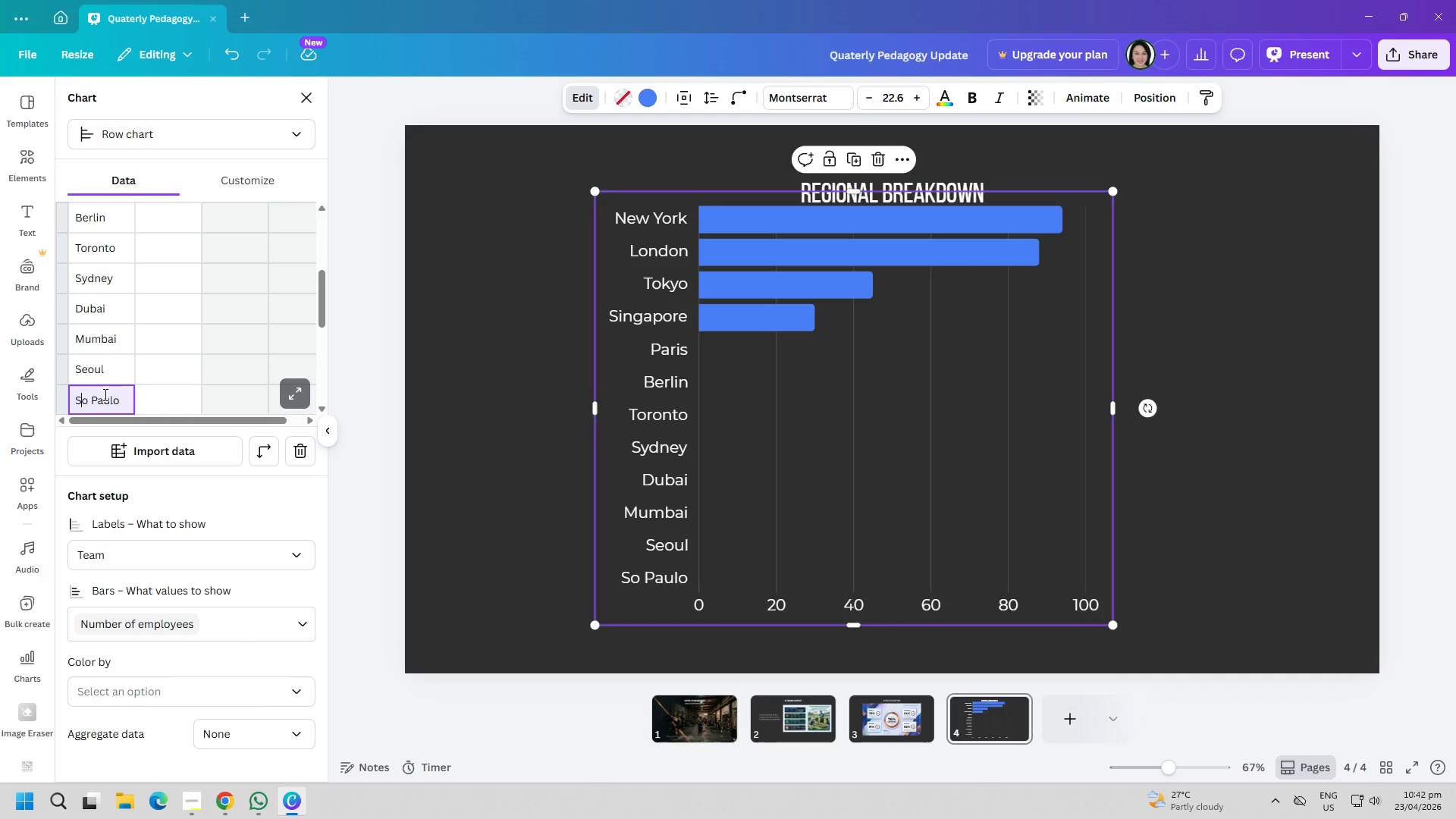 
key(Control+V)
 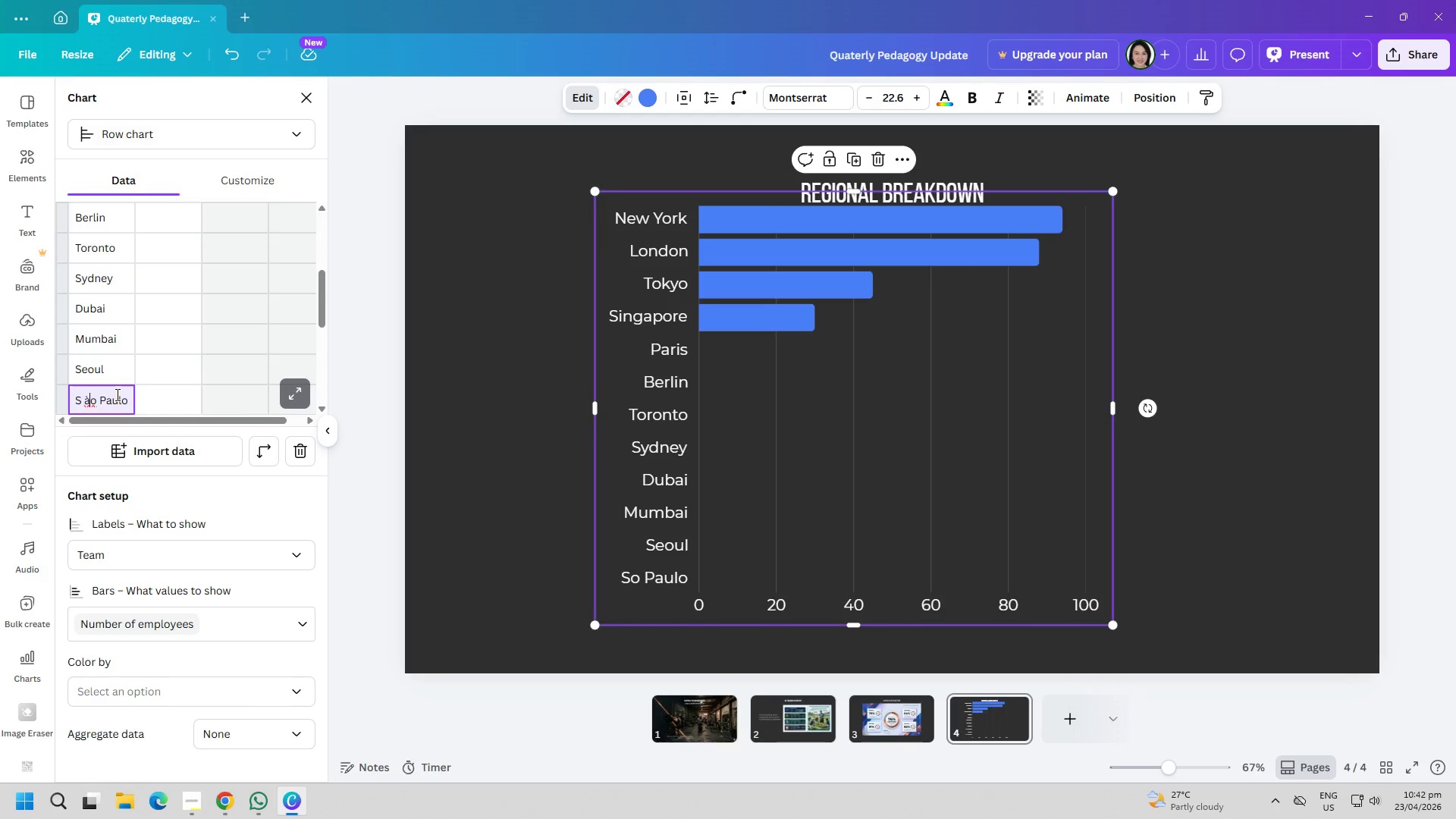 
key(ArrowLeft)
 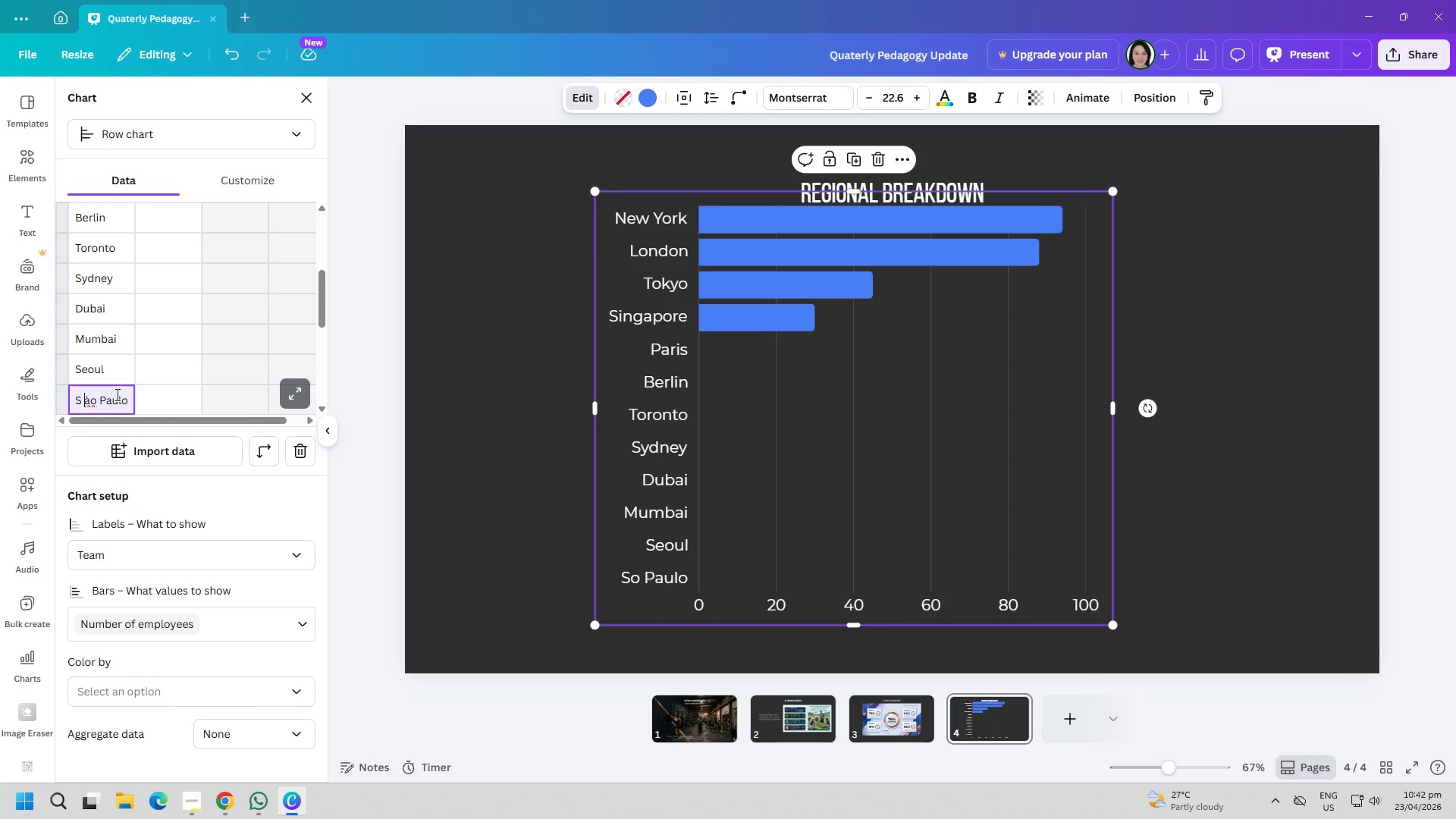 
key(Backspace)
 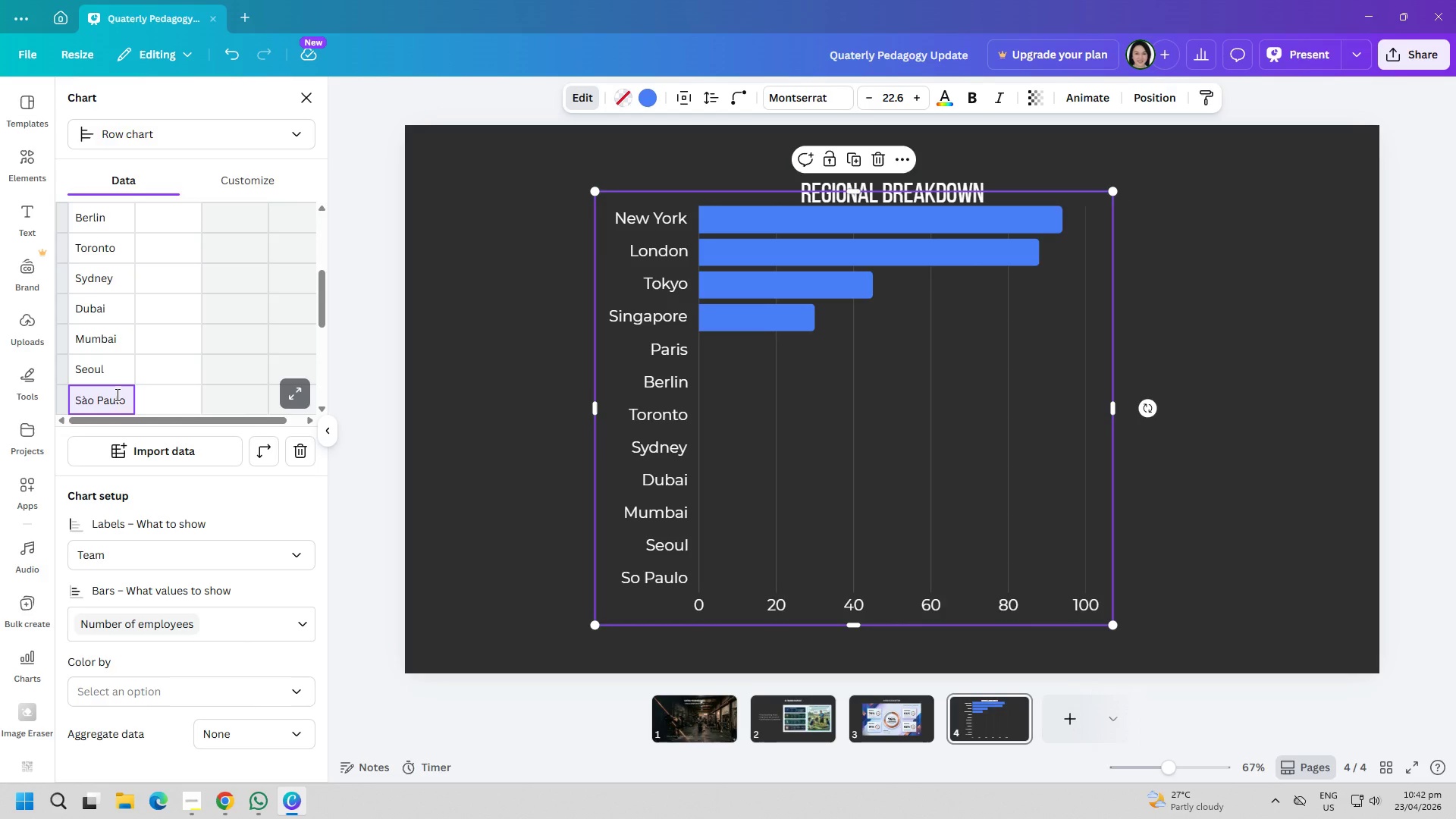 
left_click_drag(start_coordinate=[116, 394], to_coordinate=[135, 393])
 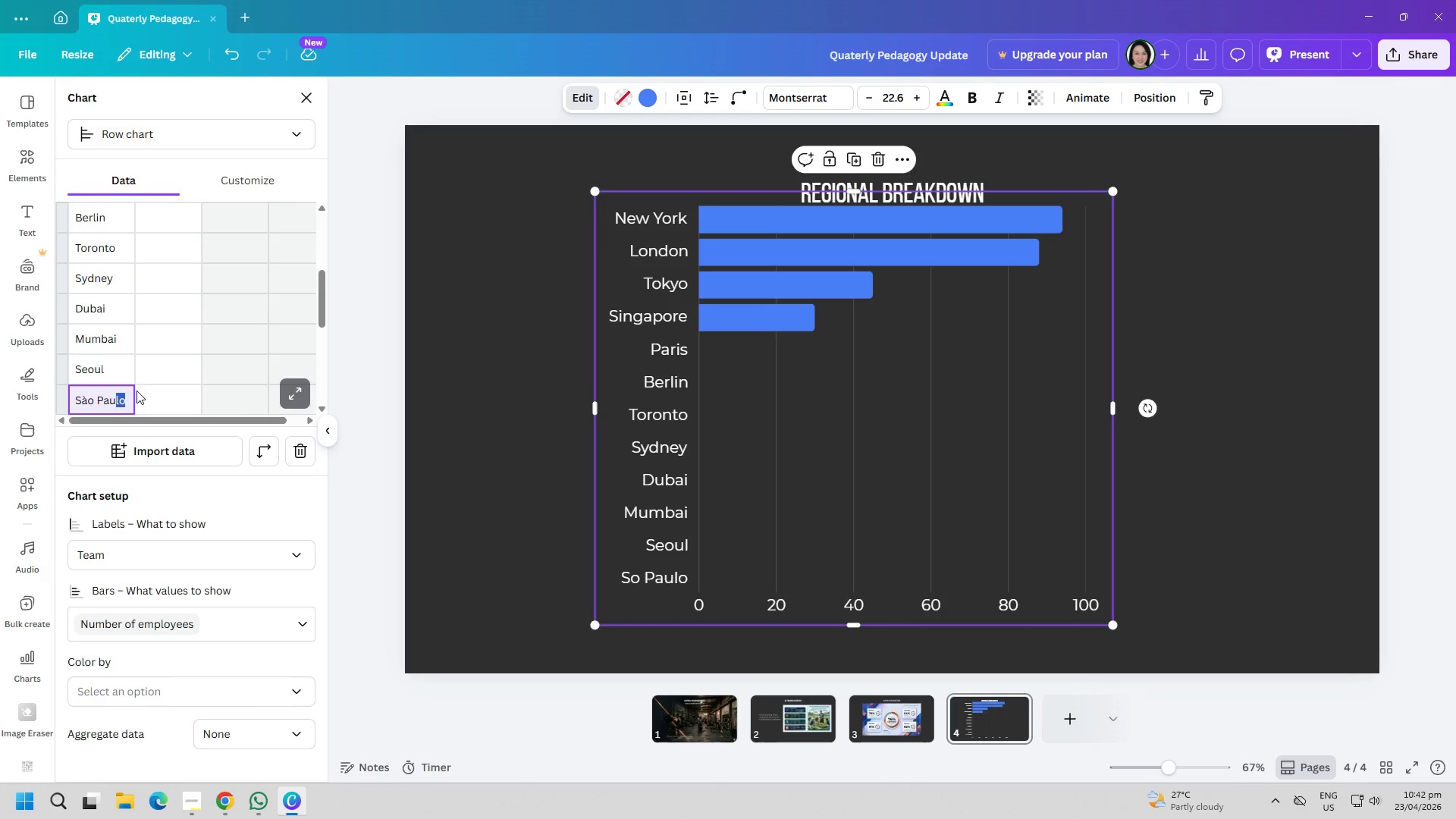 
left_click([136, 391])
 